 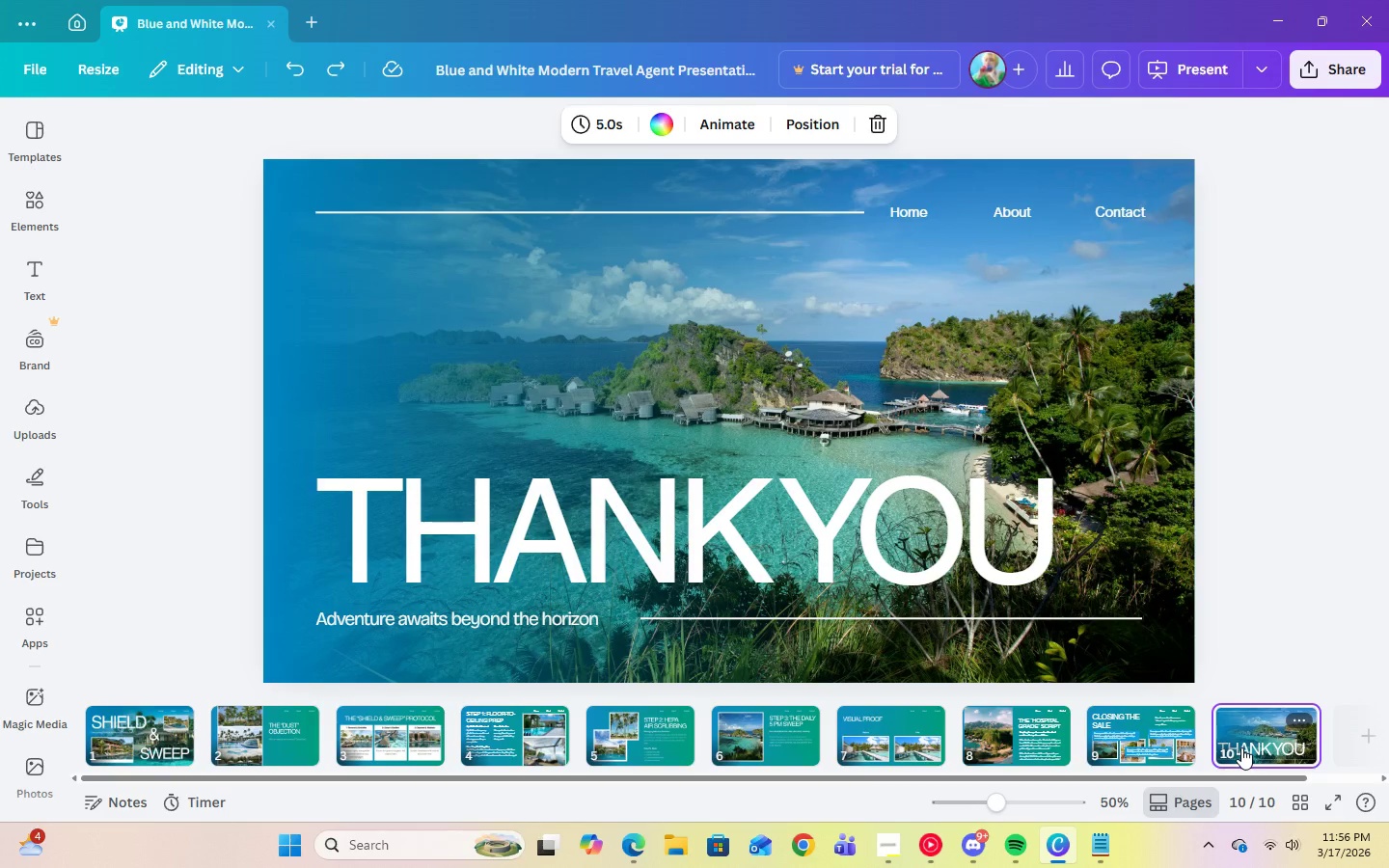 
left_click([703, 503])
 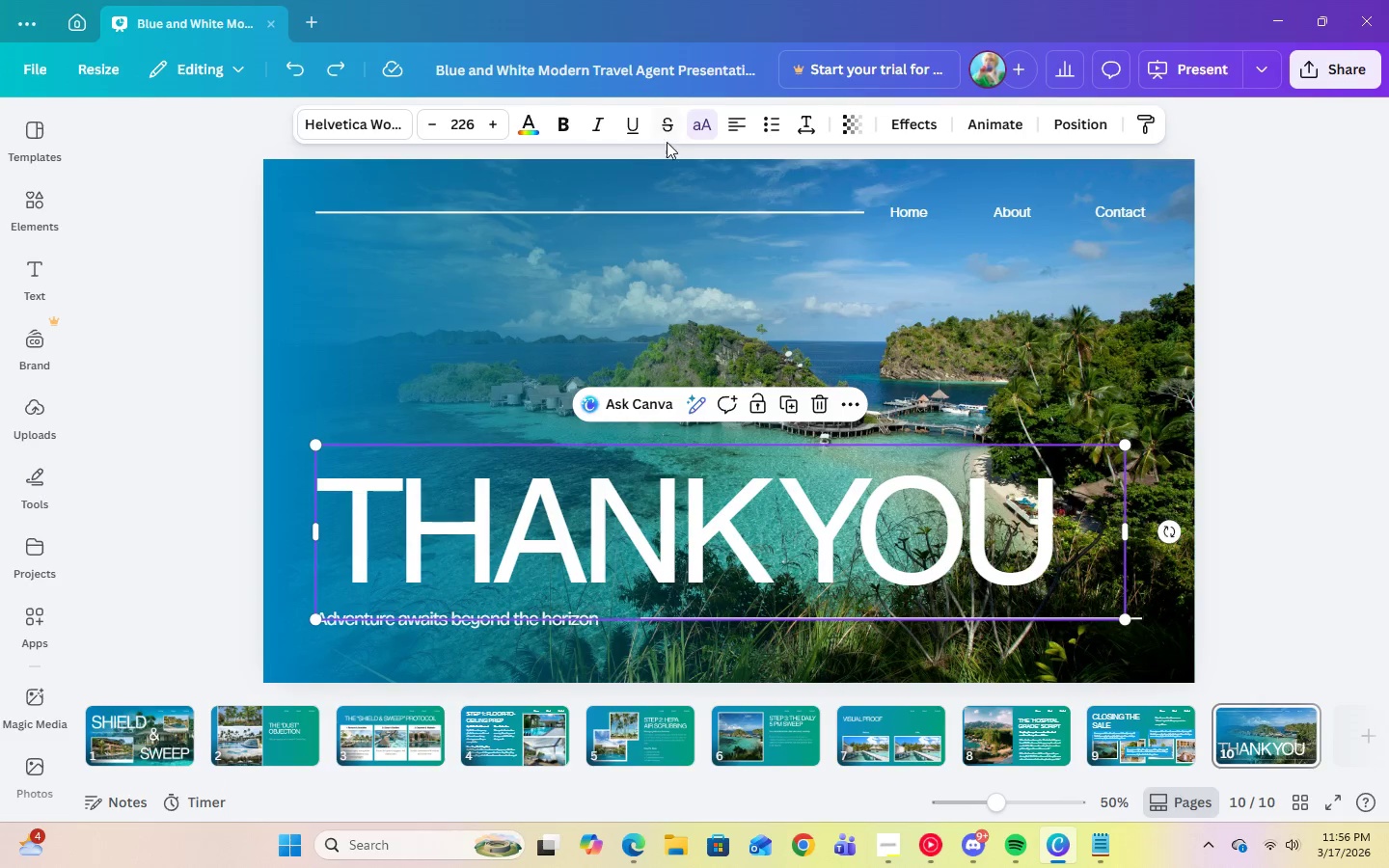 
left_click([727, 130])
 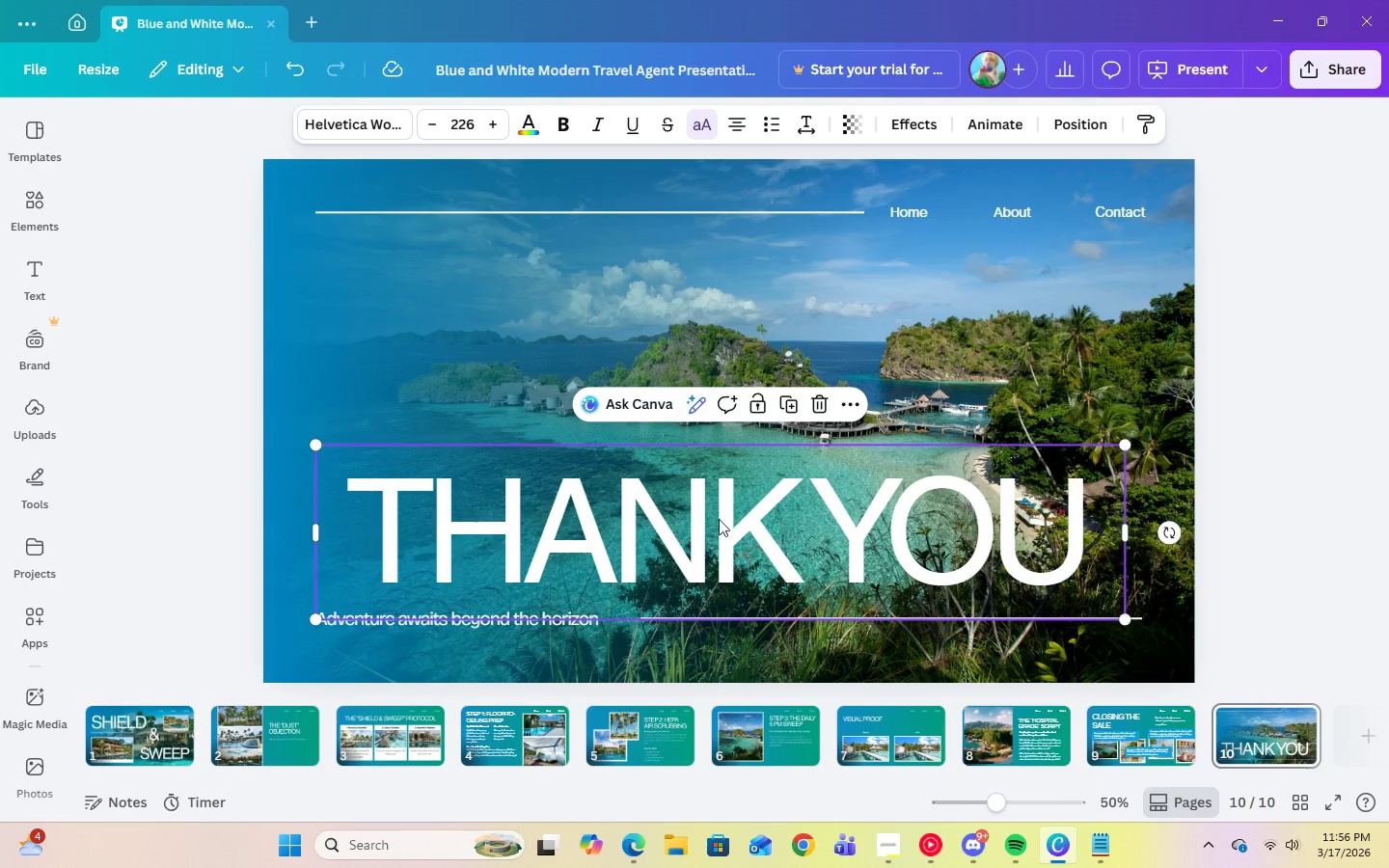 
left_click([732, 519])
 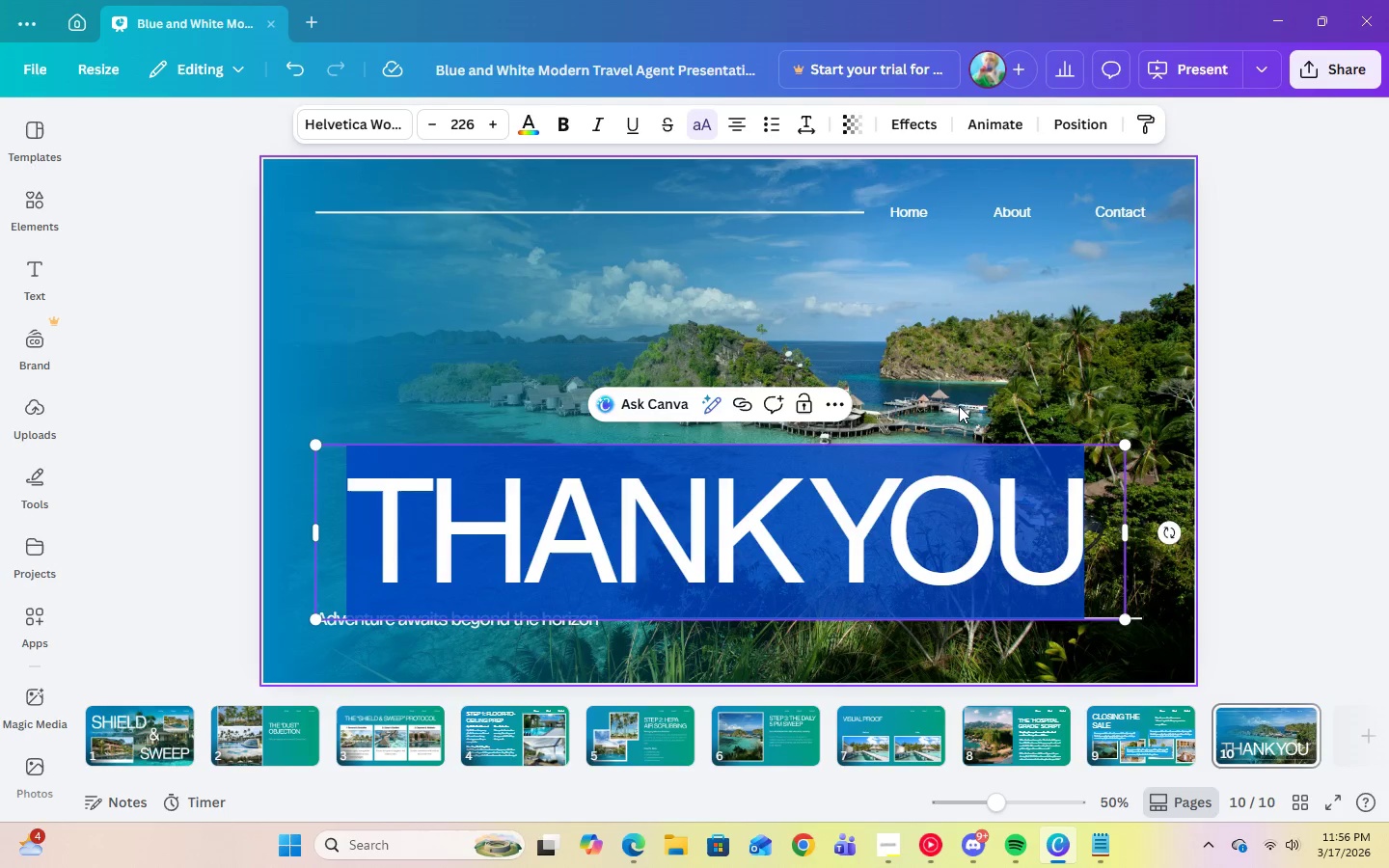 
left_click([985, 390])
 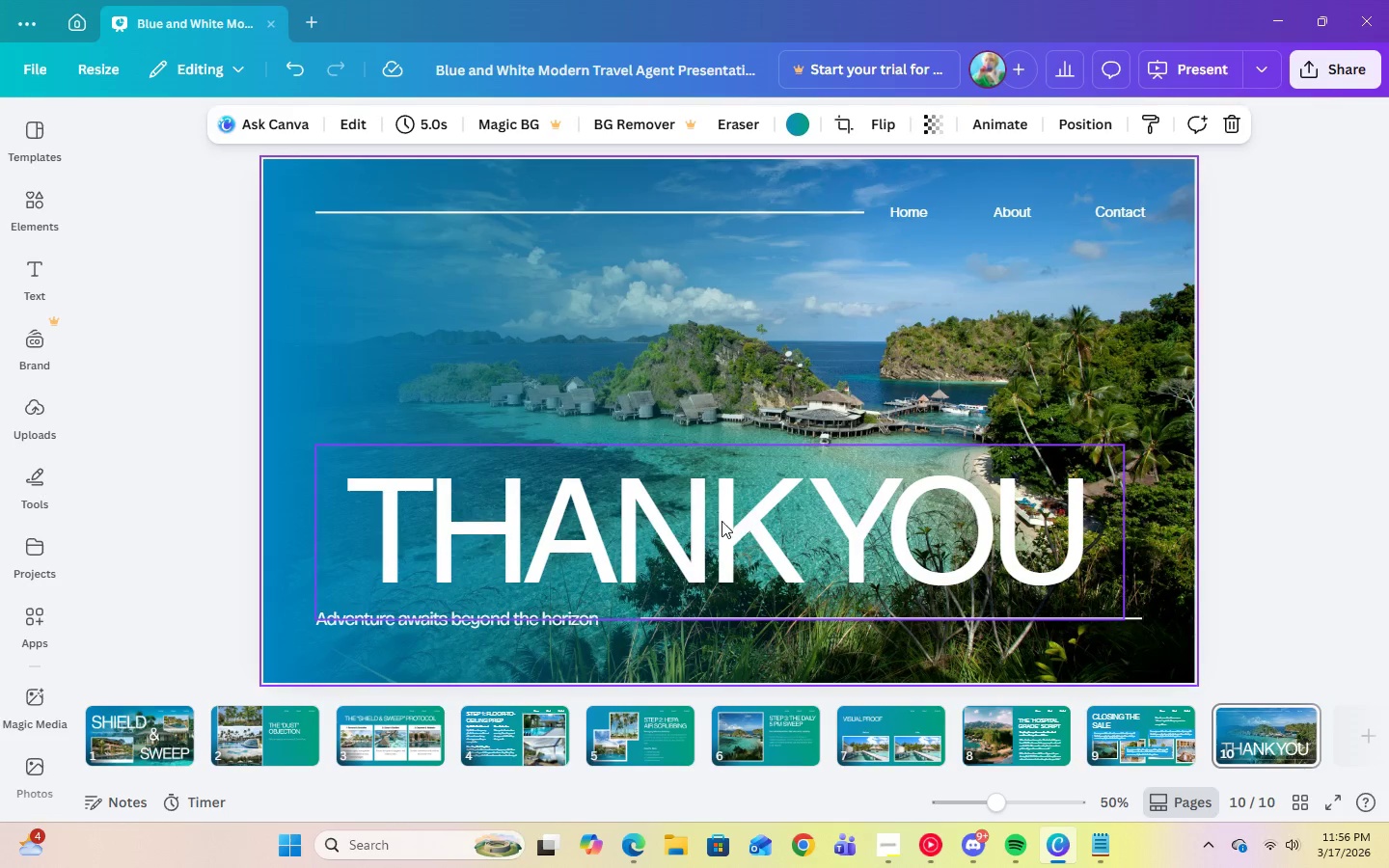 
left_click([721, 521])
 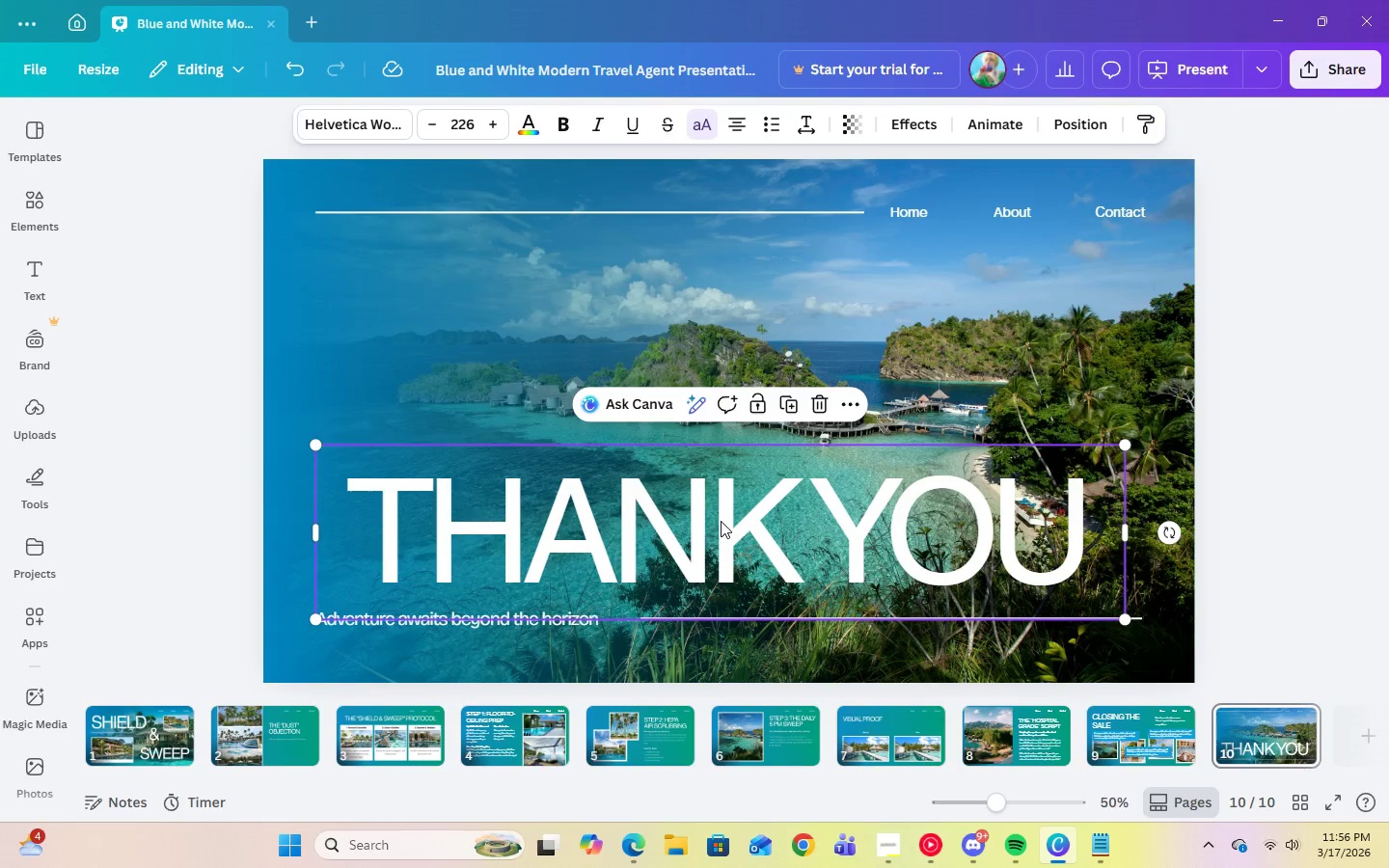 
left_click_drag(start_coordinate=[721, 521], to_coordinate=[724, 407])
 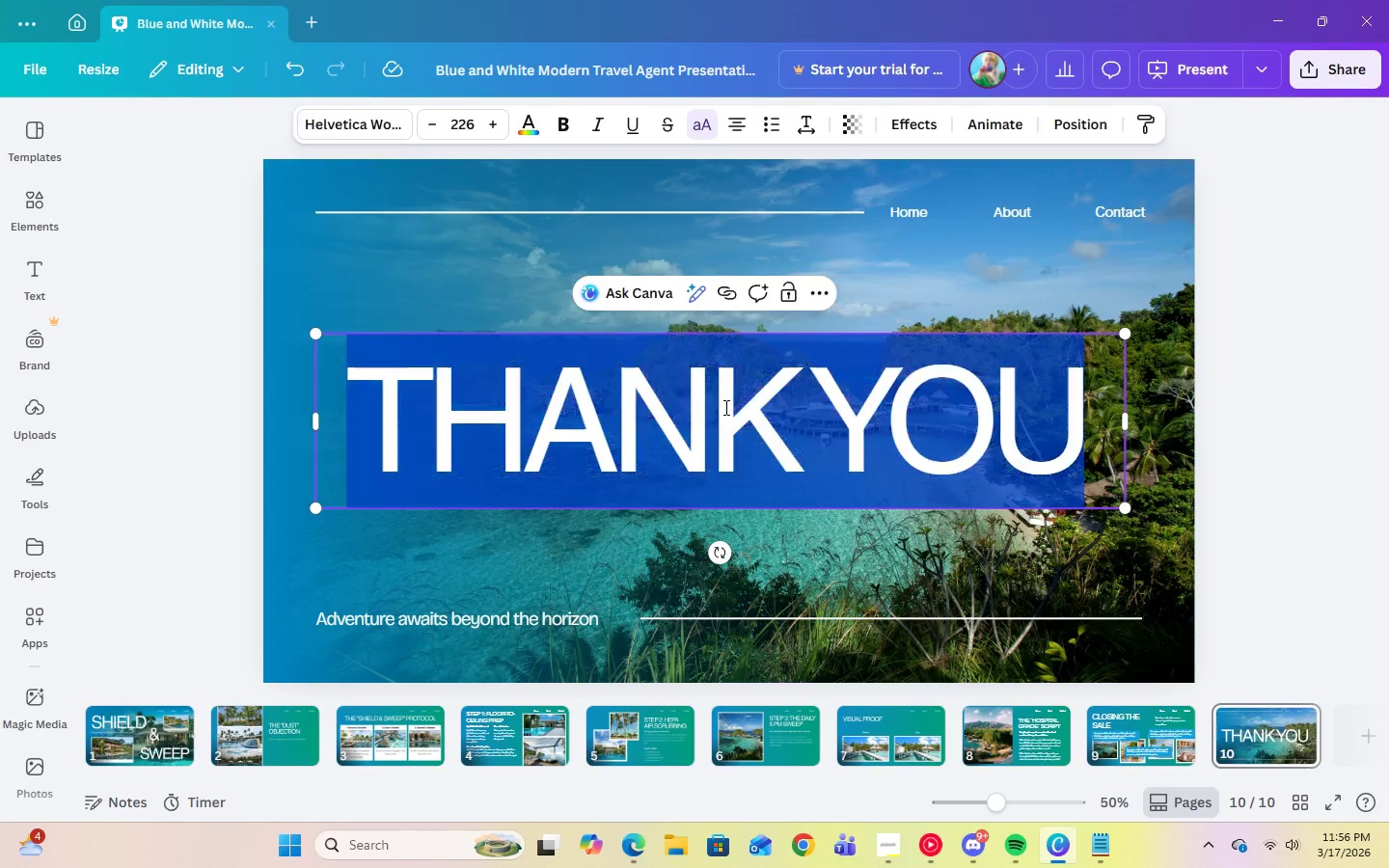 
left_click([724, 407])
 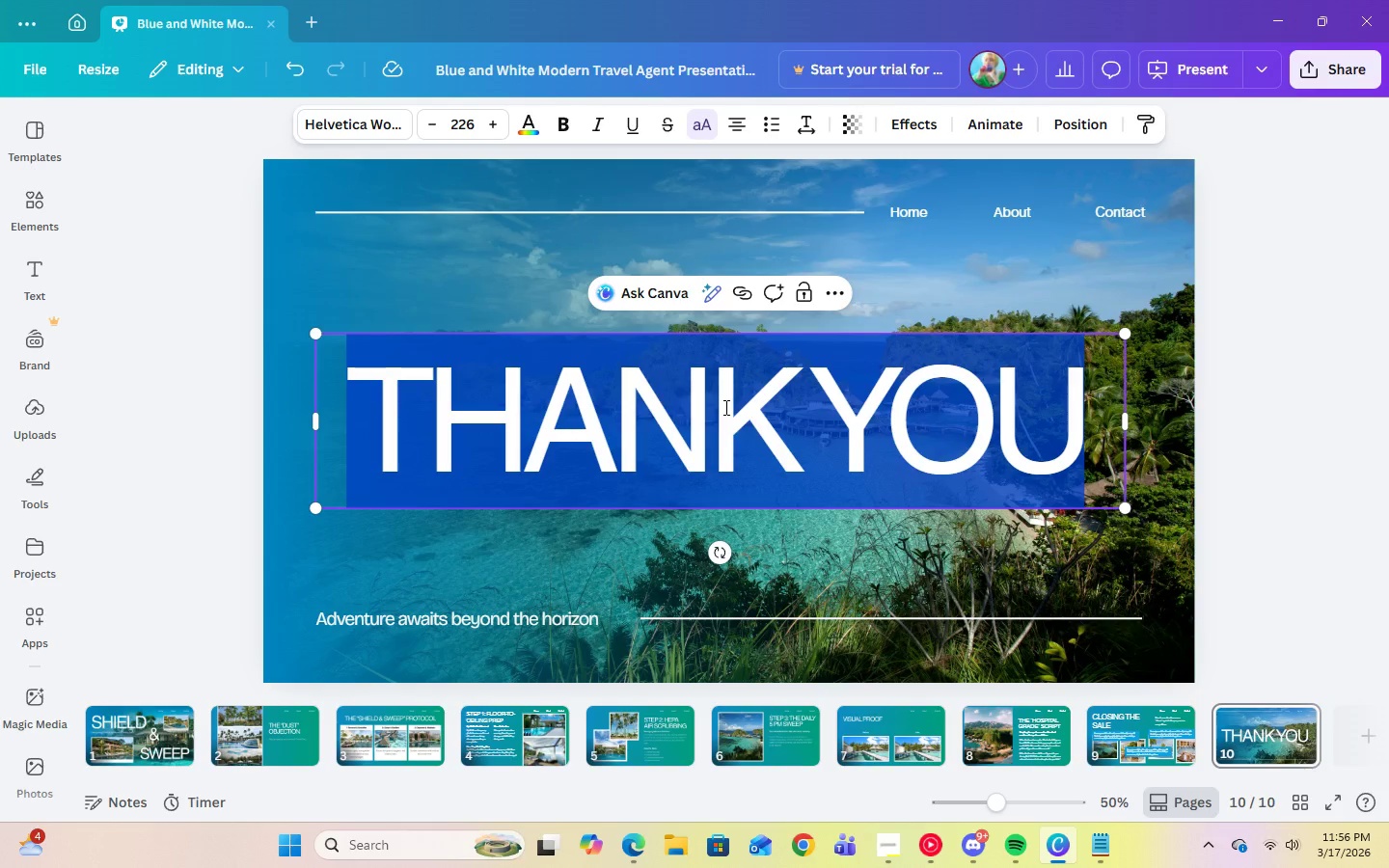 
wait(18.75)
 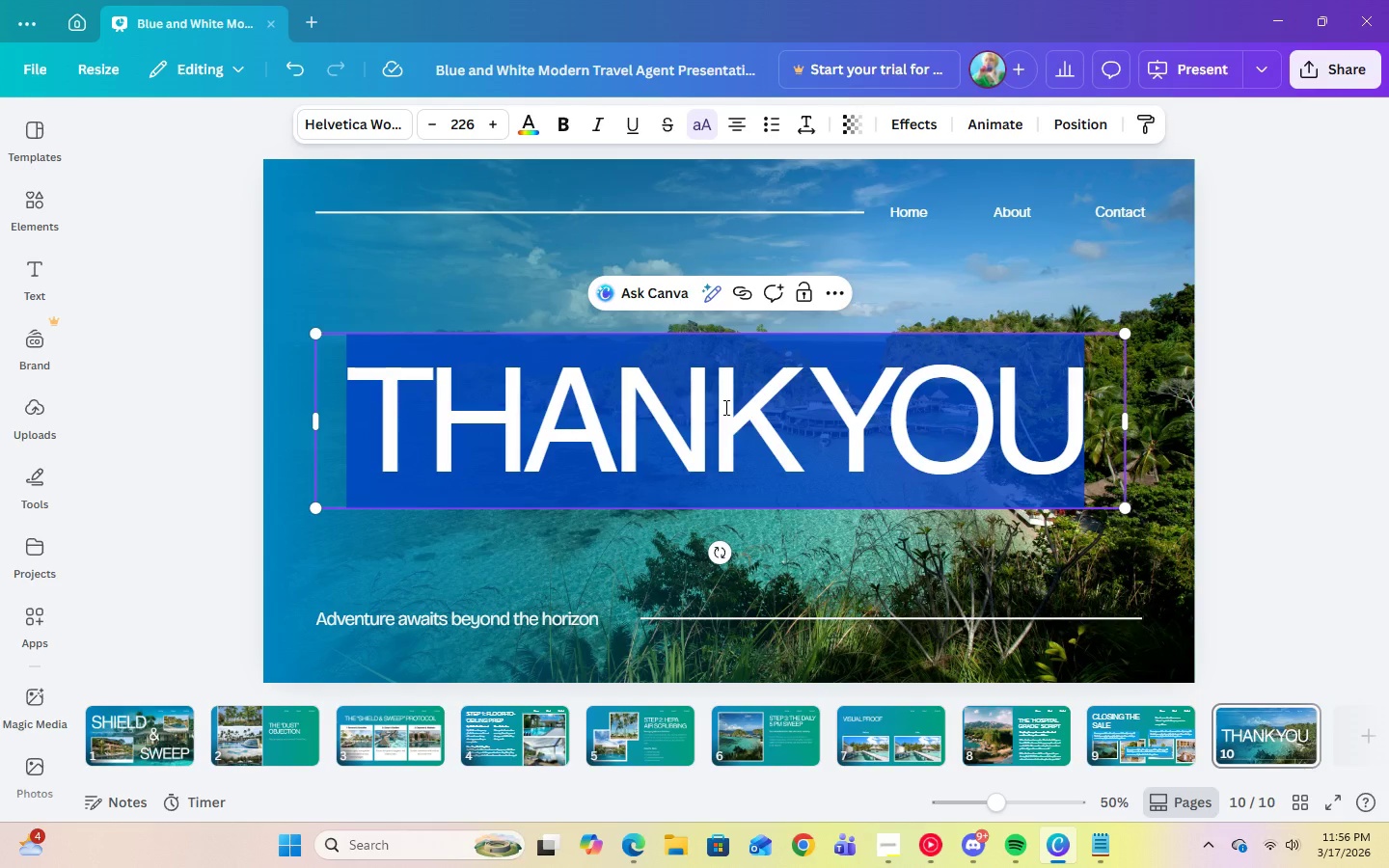 
left_click([447, 132])
 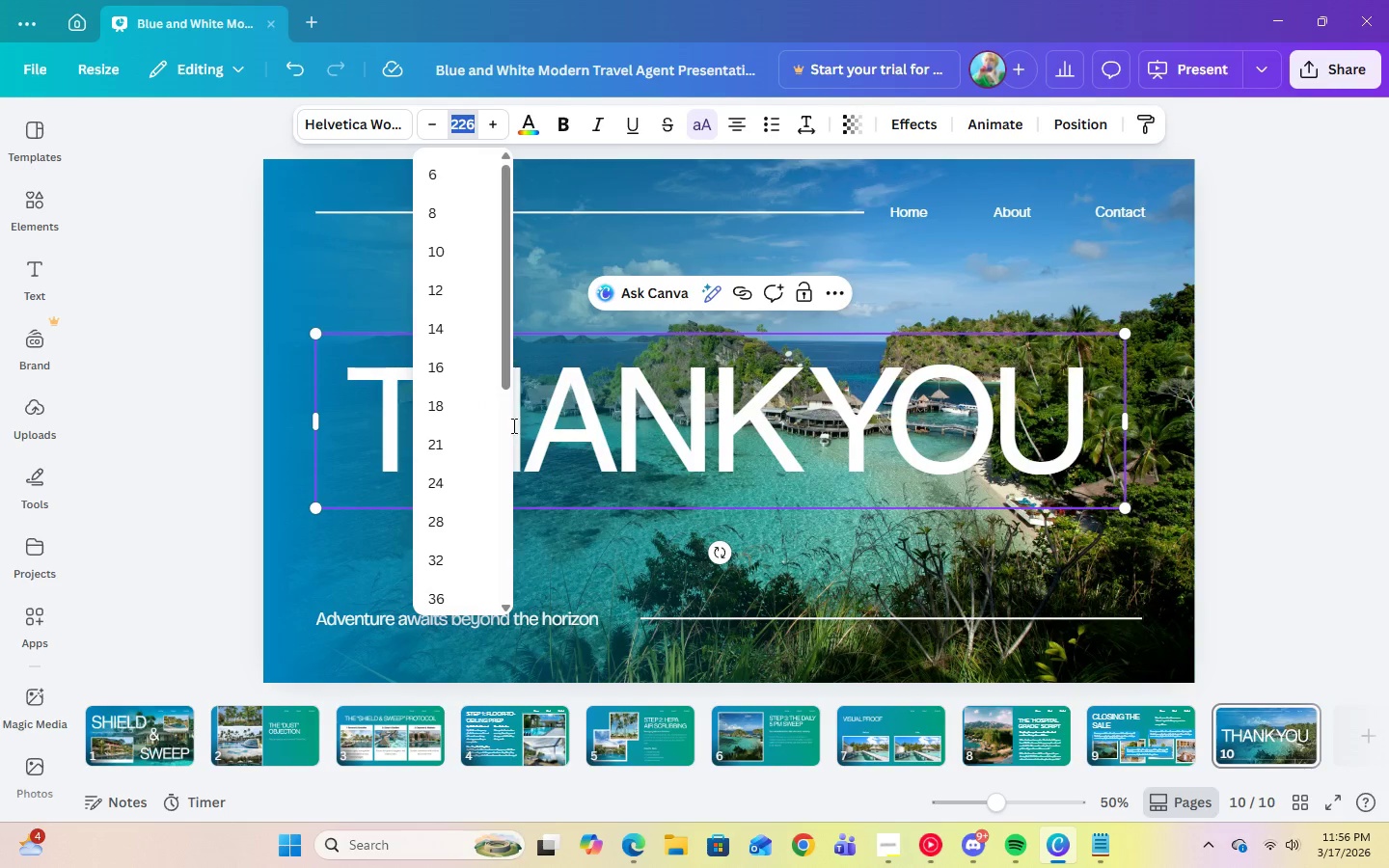 
scroll: coordinate [475, 452], scroll_direction: down, amount: 3.0
 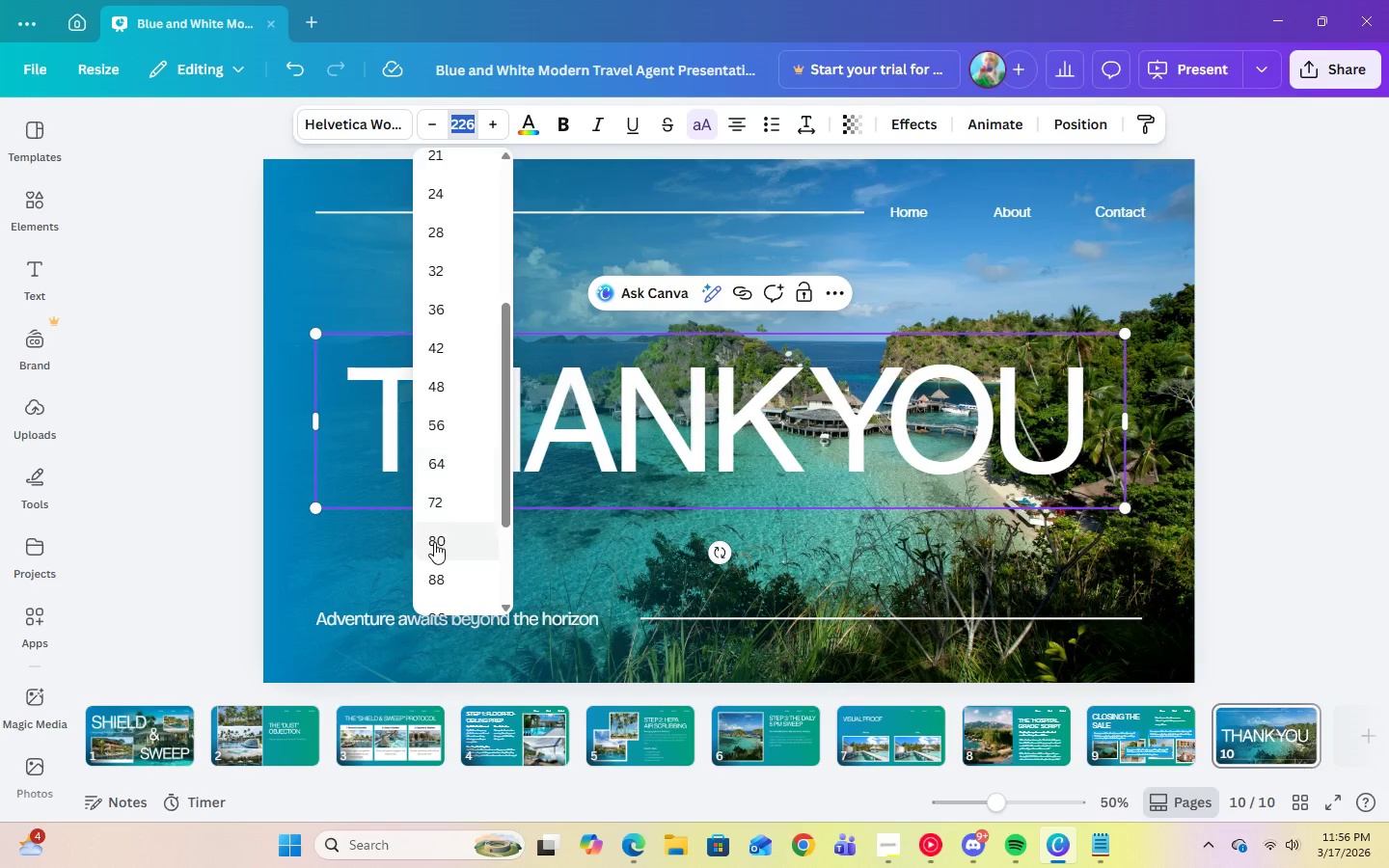 
left_click([433, 542])
 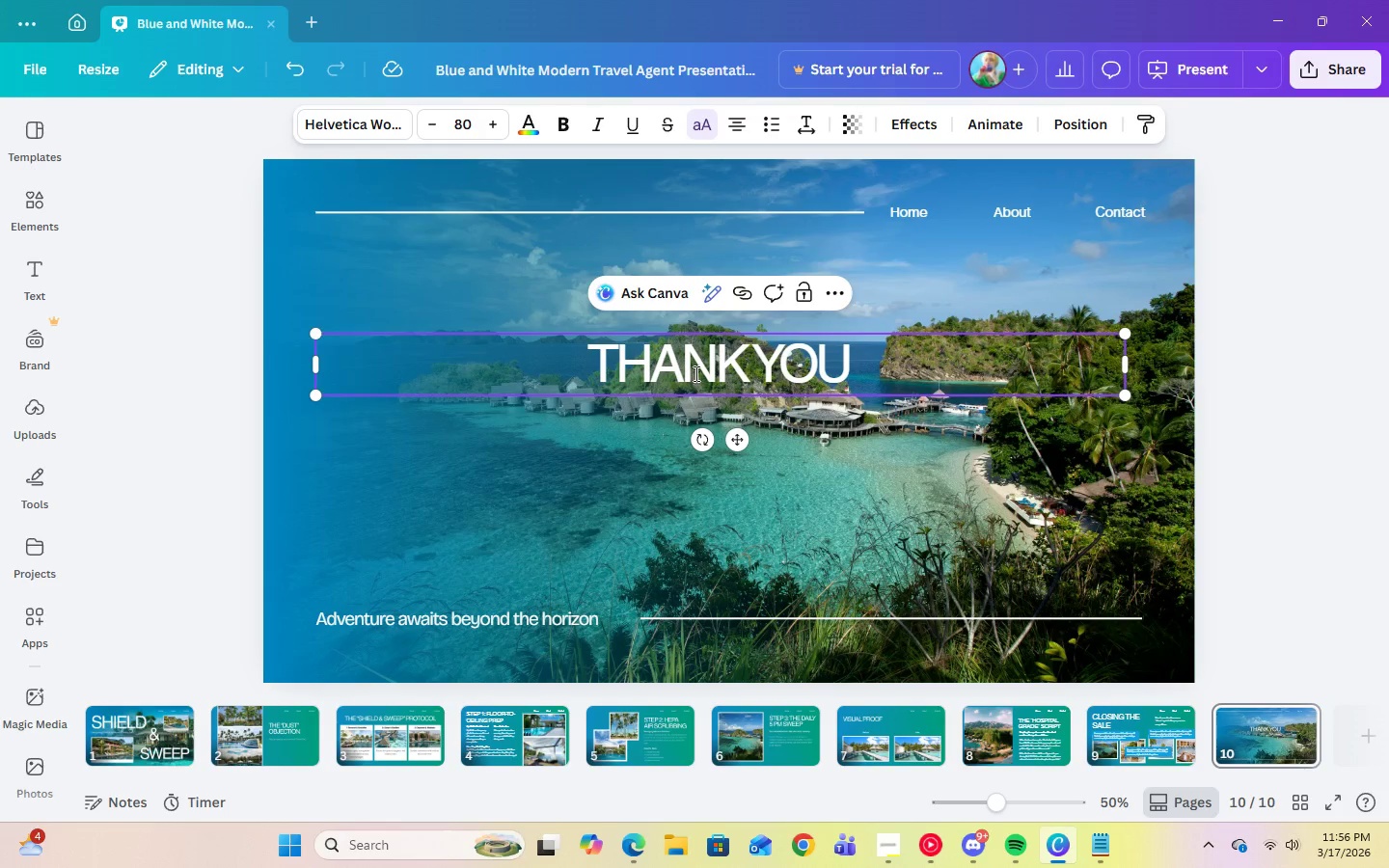 
double_click([694, 373])
 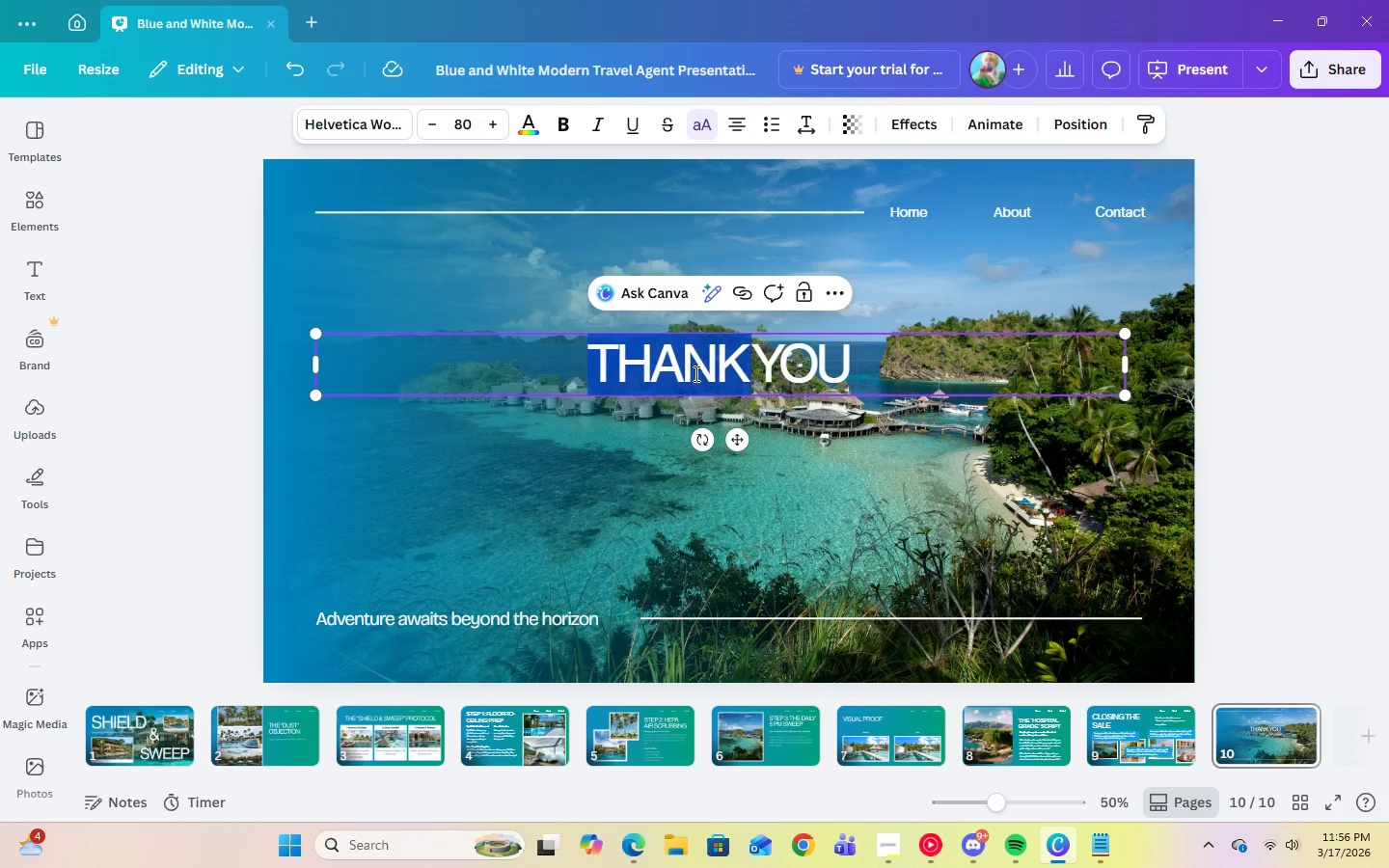 
triple_click([694, 373])
 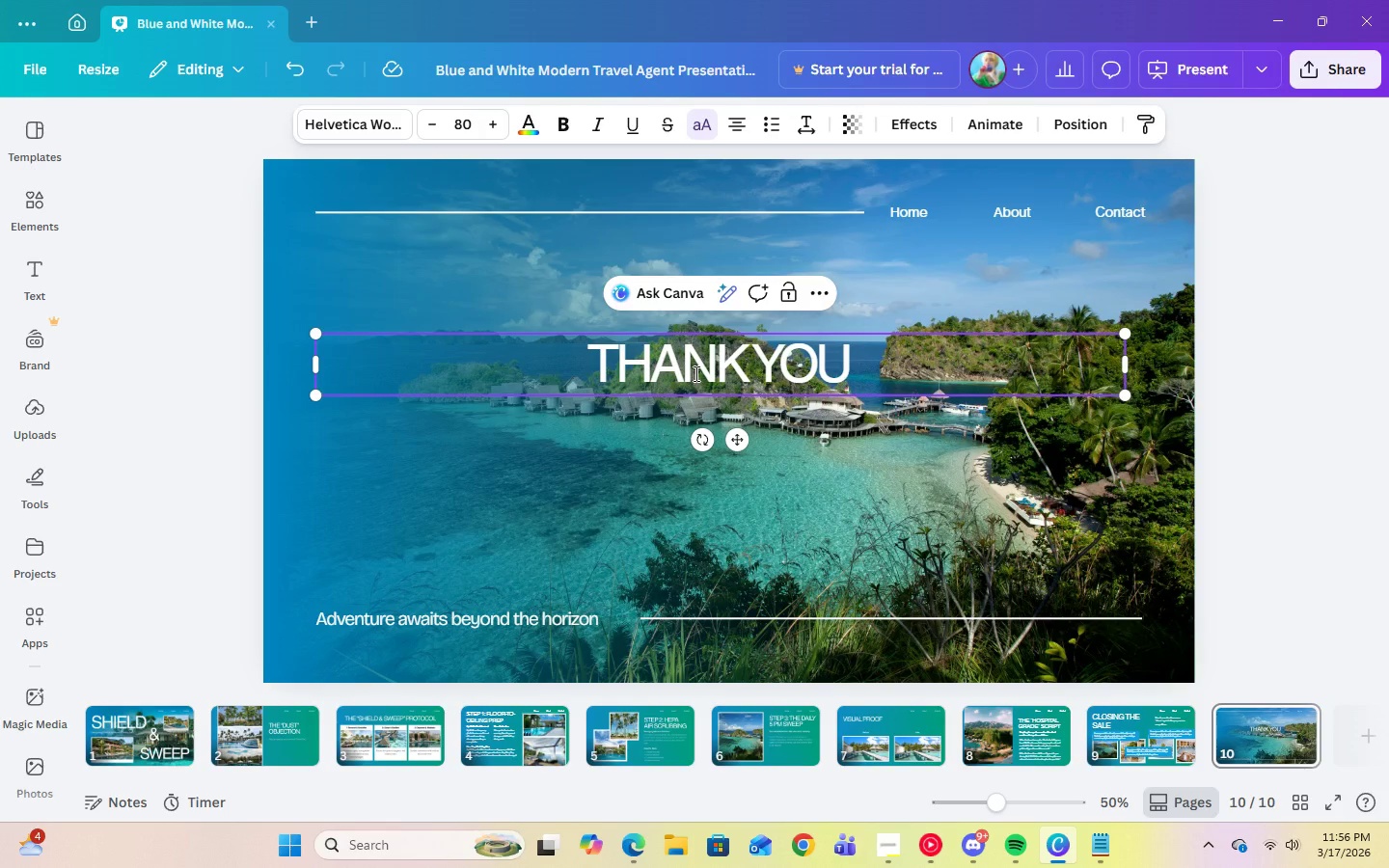 
key(CapsLock)
 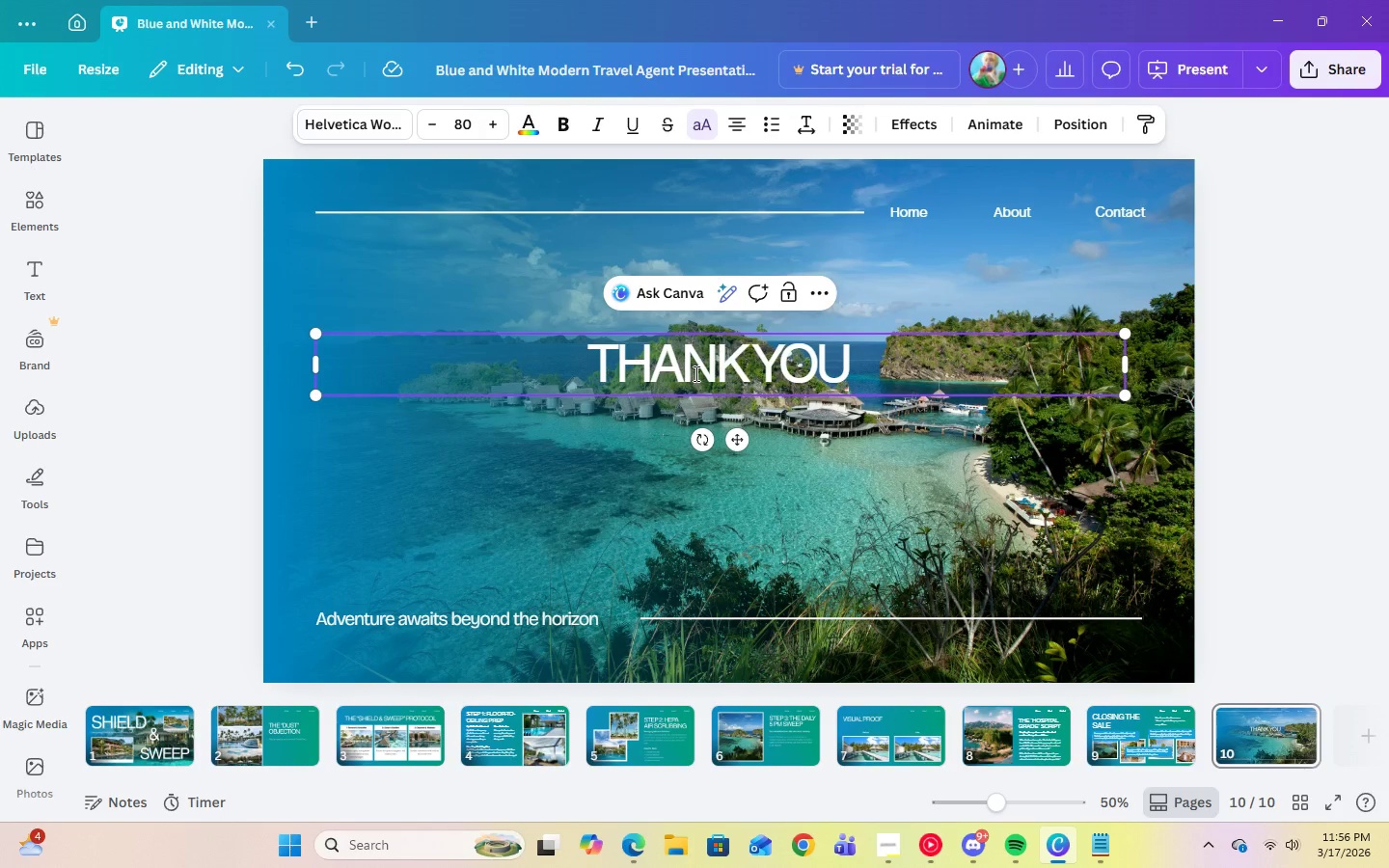 
key(Q)
 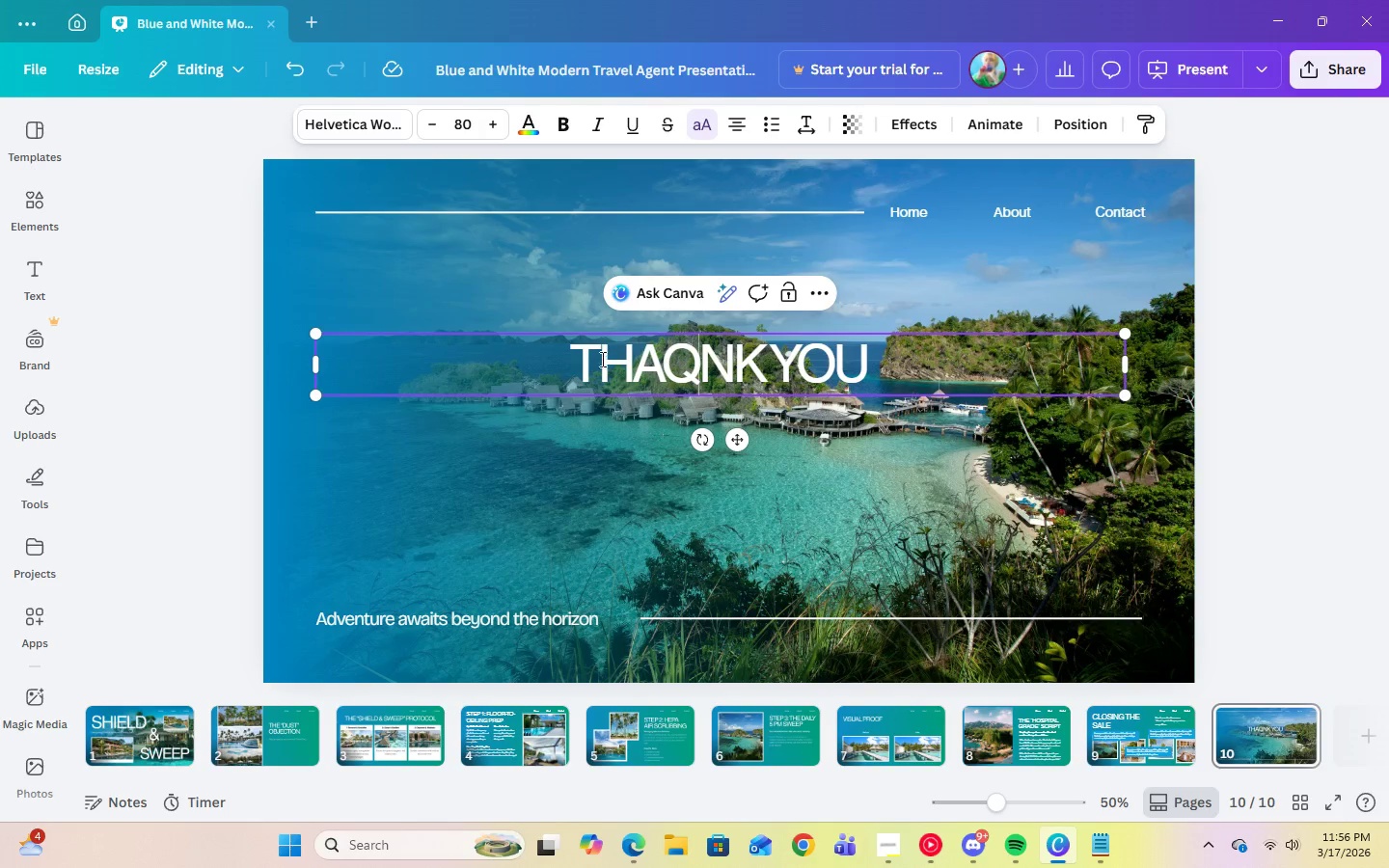 
left_click_drag(start_coordinate=[578, 352], to_coordinate=[900, 355])
 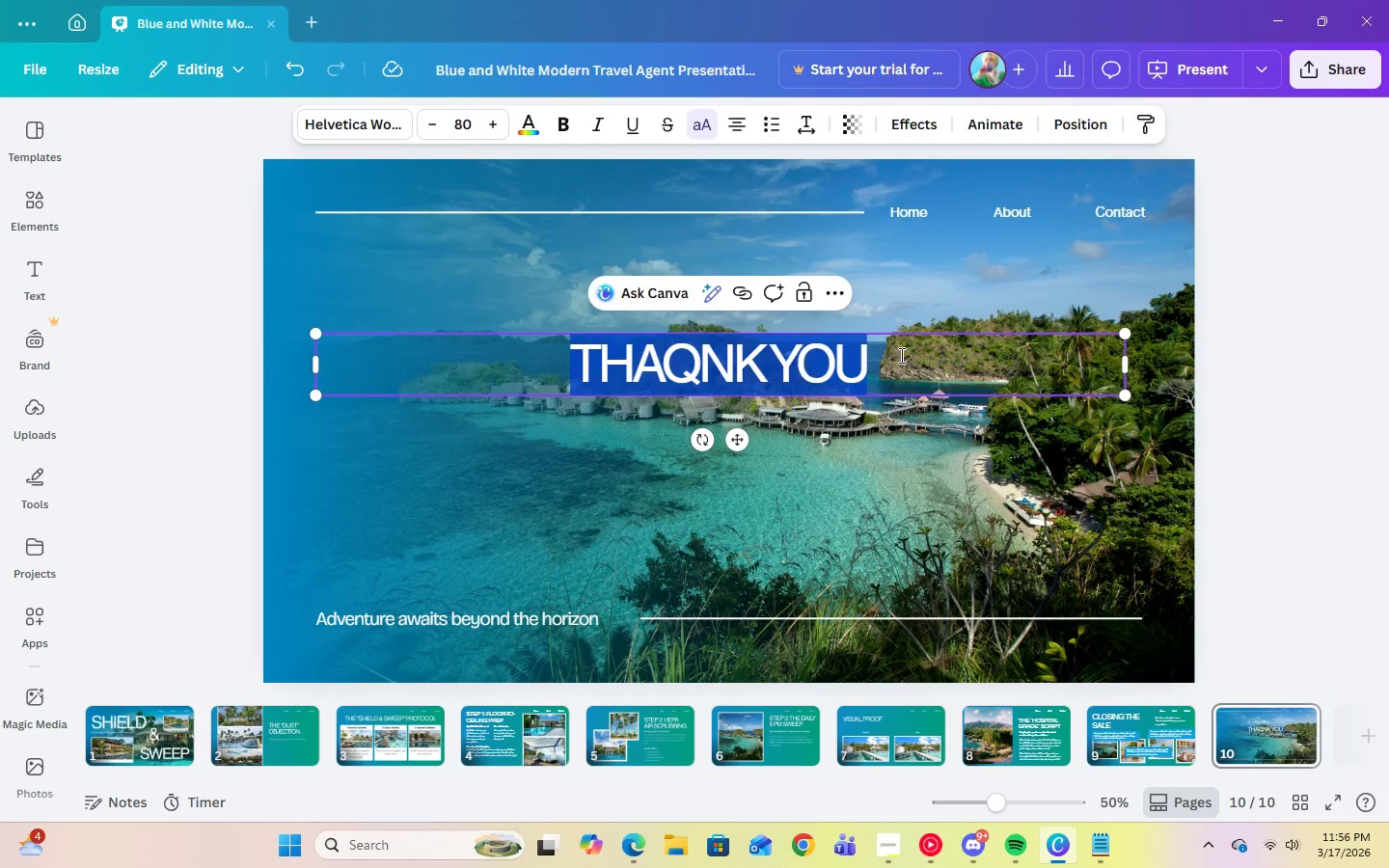 
key(Q)
 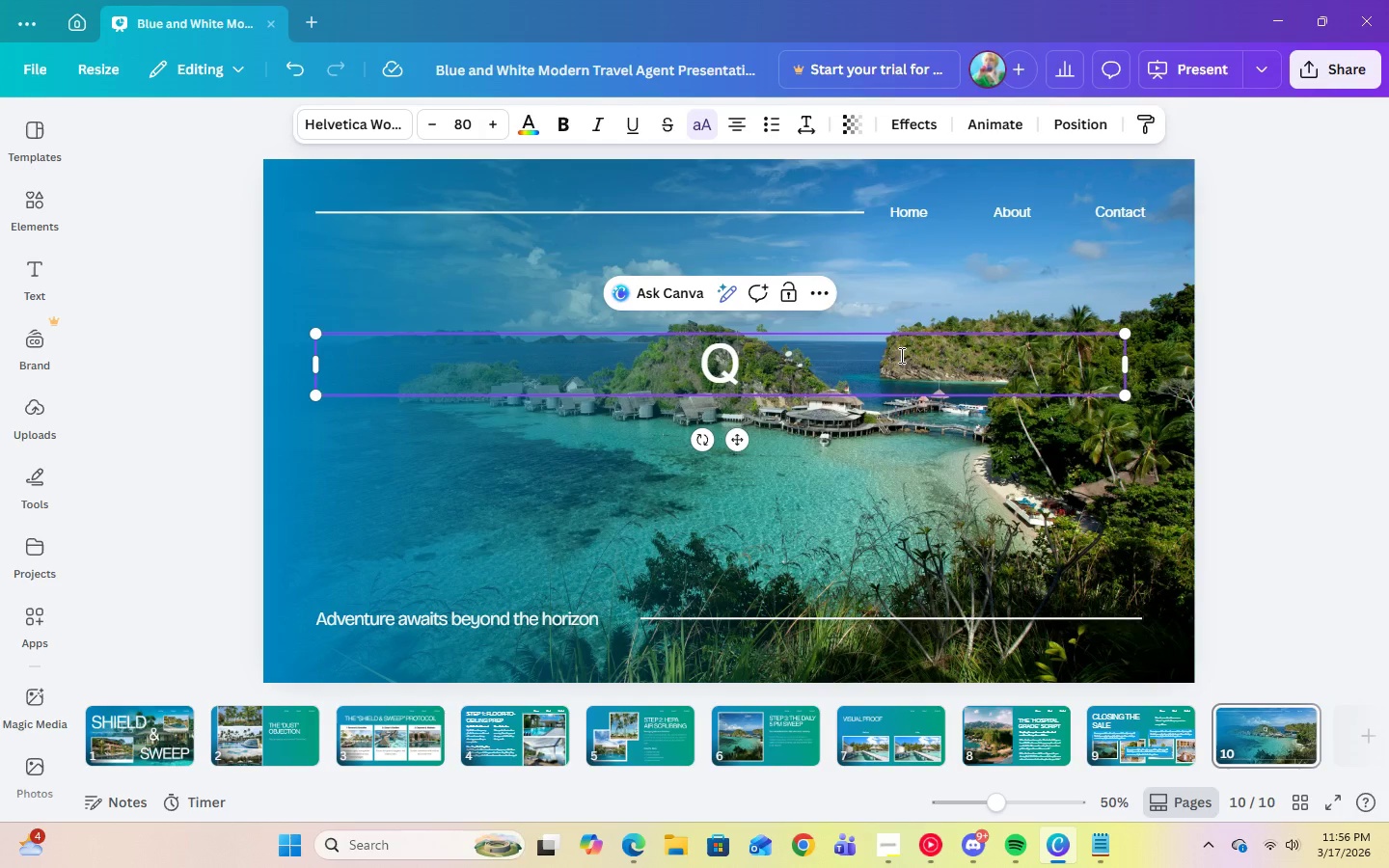 
key(Space)
 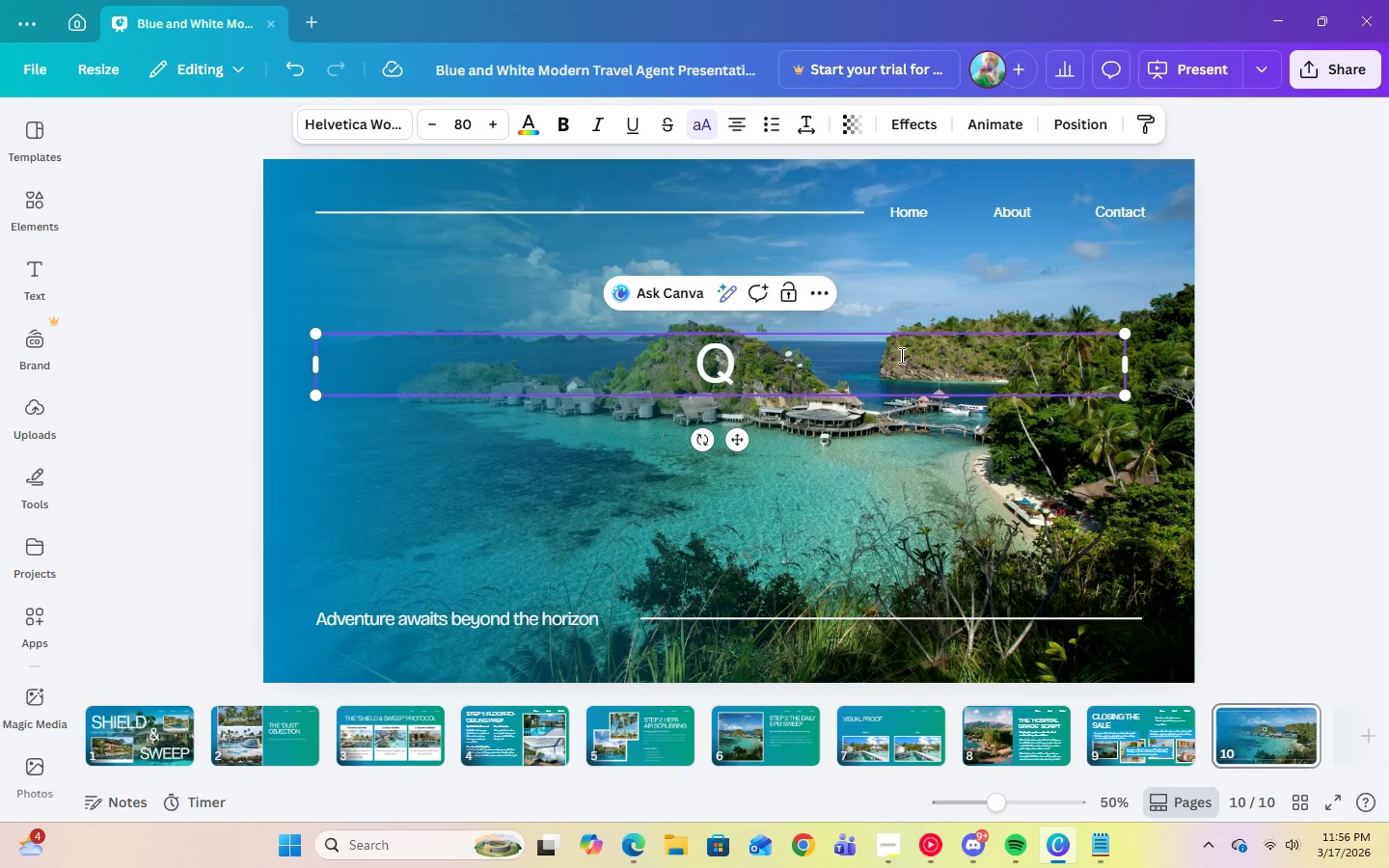 
key(Shift+7)
 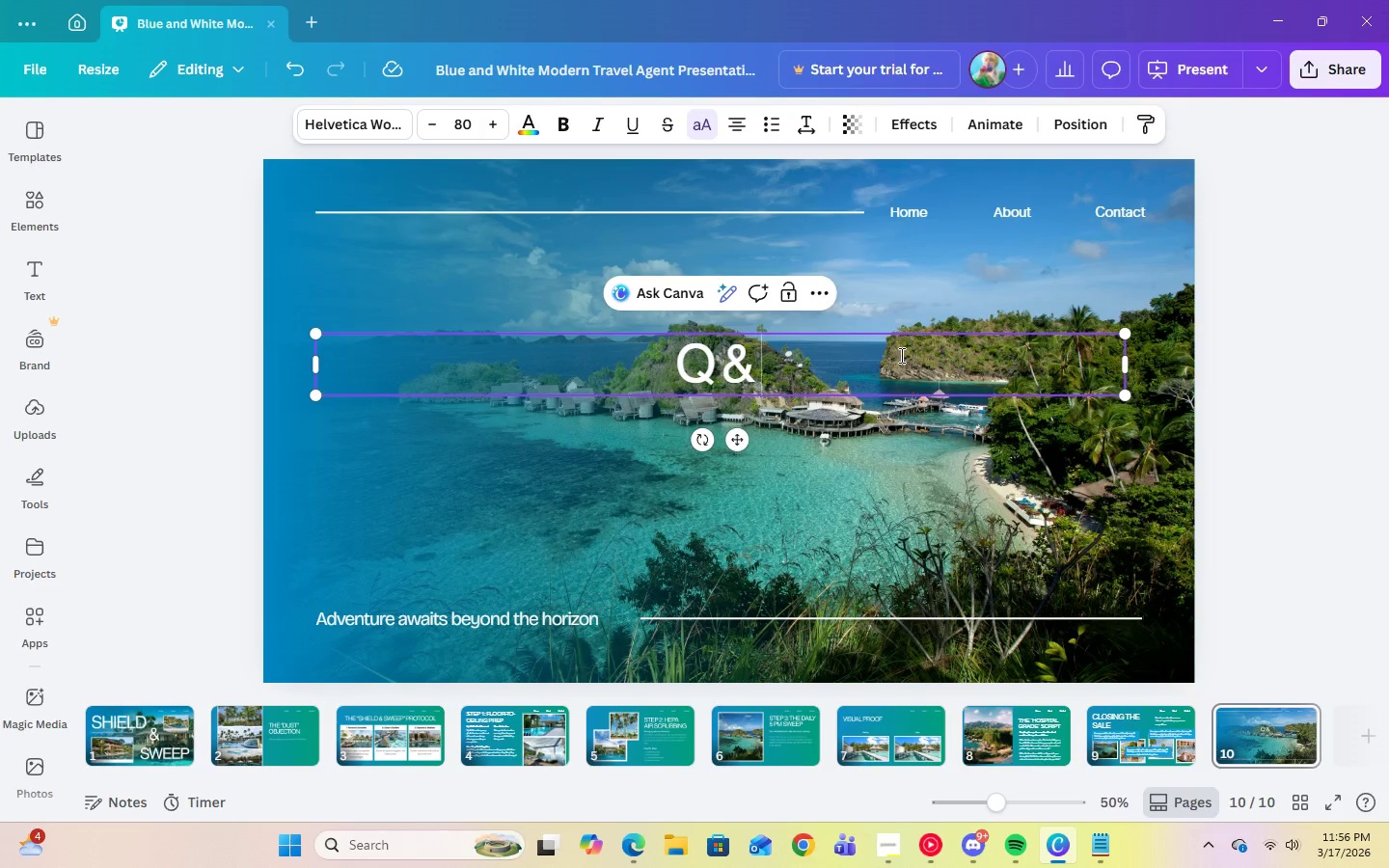 
key(Space)
 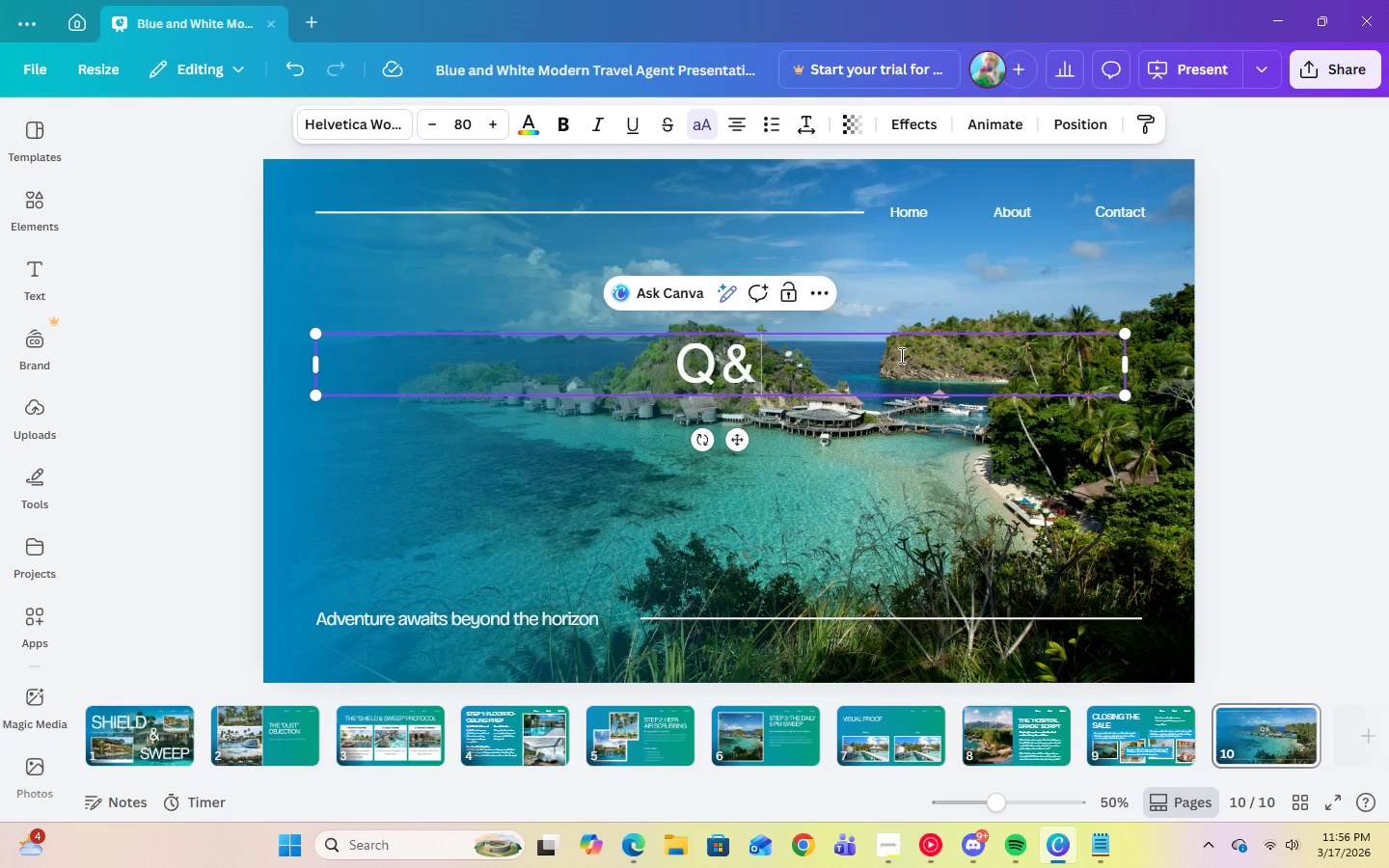 
key(A)
 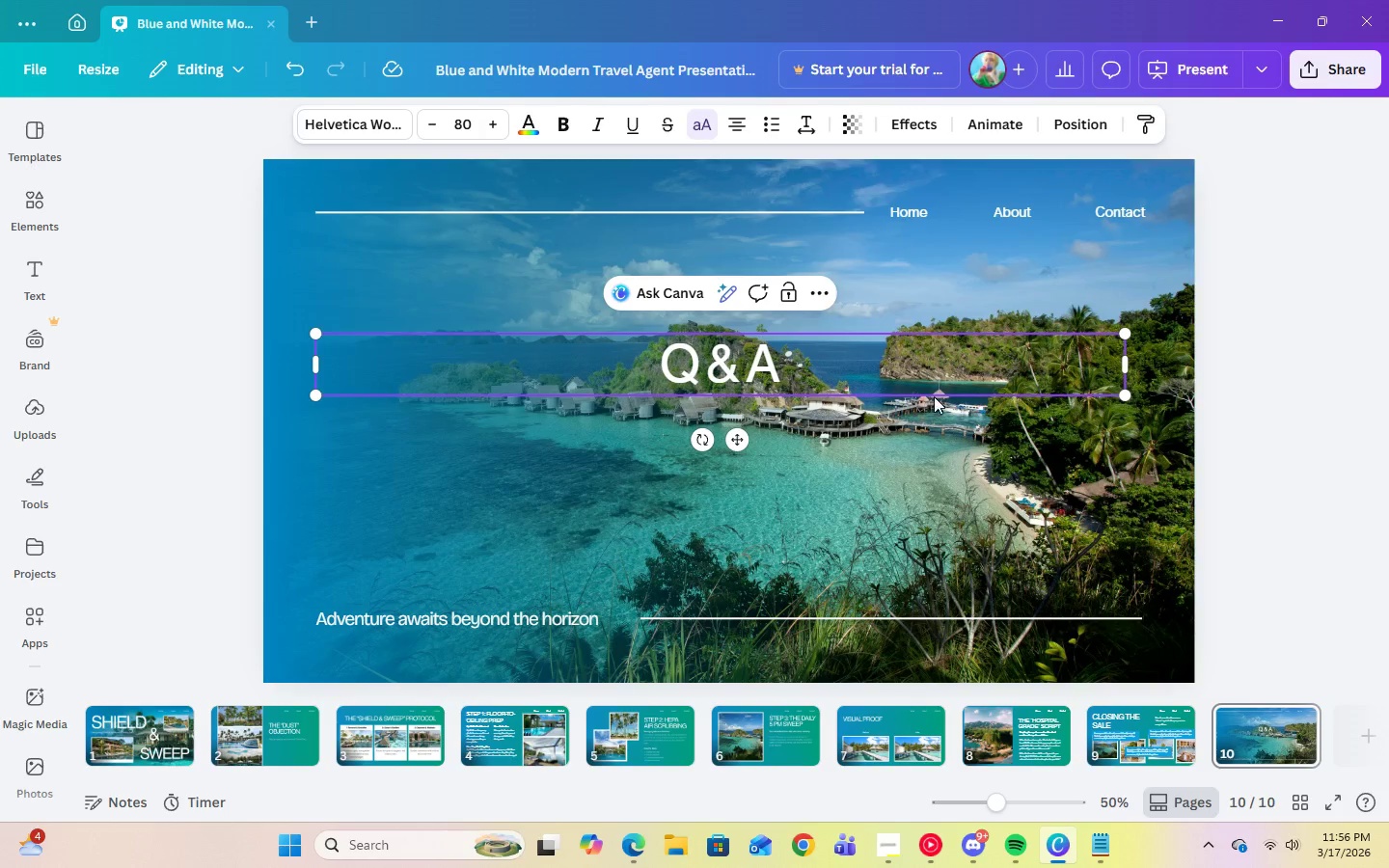 
left_click([912, 478])
 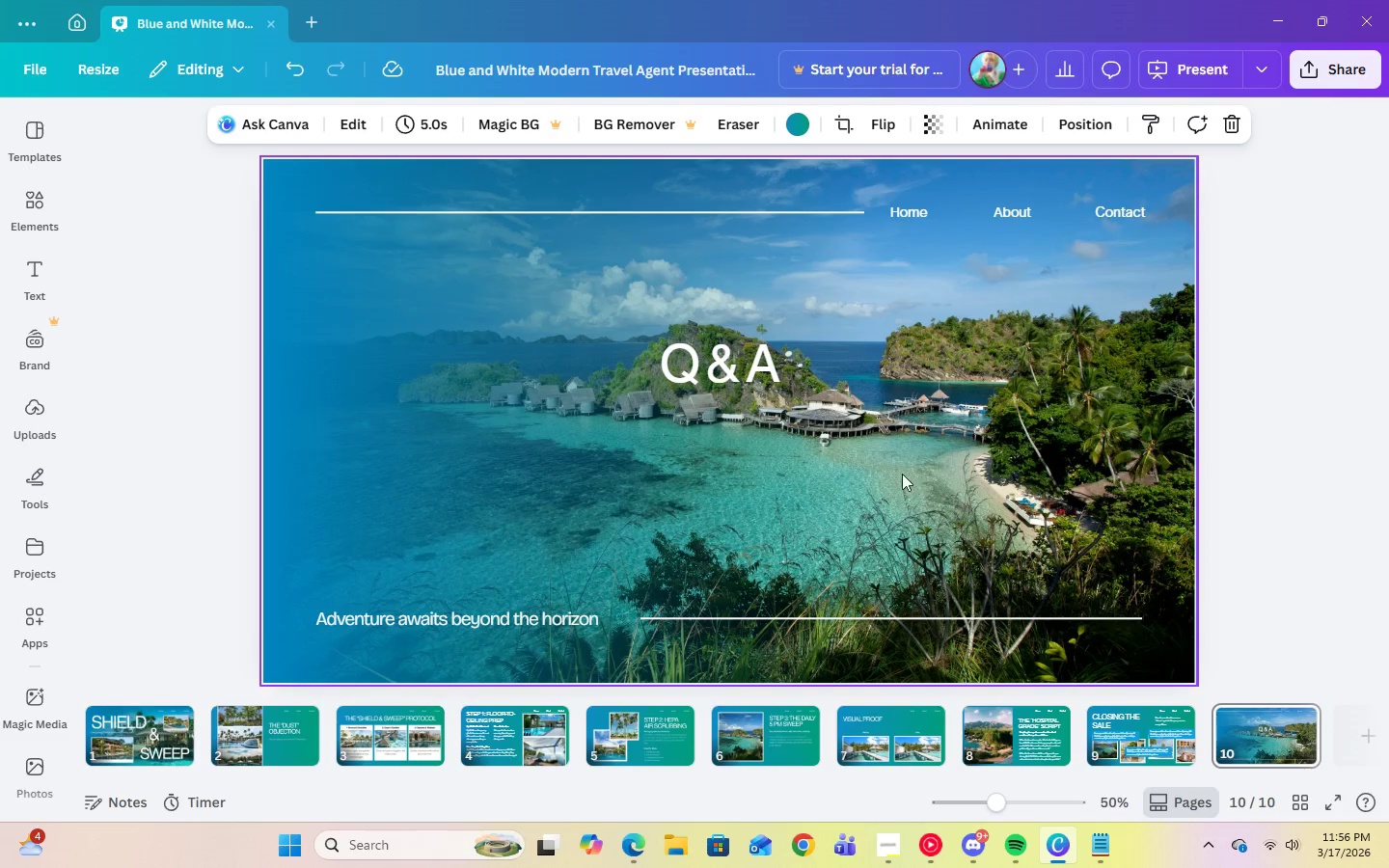 
mouse_move([725, 355])
 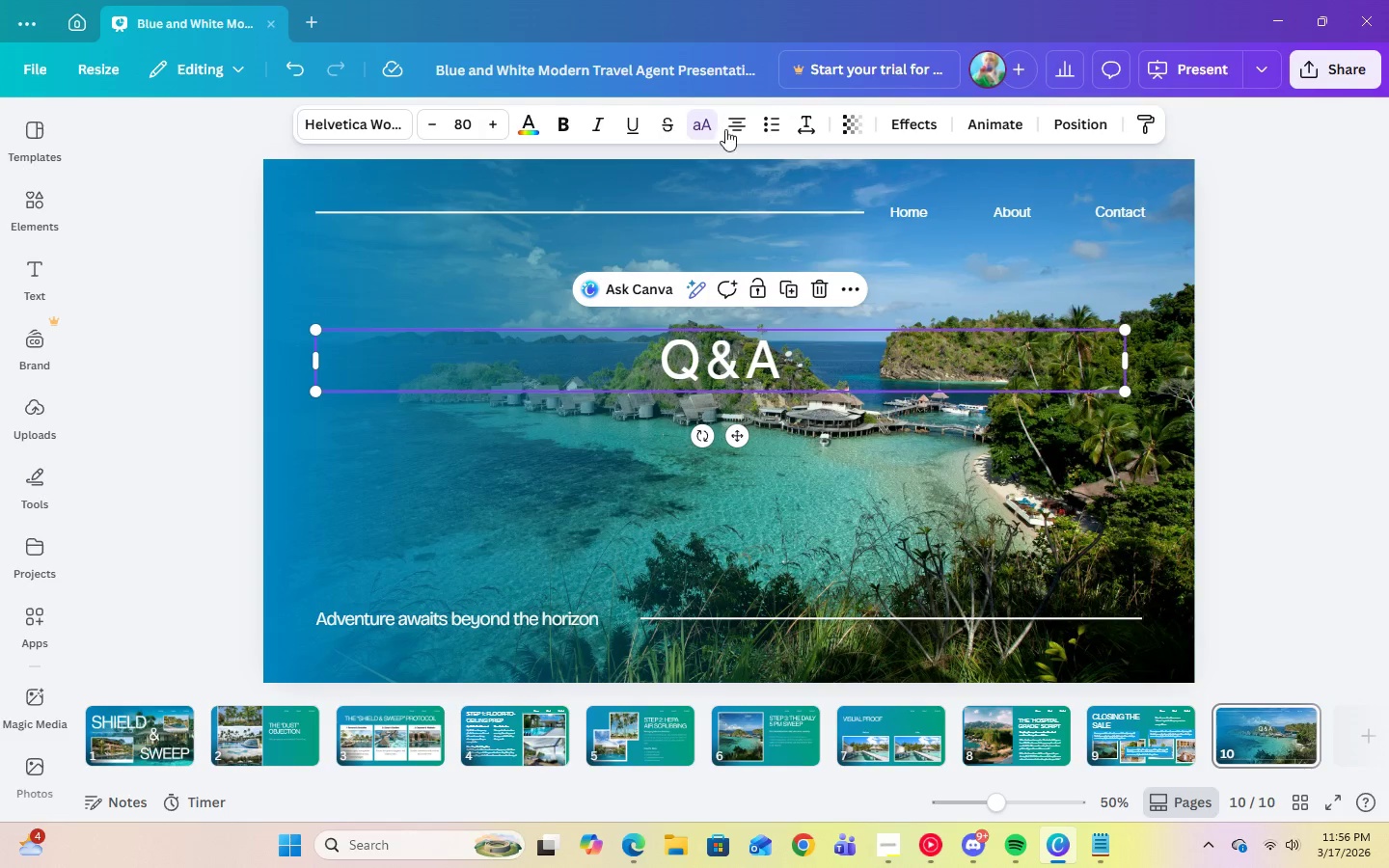 
left_click([728, 127])
 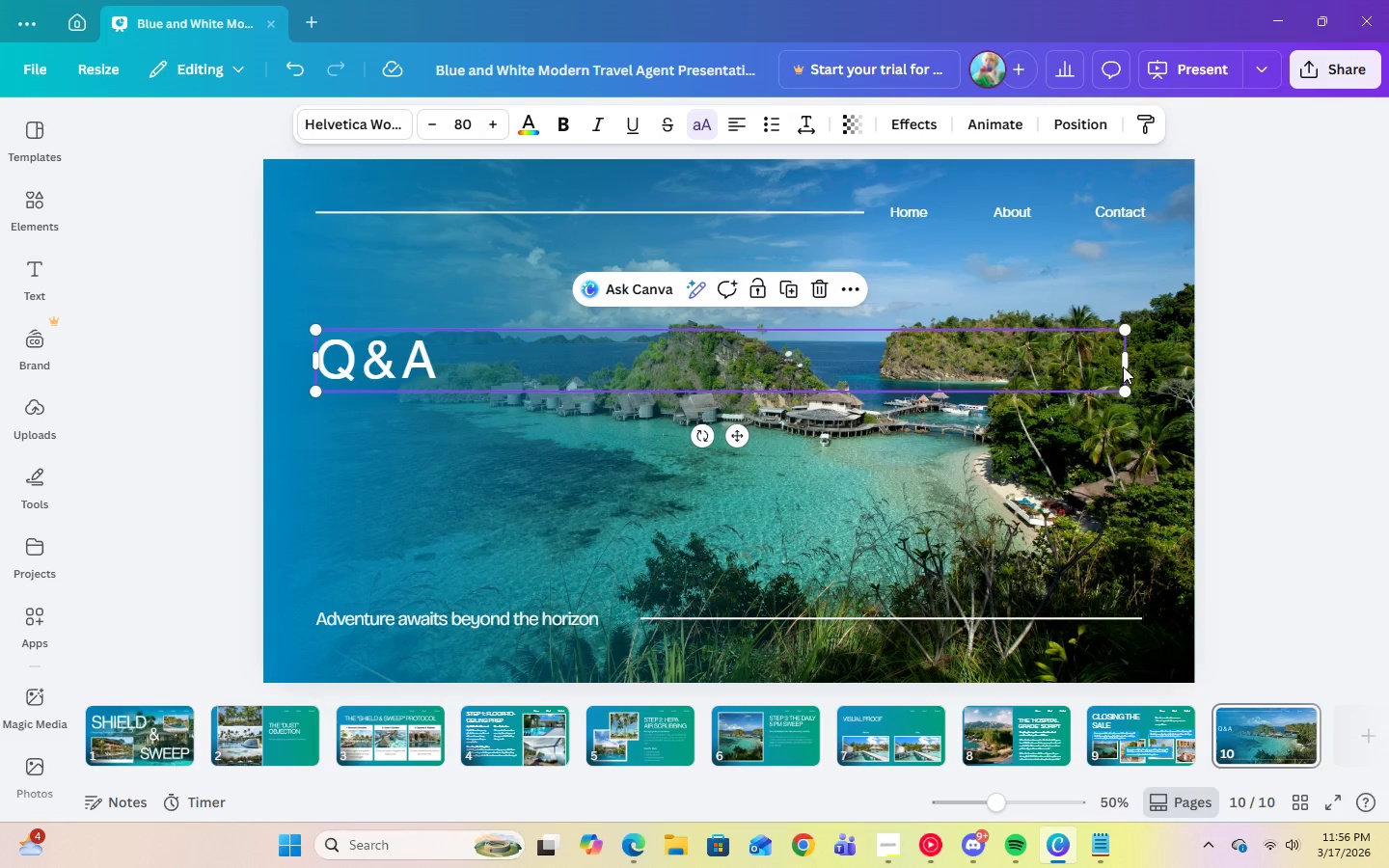 
left_click_drag(start_coordinate=[1128, 365], to_coordinate=[477, 363])
 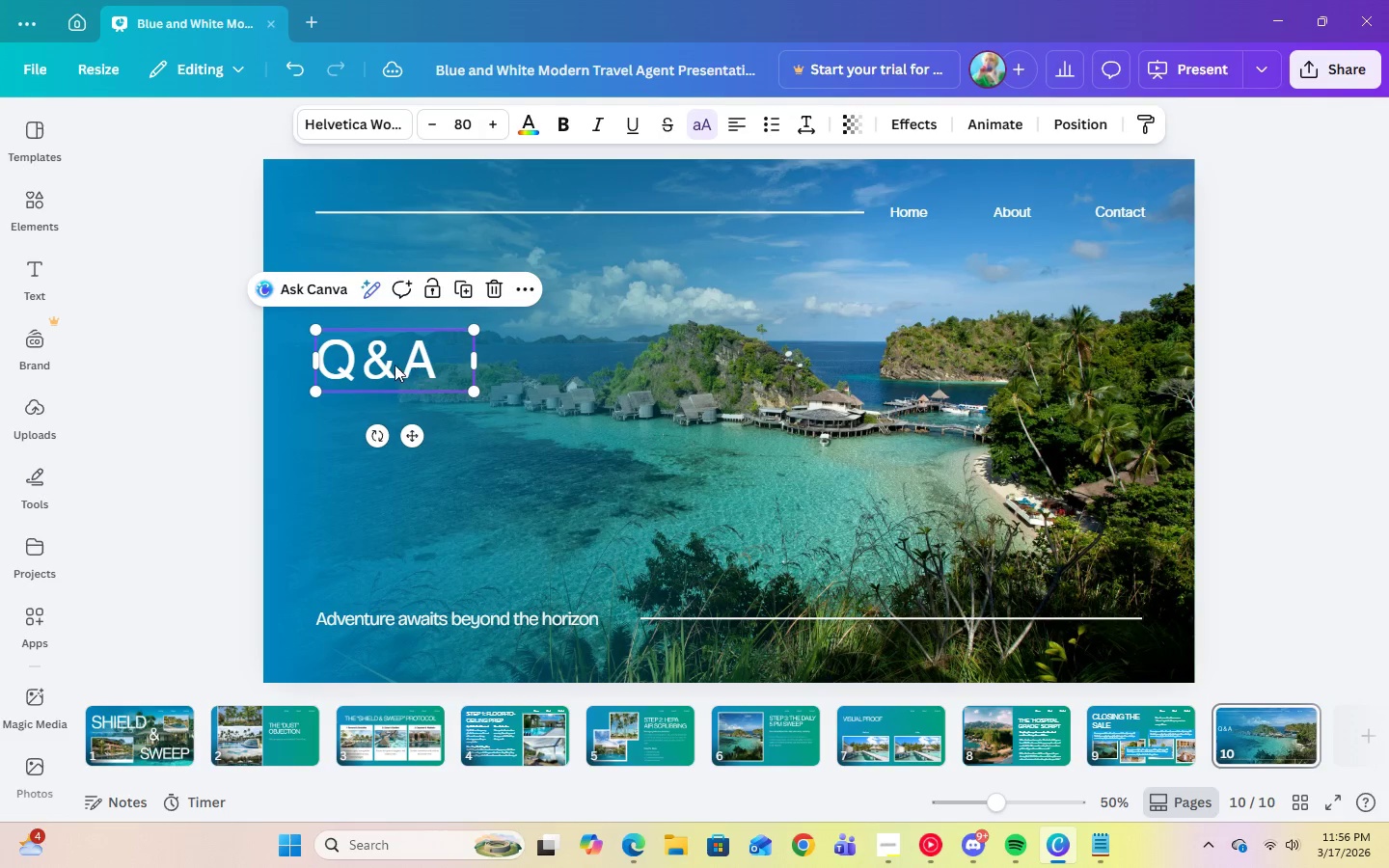 
left_click_drag(start_coordinate=[395, 364], to_coordinate=[396, 251])
 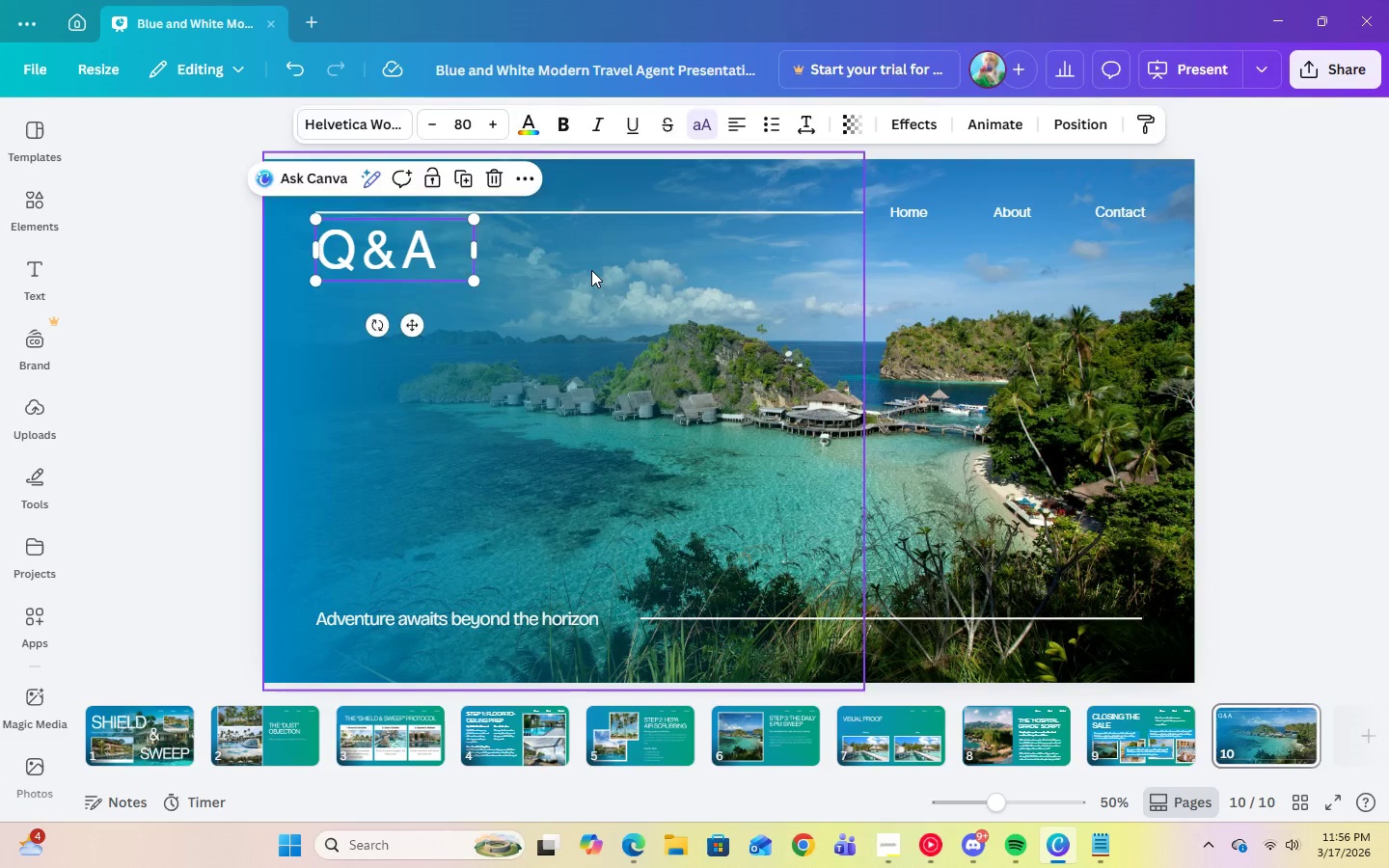 
left_click([591, 270])
 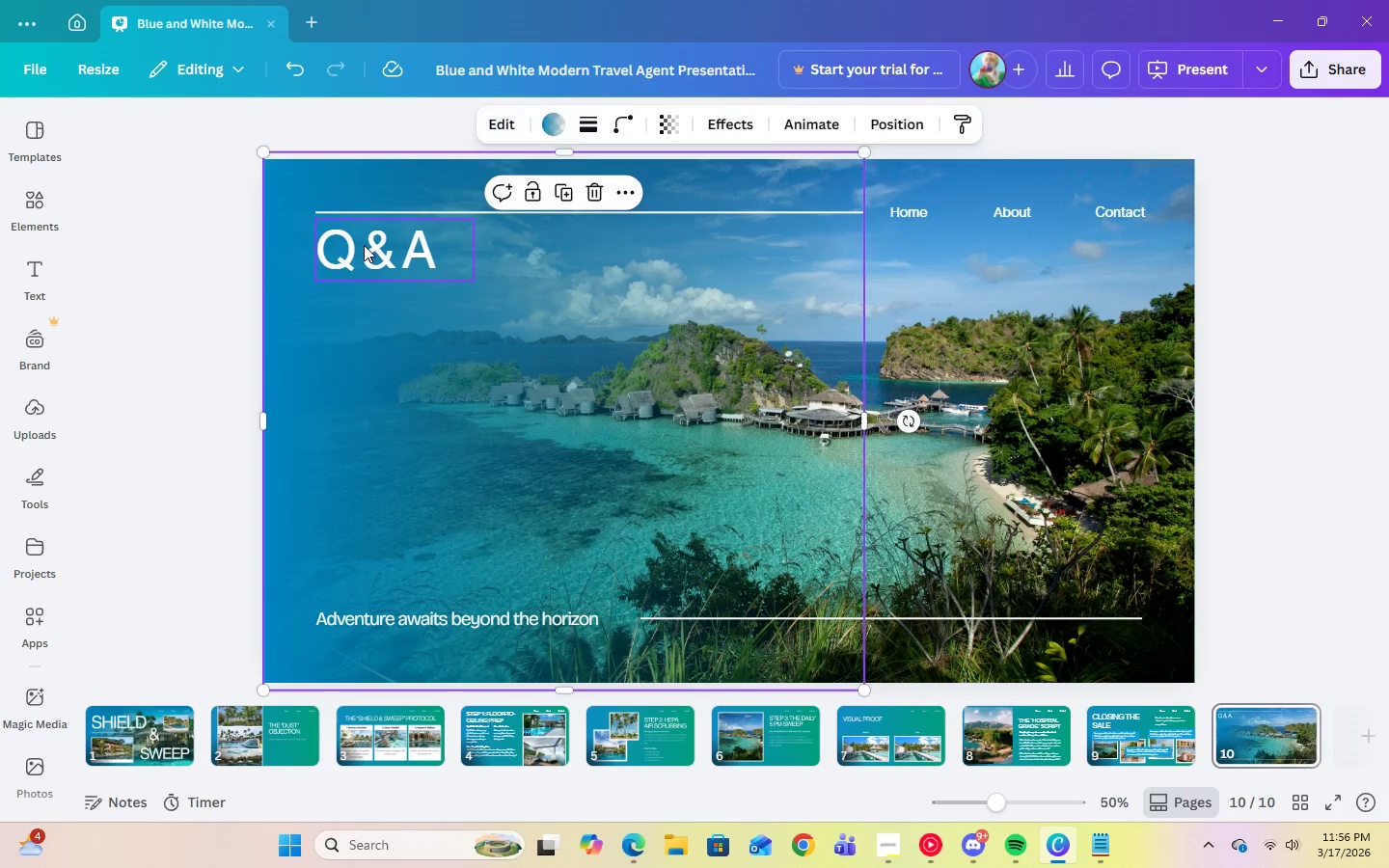 
left_click([364, 245])
 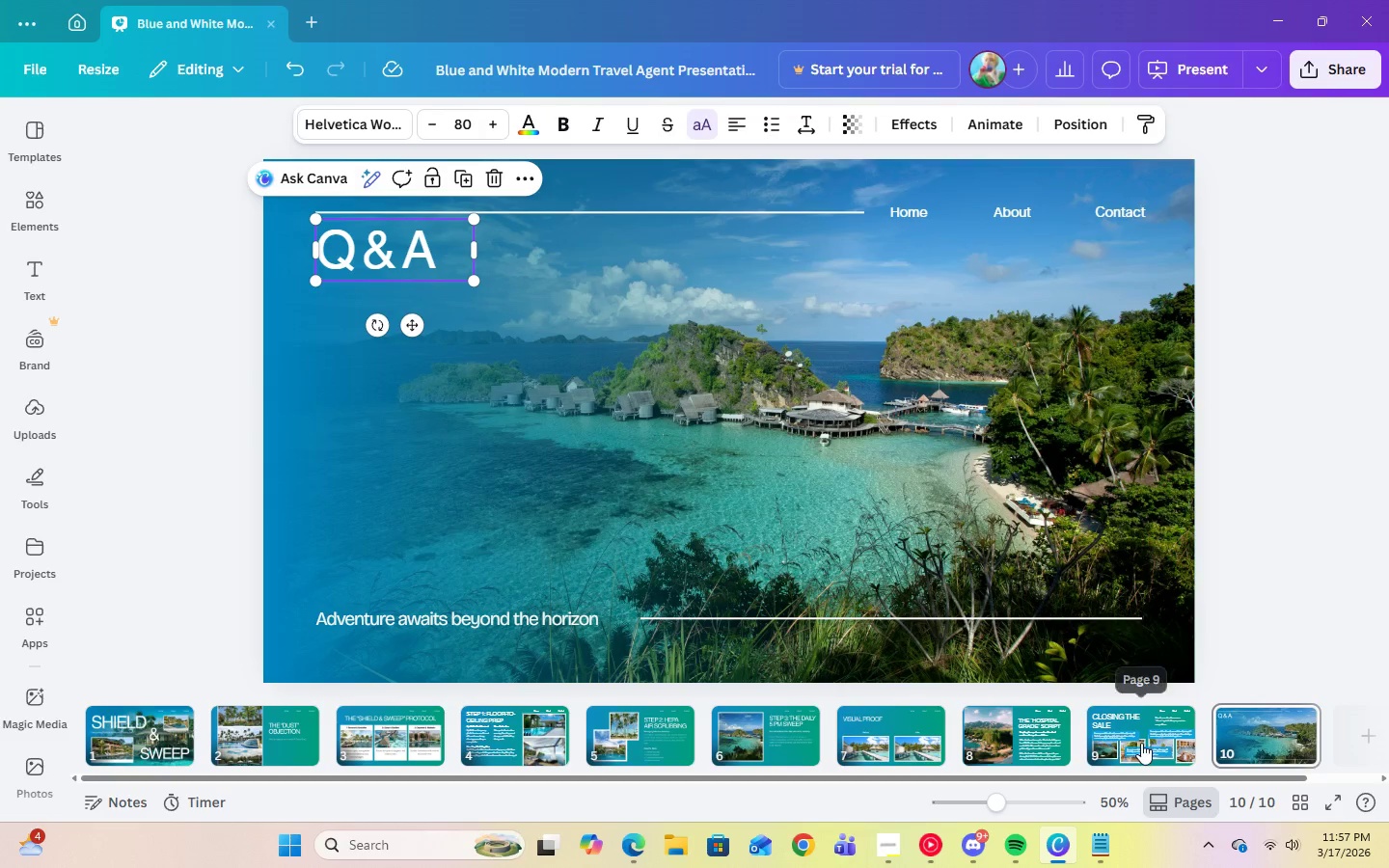 
left_click([1016, 736])
 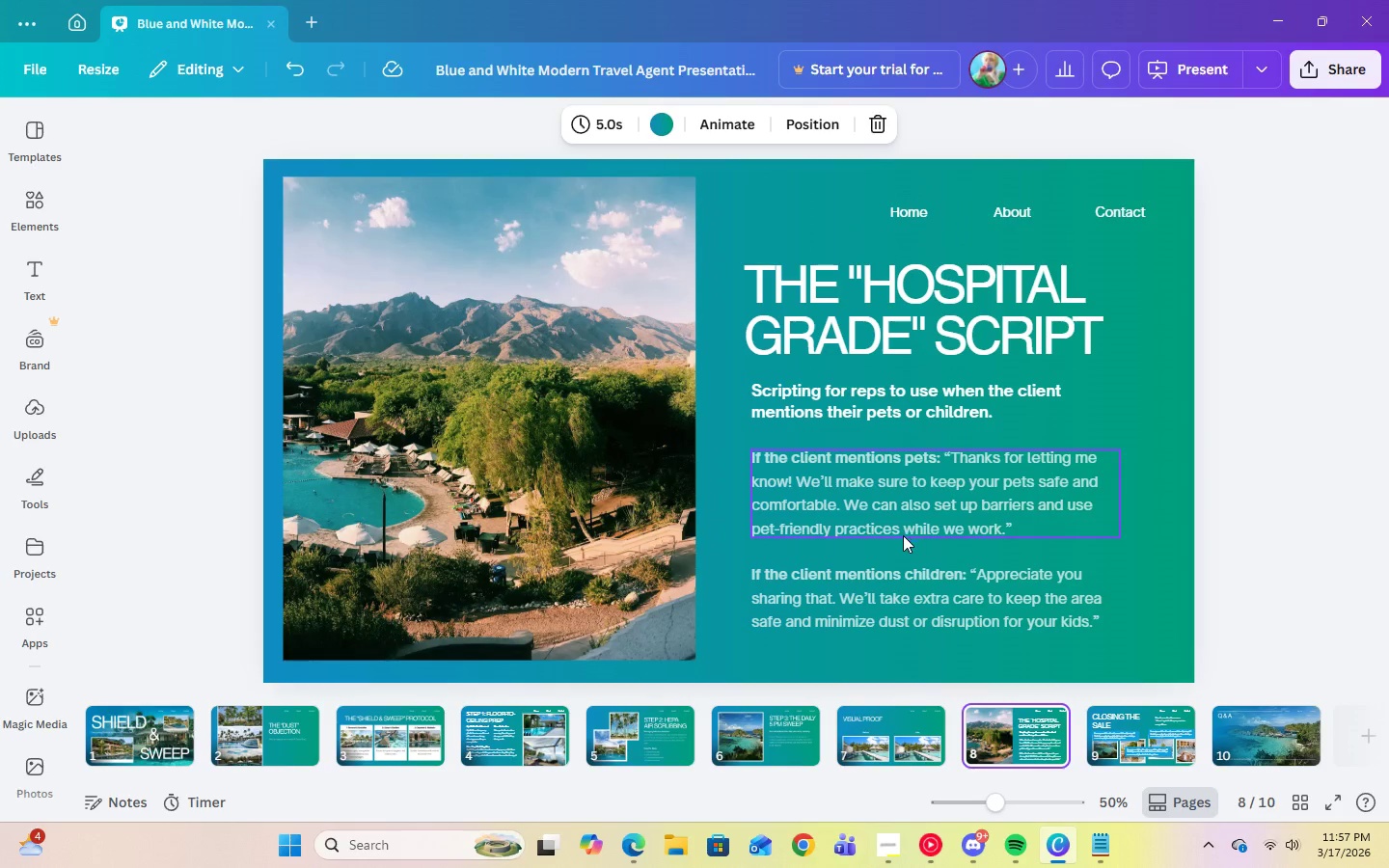 
left_click([801, 728])
 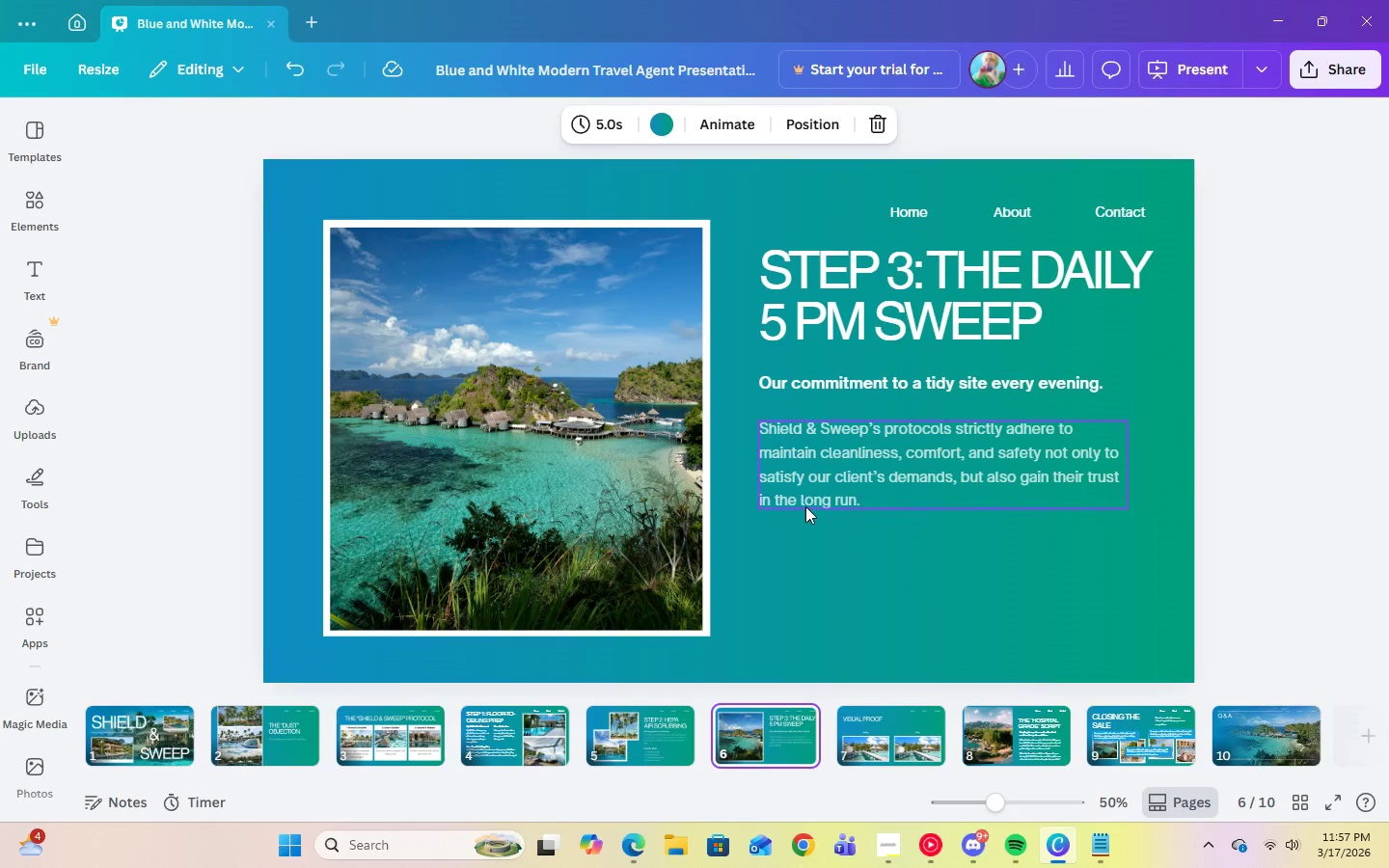 
left_click([805, 503])
 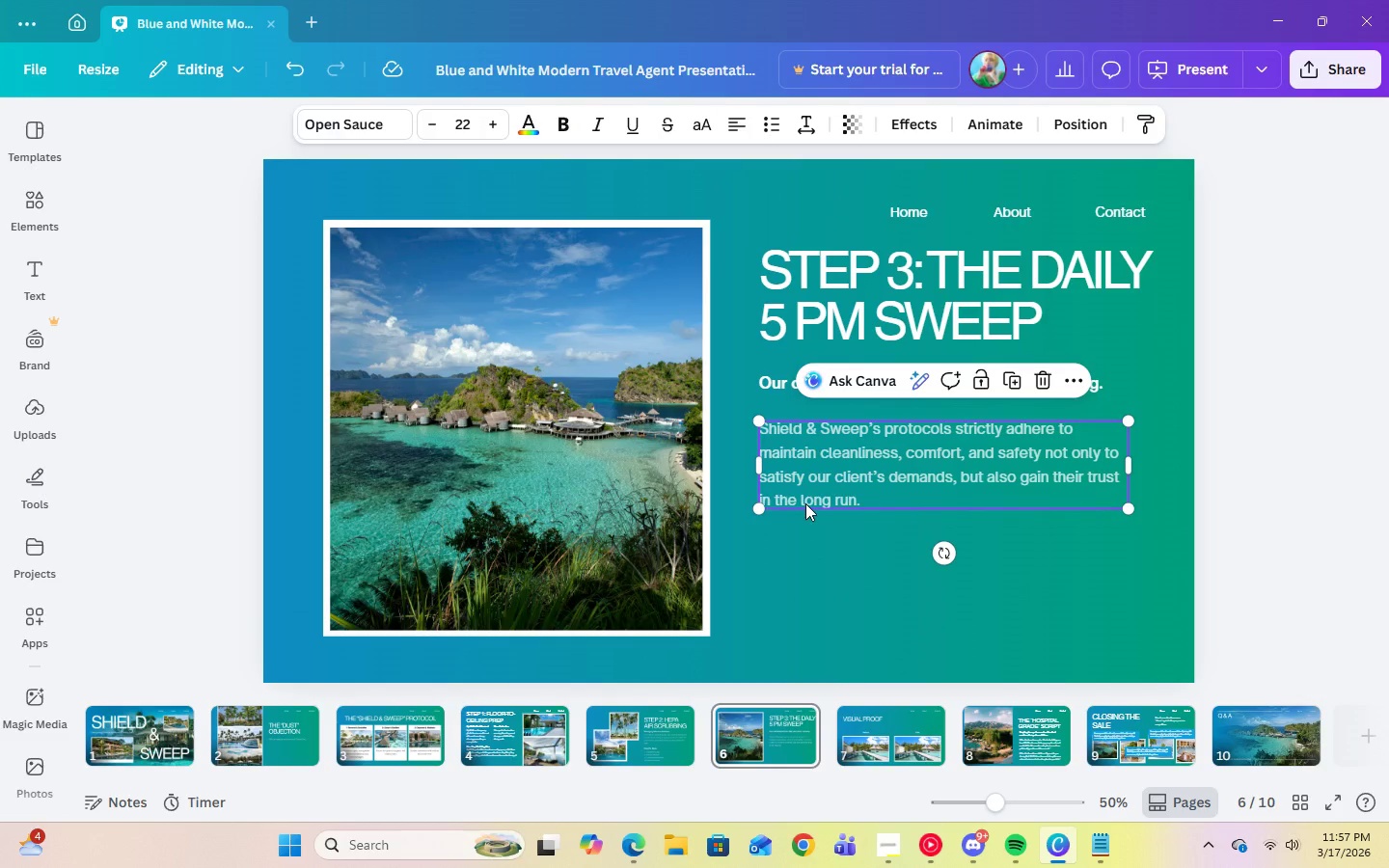 
wait(10.78)
 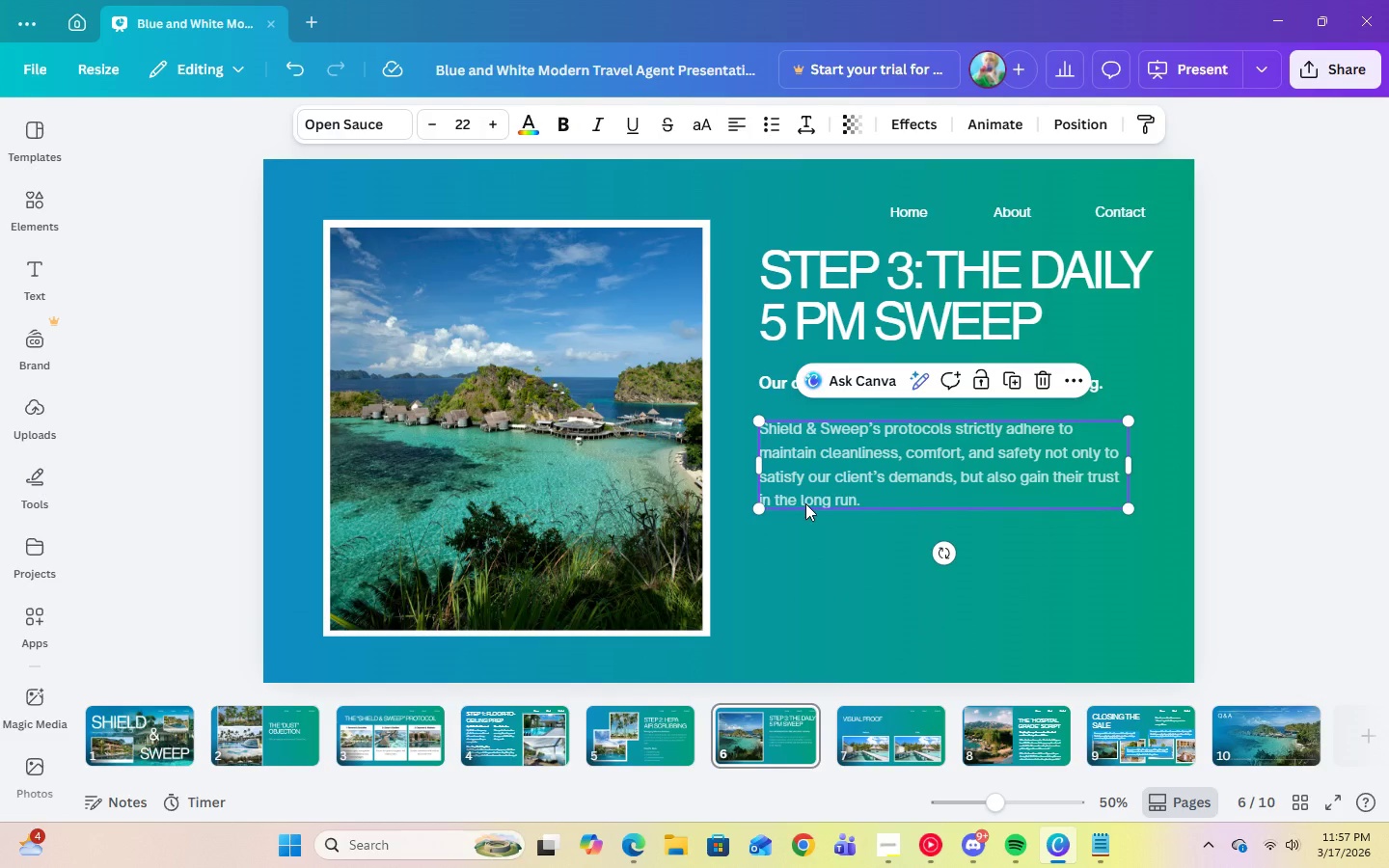 
left_click([805, 503])
 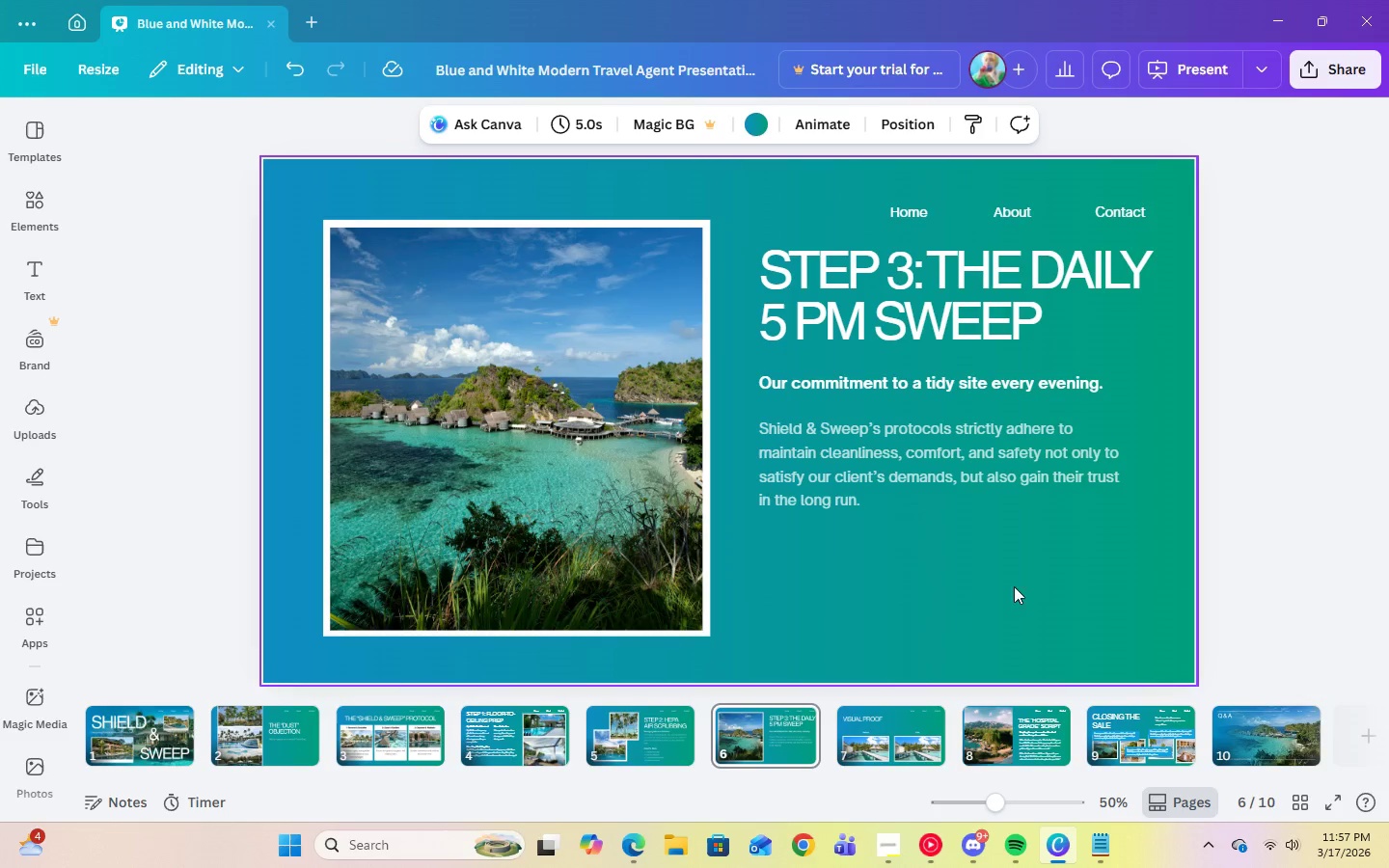 
double_click([915, 452])
 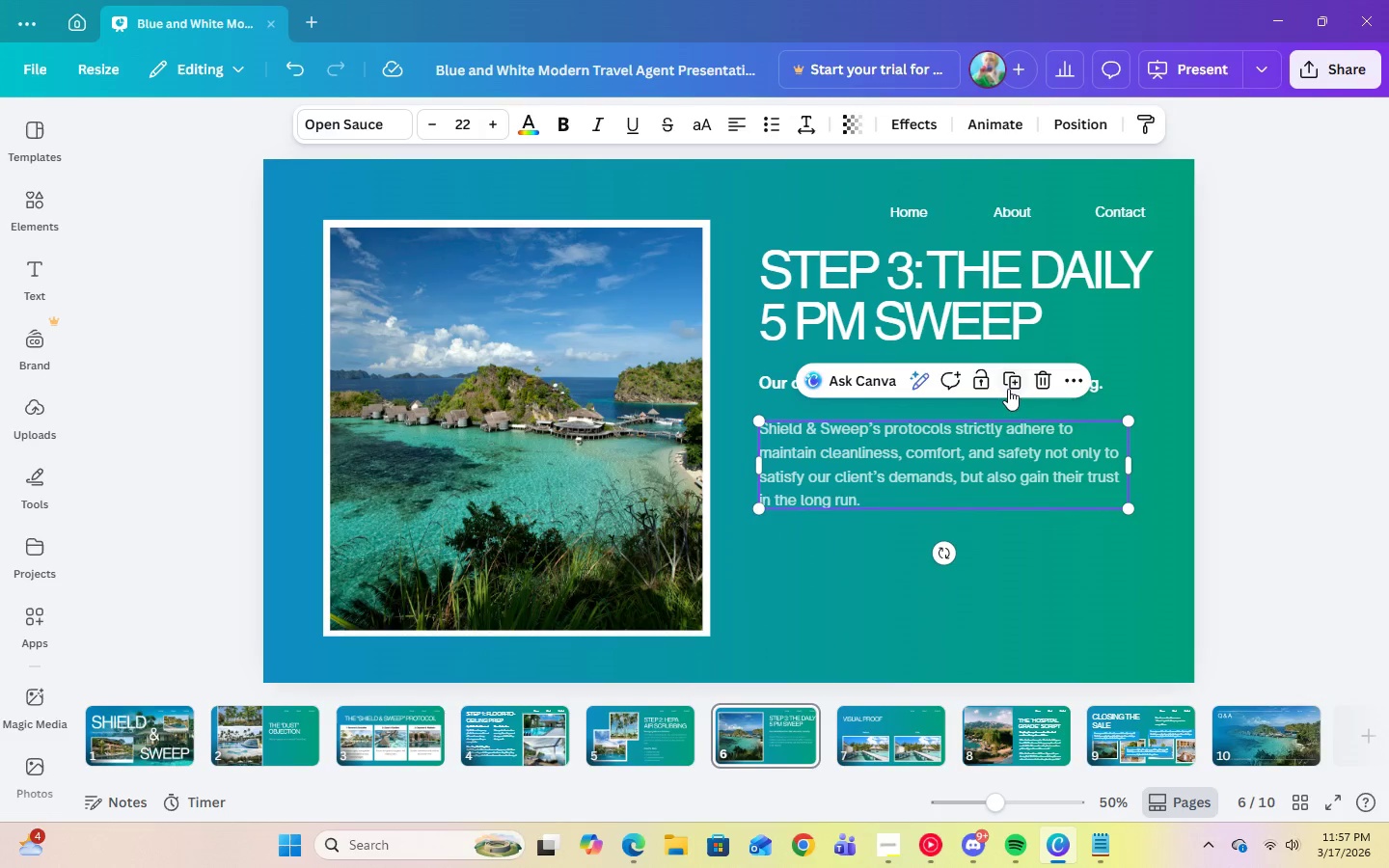 
left_click([1011, 383])
 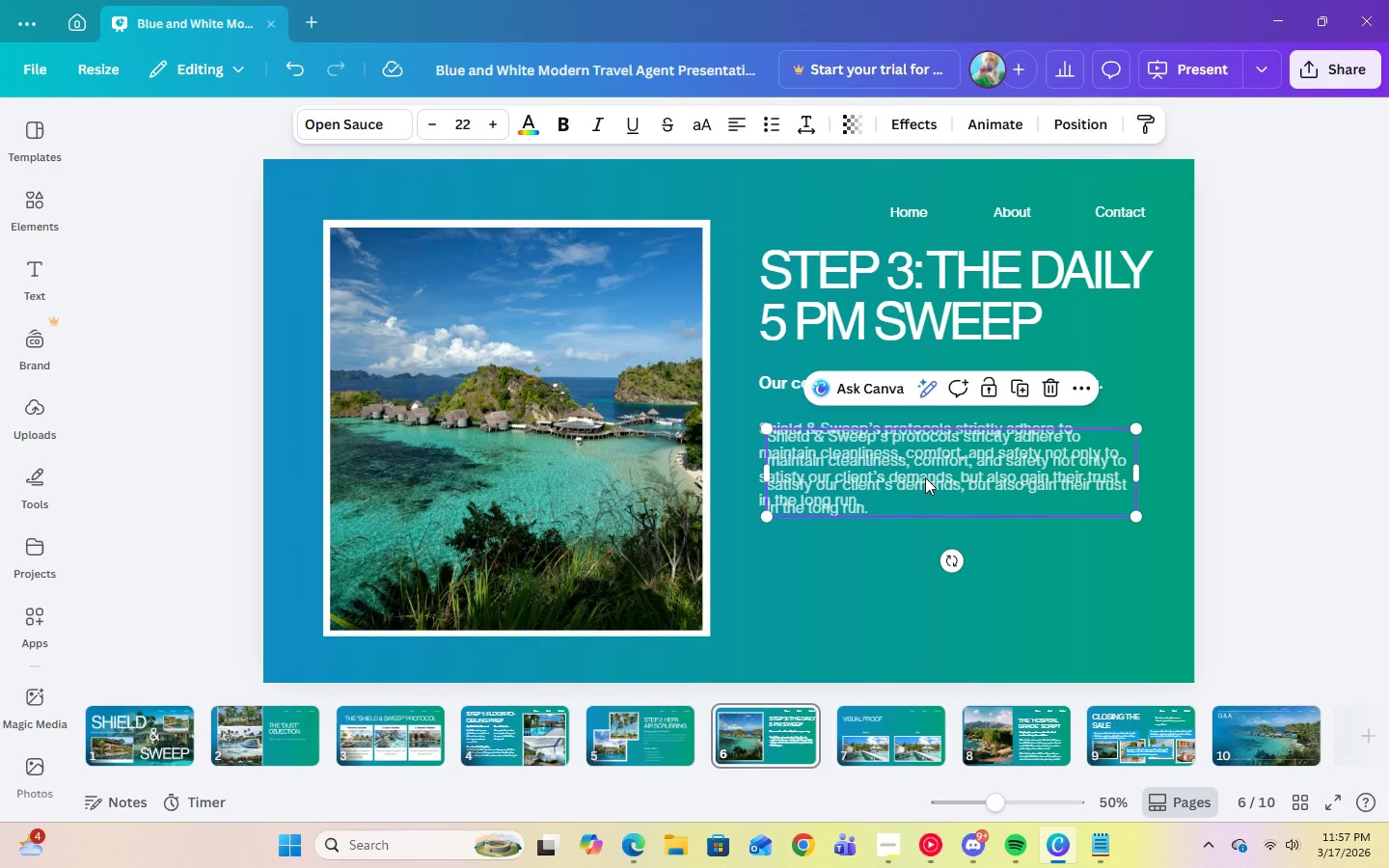 
left_click_drag(start_coordinate=[925, 477], to_coordinate=[1224, 719])
 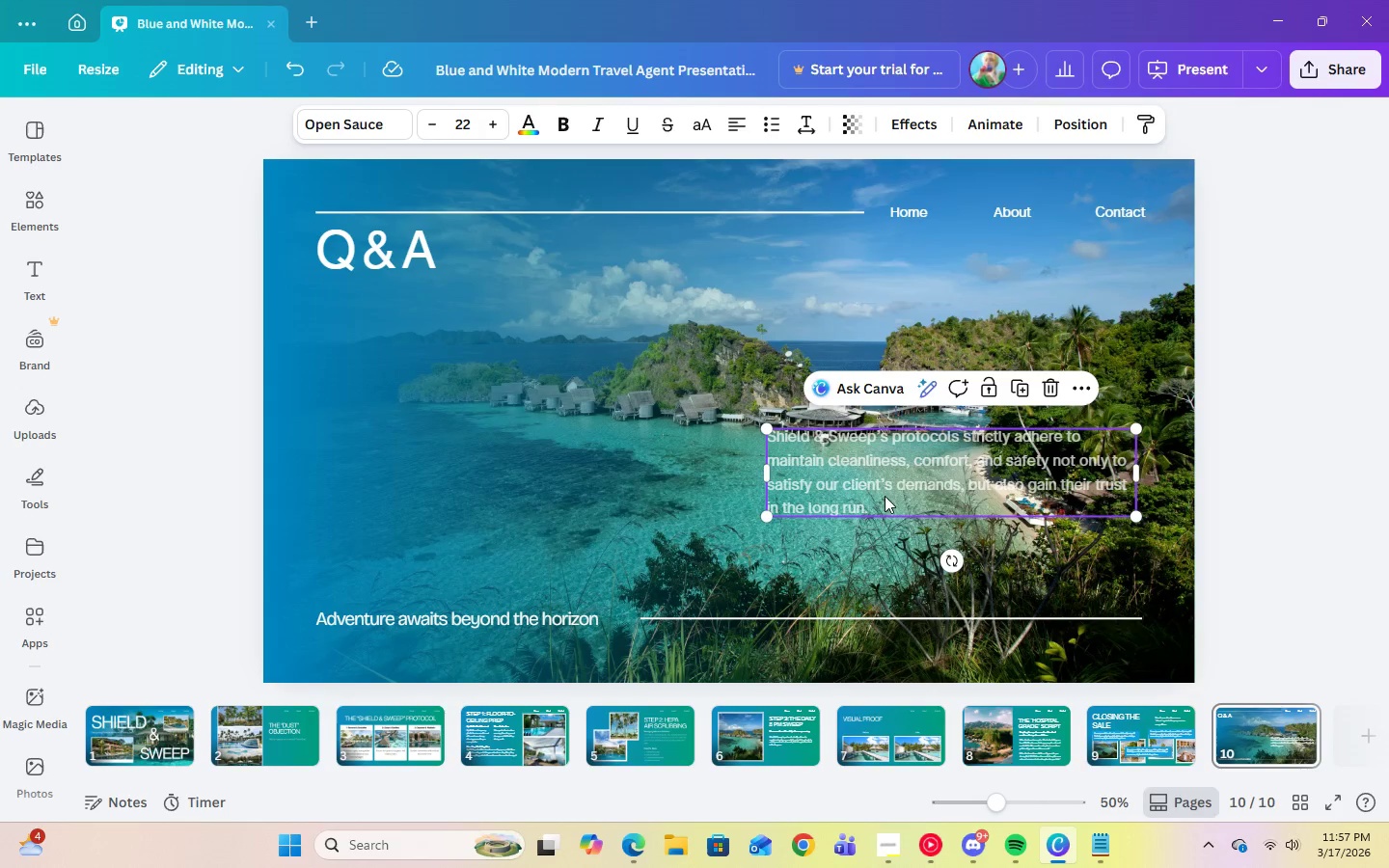 
left_click_drag(start_coordinate=[876, 476], to_coordinate=[429, 337])
 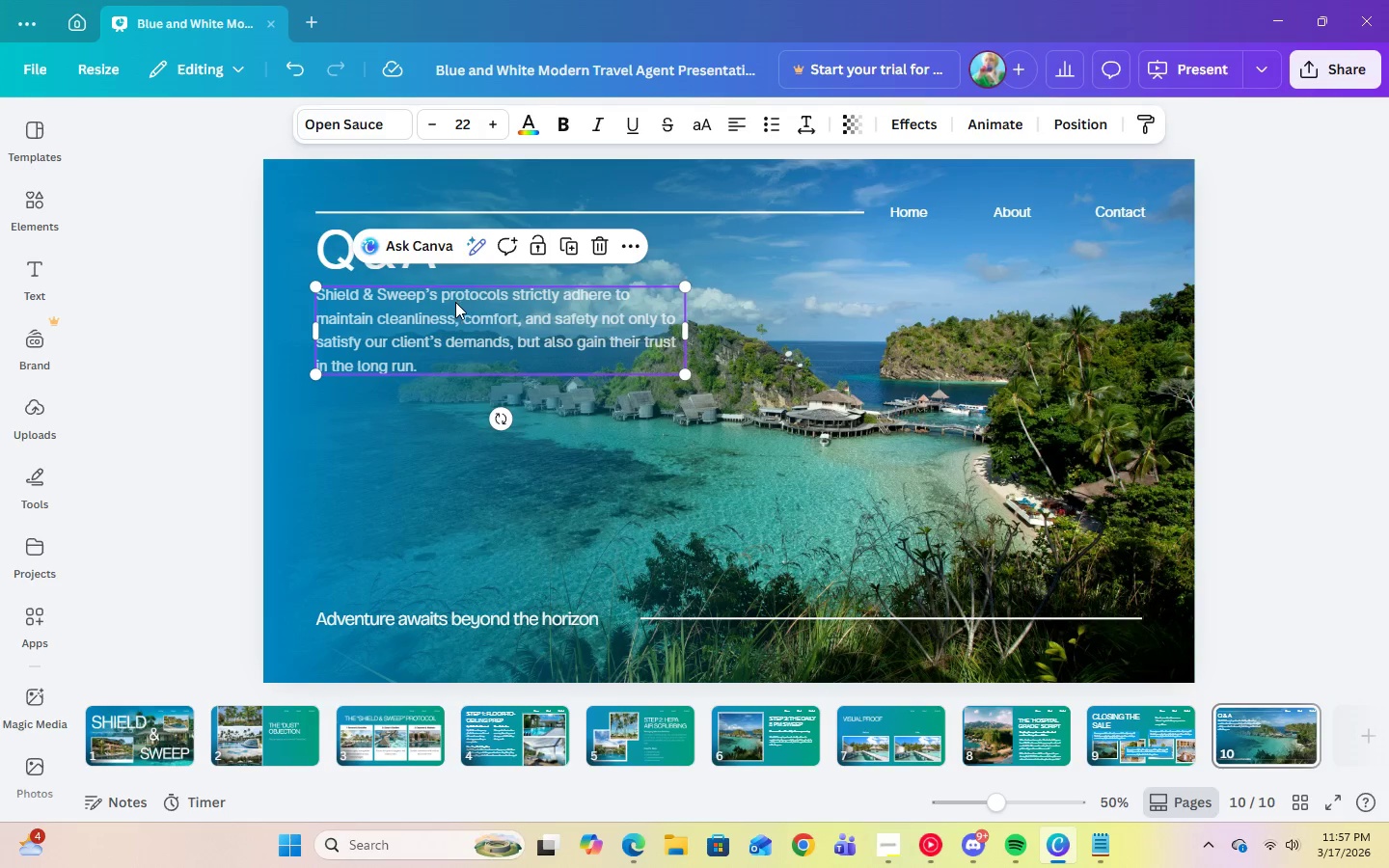 
left_click([449, 312])
 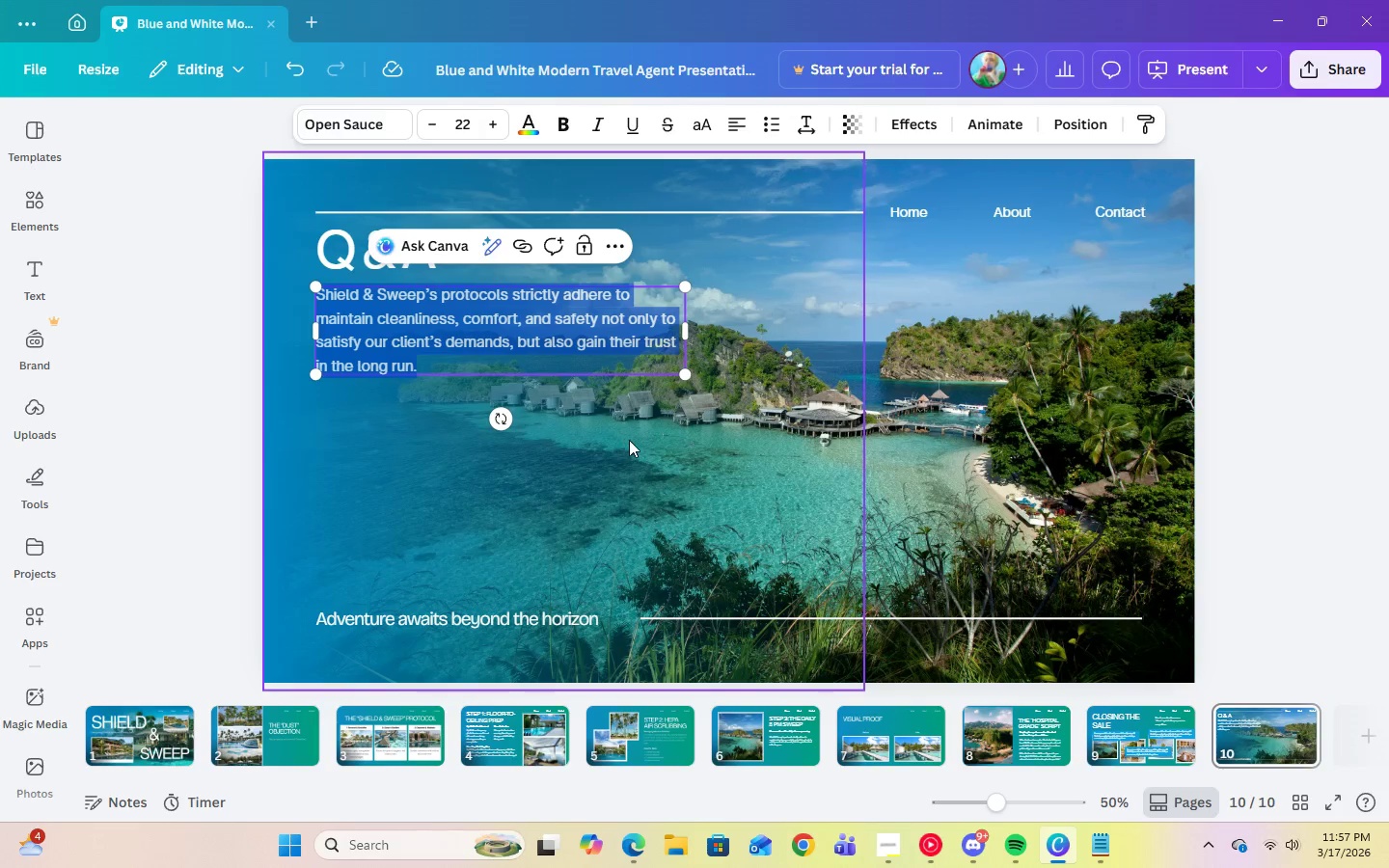 
left_click([630, 441])
 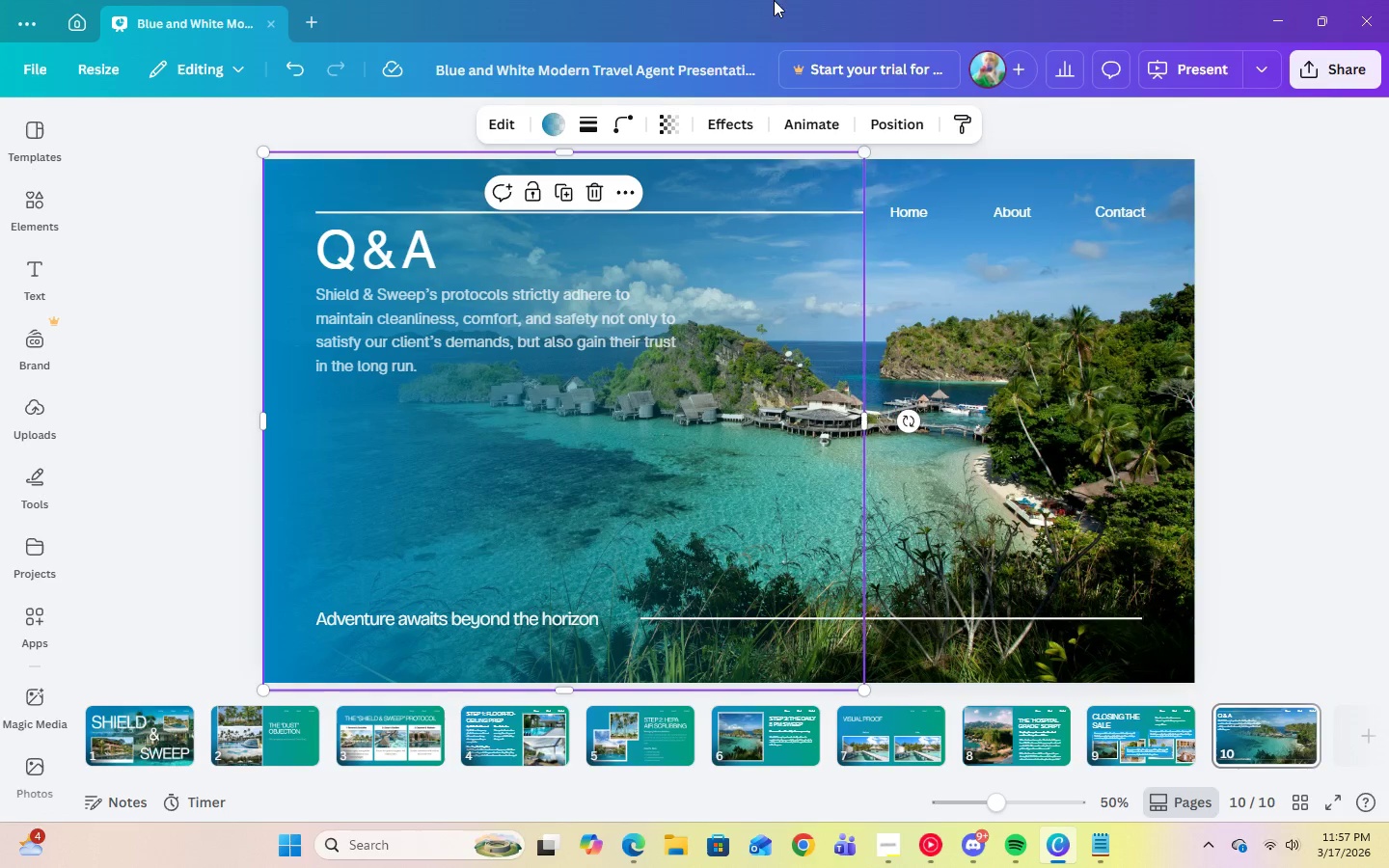 
left_click([1108, 854])
 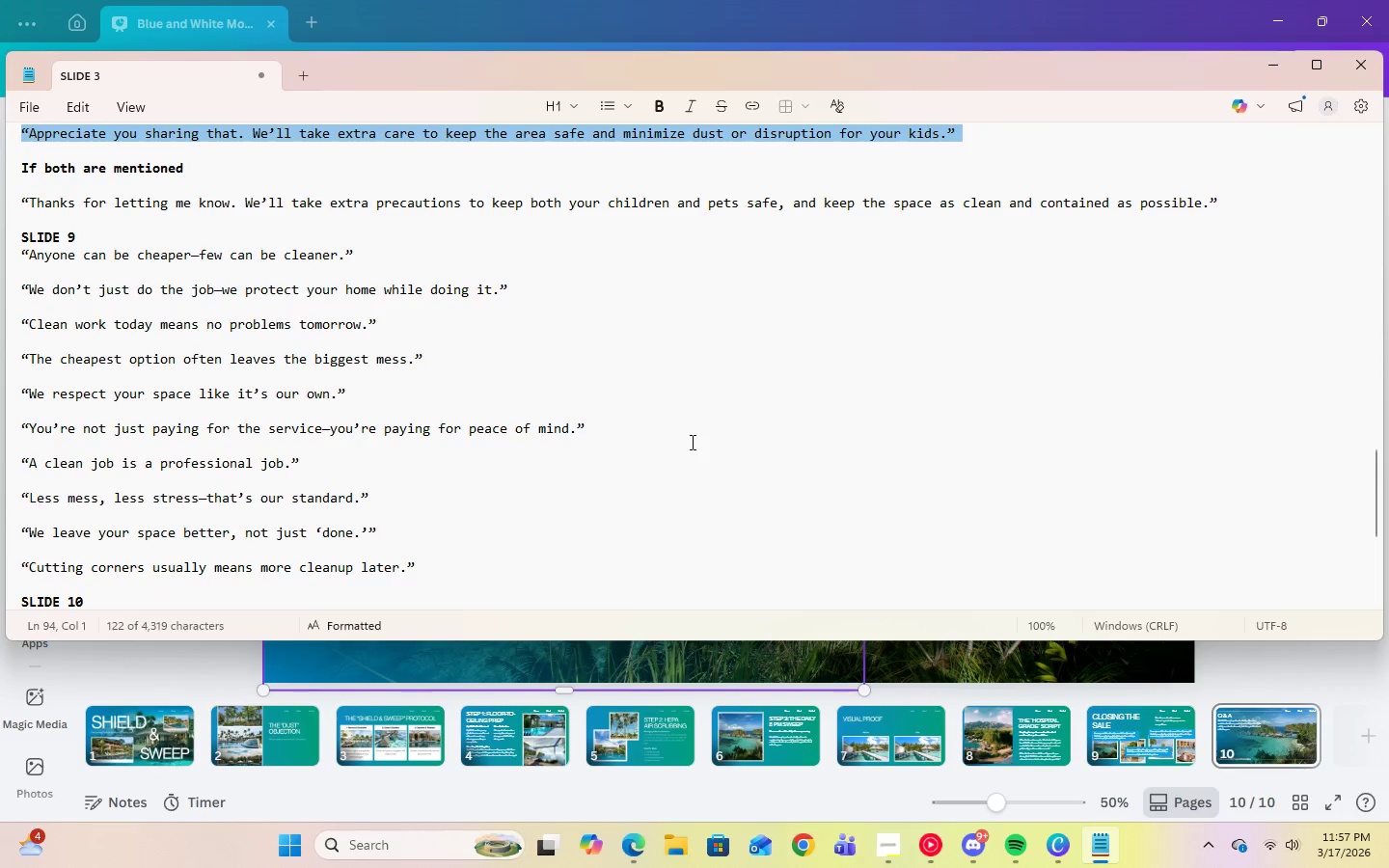 
scroll: coordinate [691, 443], scroll_direction: down, amount: 5.0
 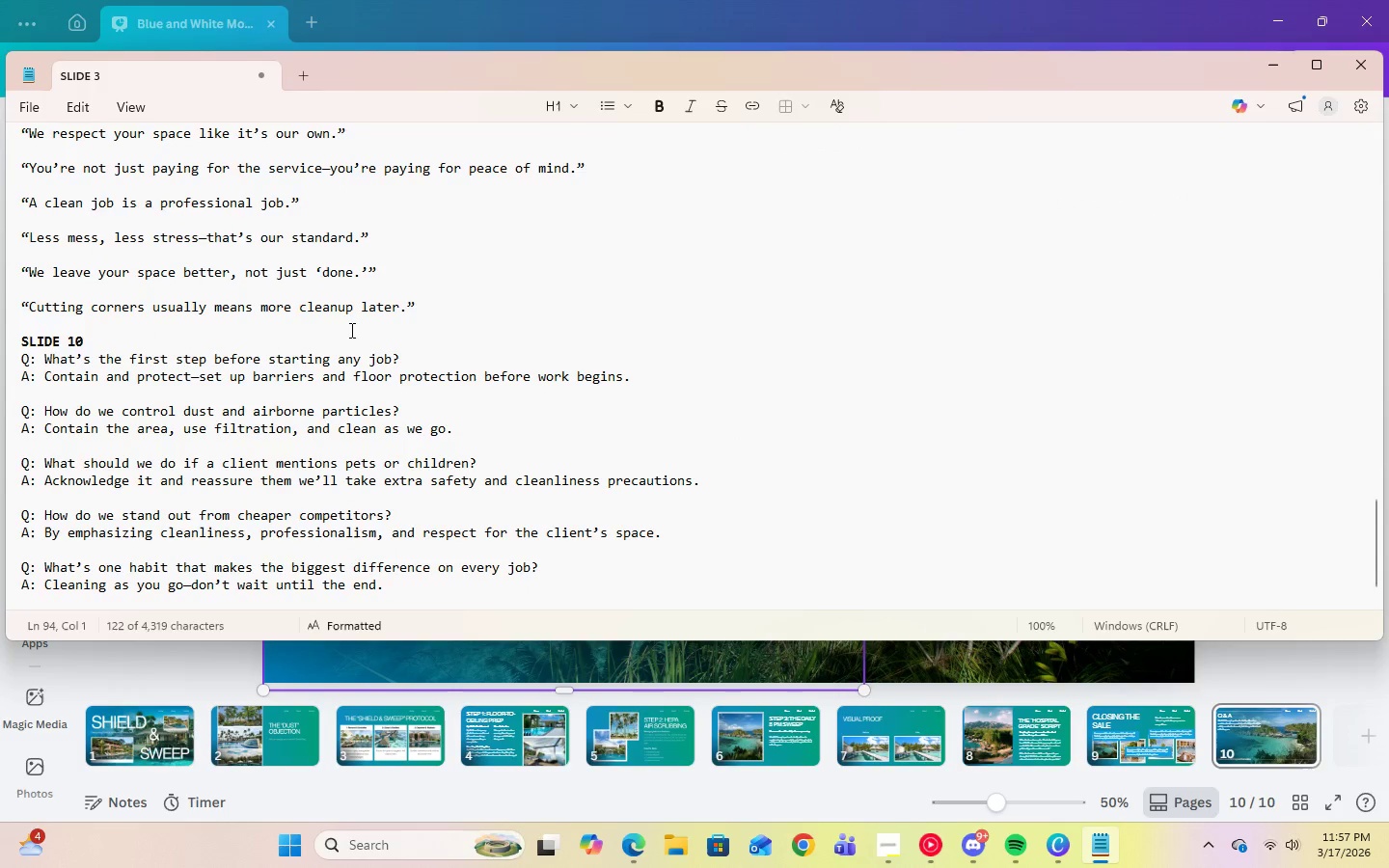 
left_click([22, 362])
 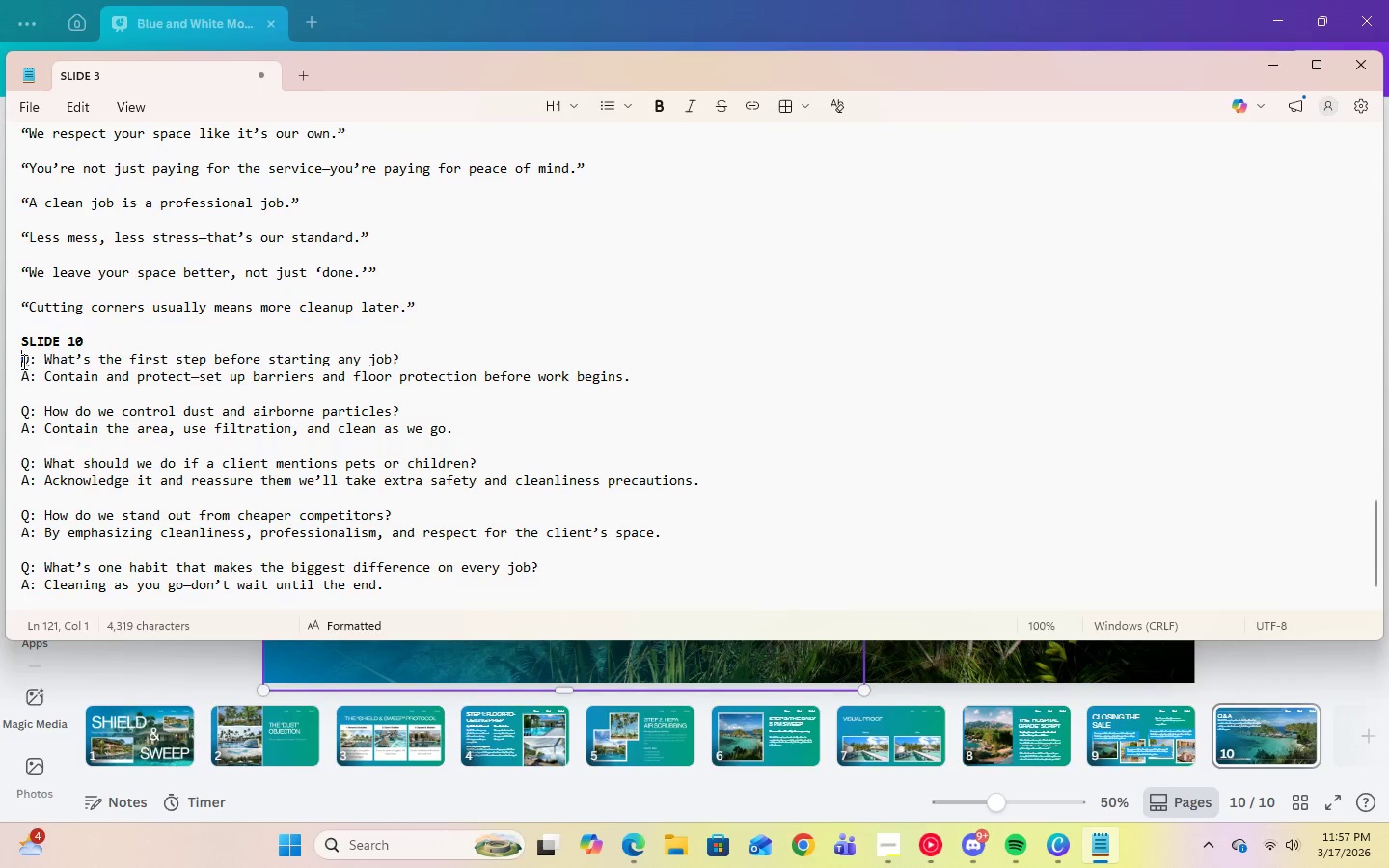 
left_click_drag(start_coordinate=[22, 362], to_coordinate=[680, 393])
 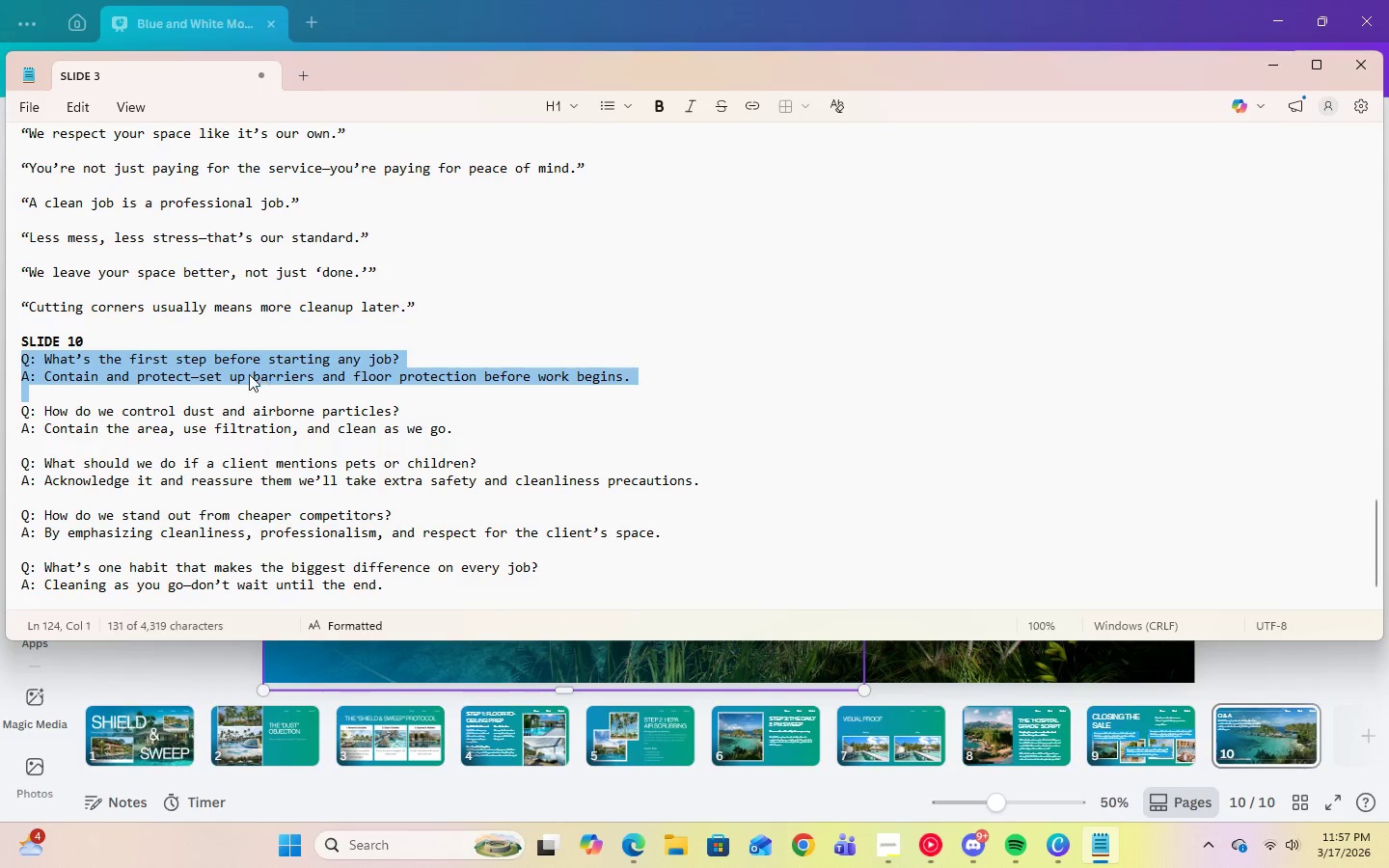 
right_click([249, 374])
 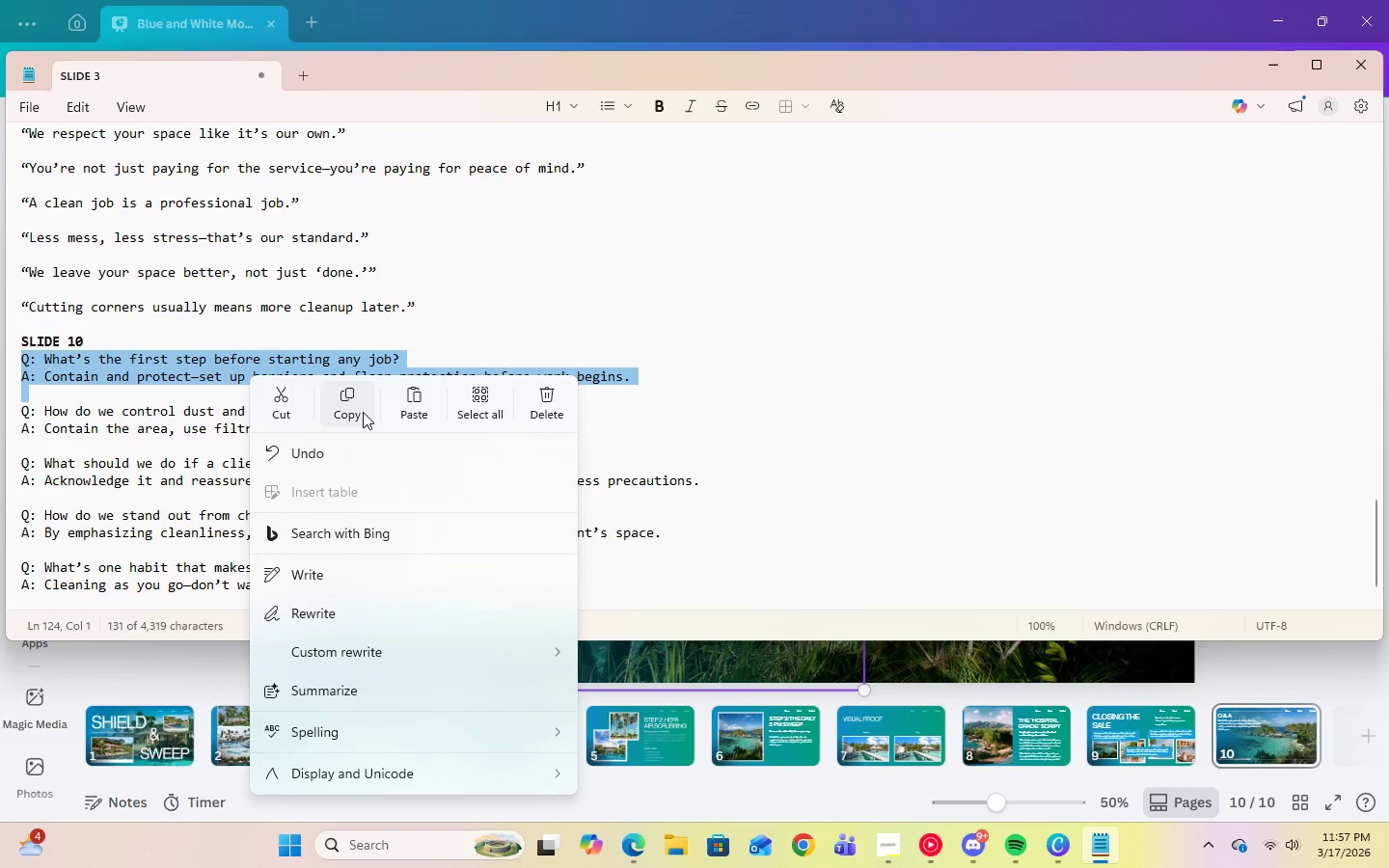 
left_click([354, 411])
 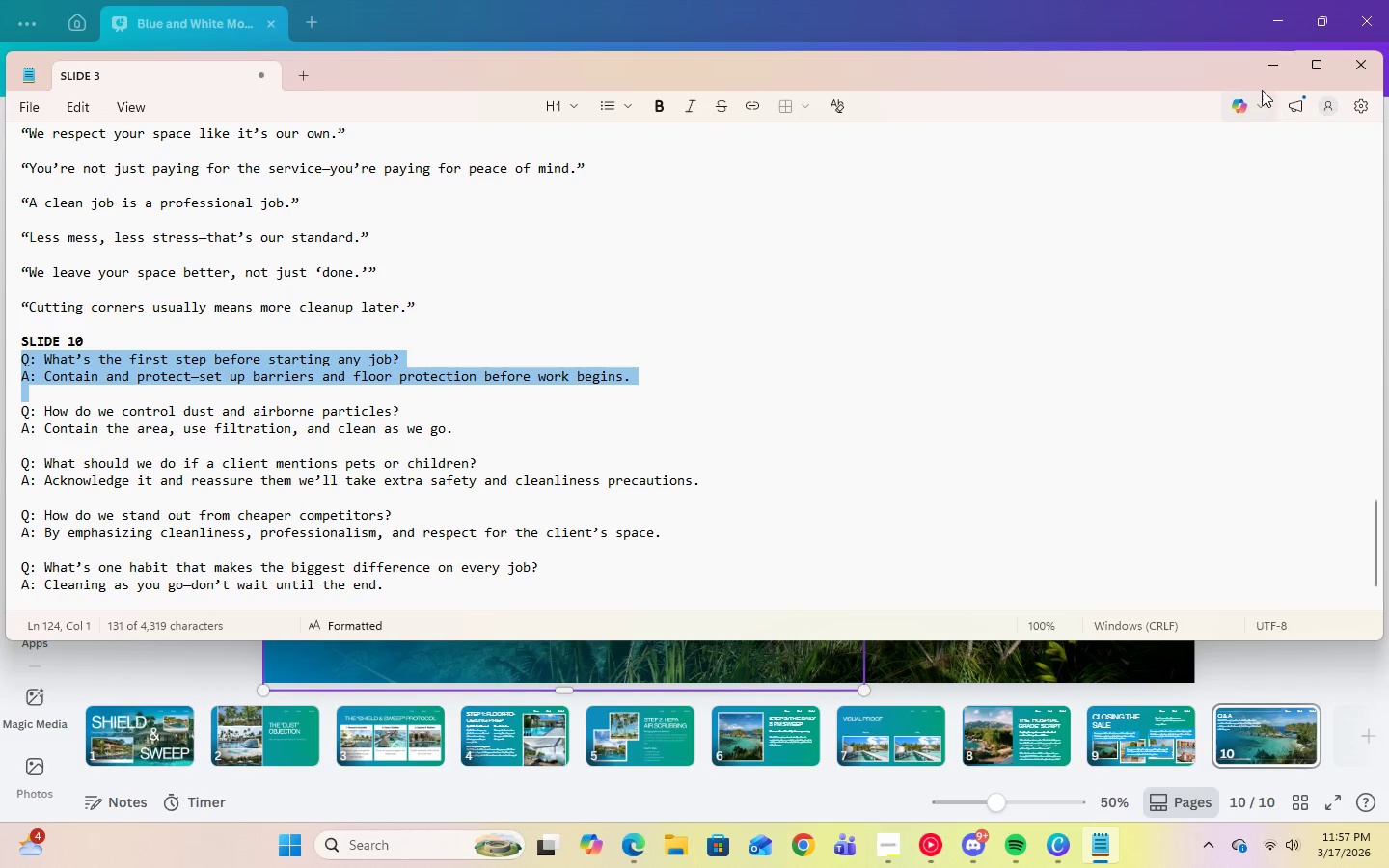 
left_click([1268, 73])
 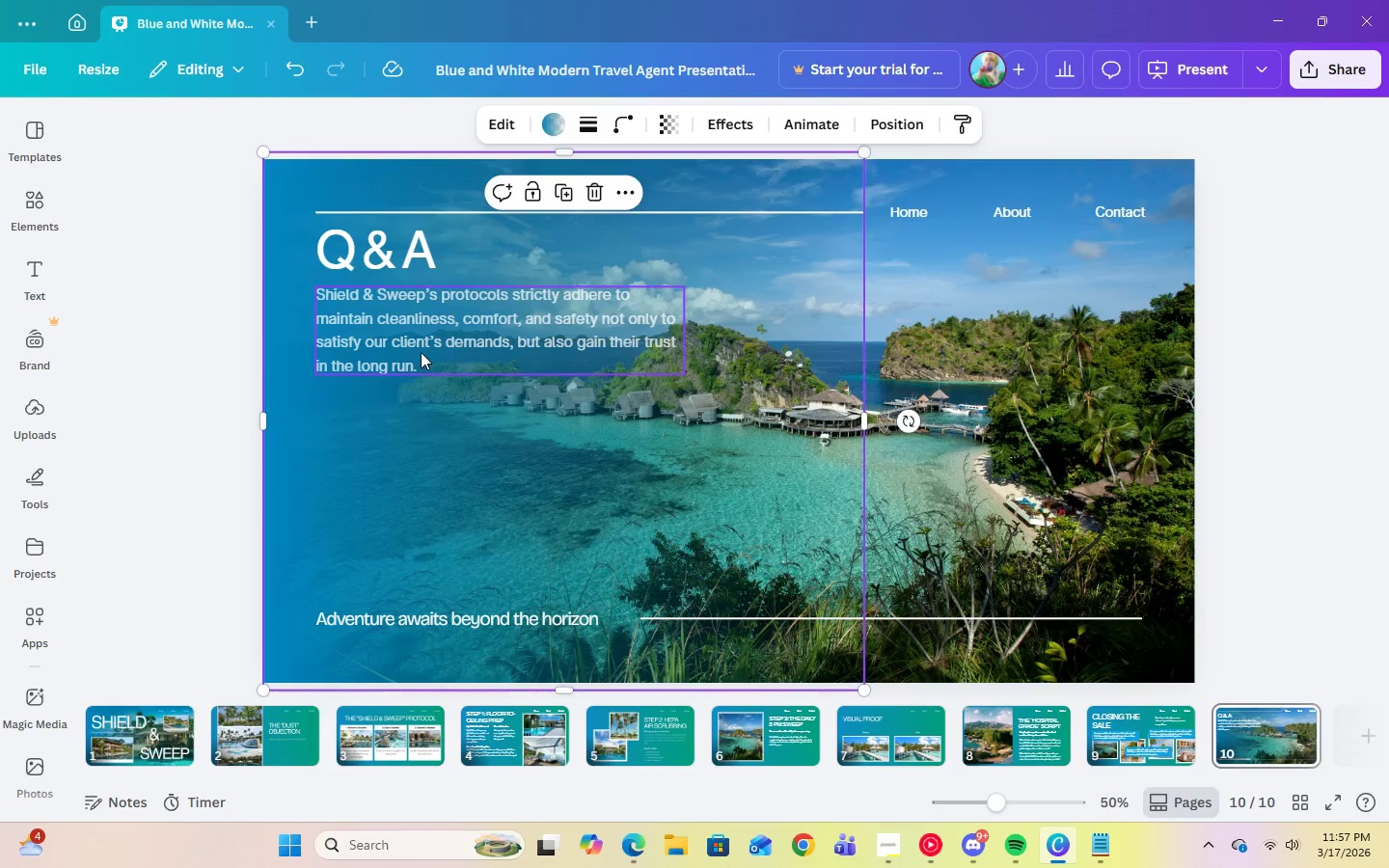 
double_click([410, 354])
 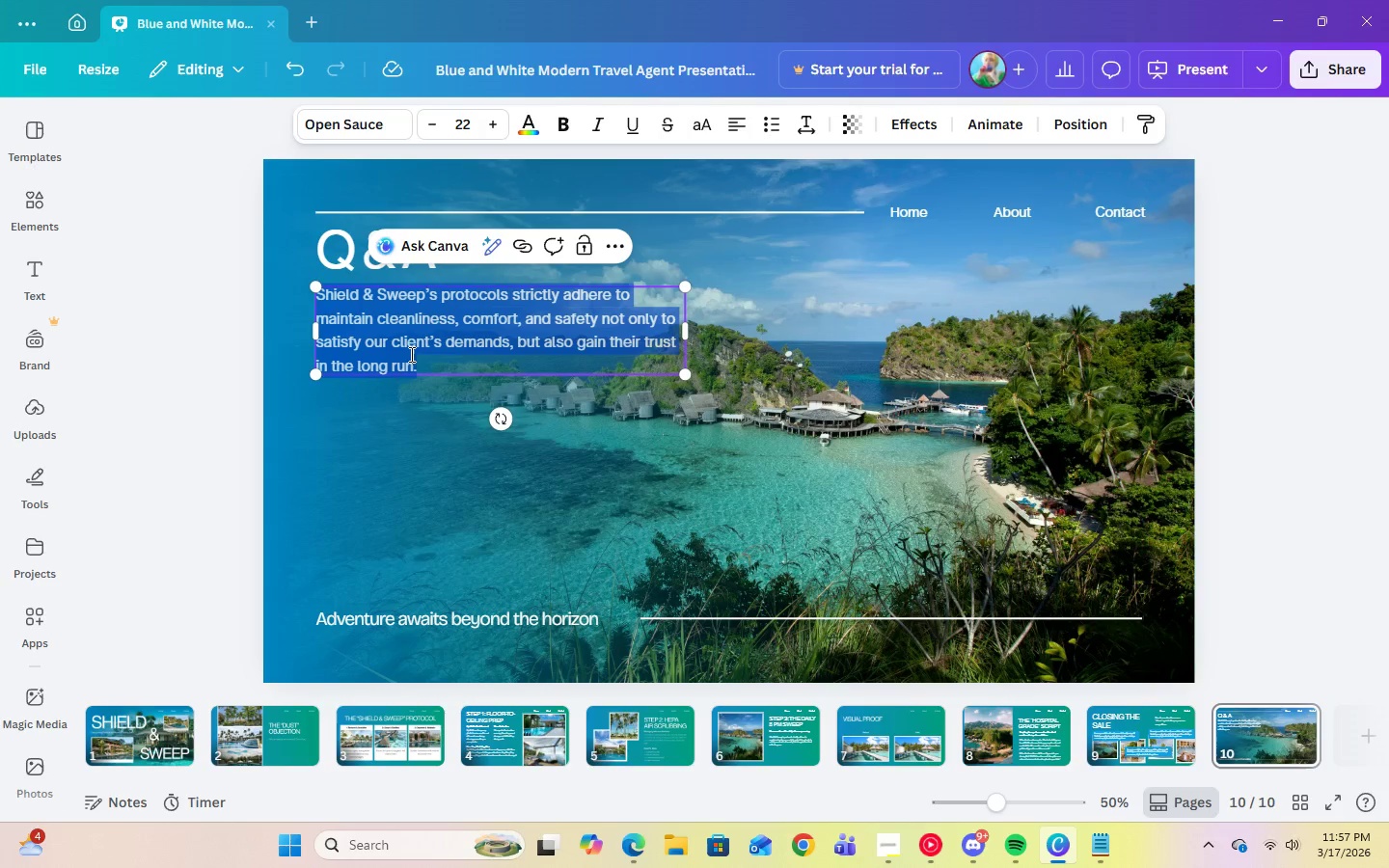 
right_click([410, 354])
 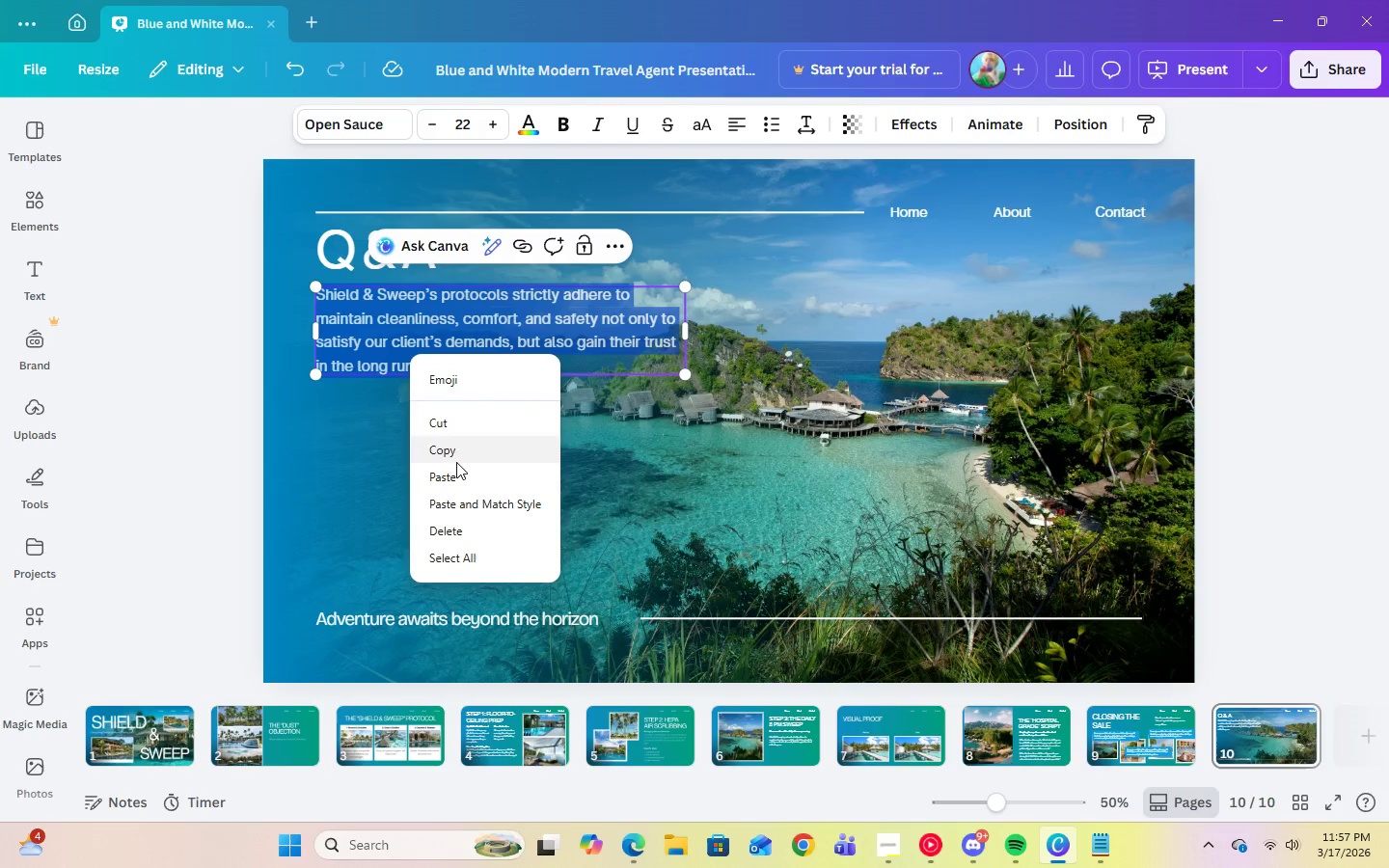 
left_click([454, 473])
 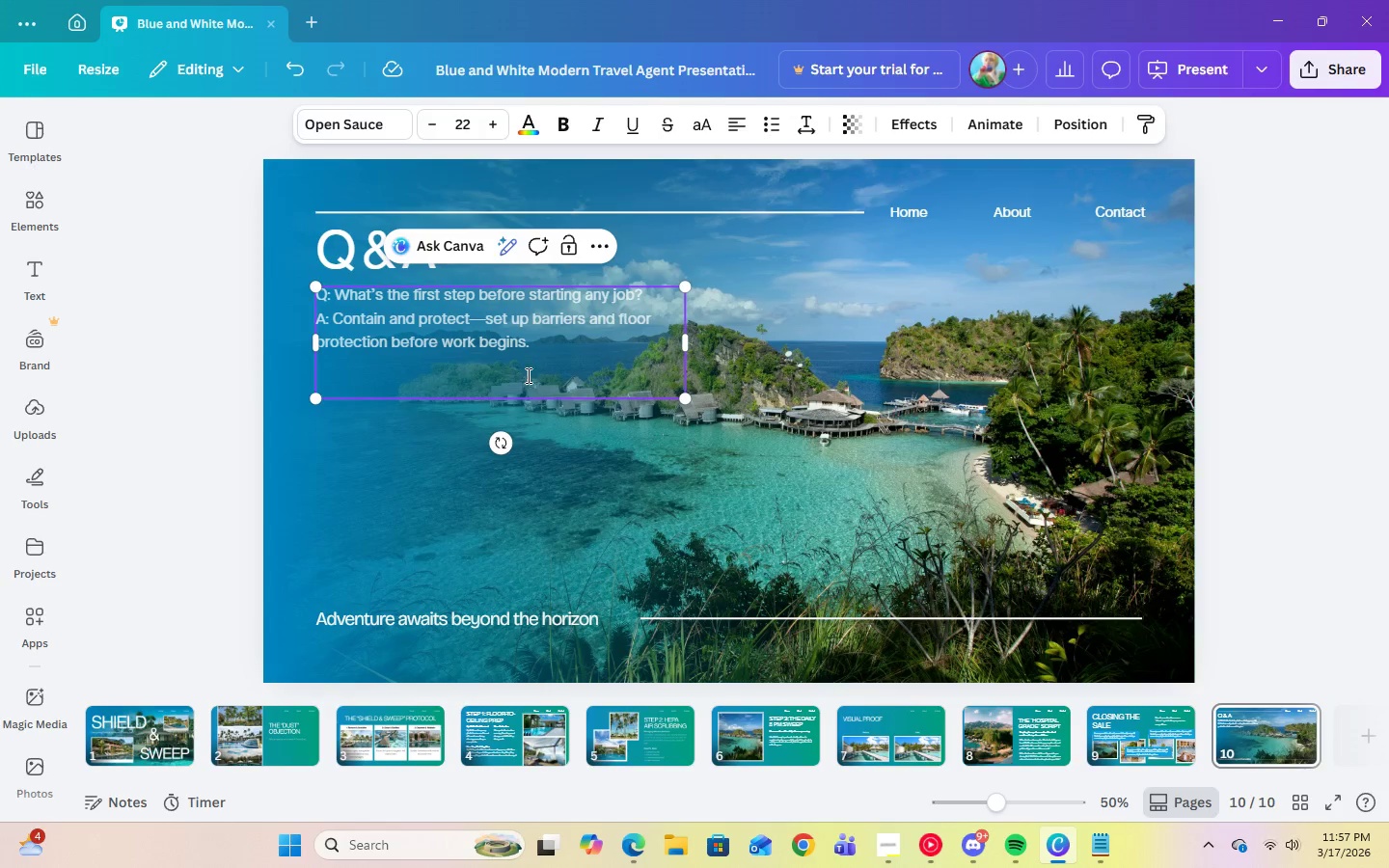 
left_click([496, 381])
 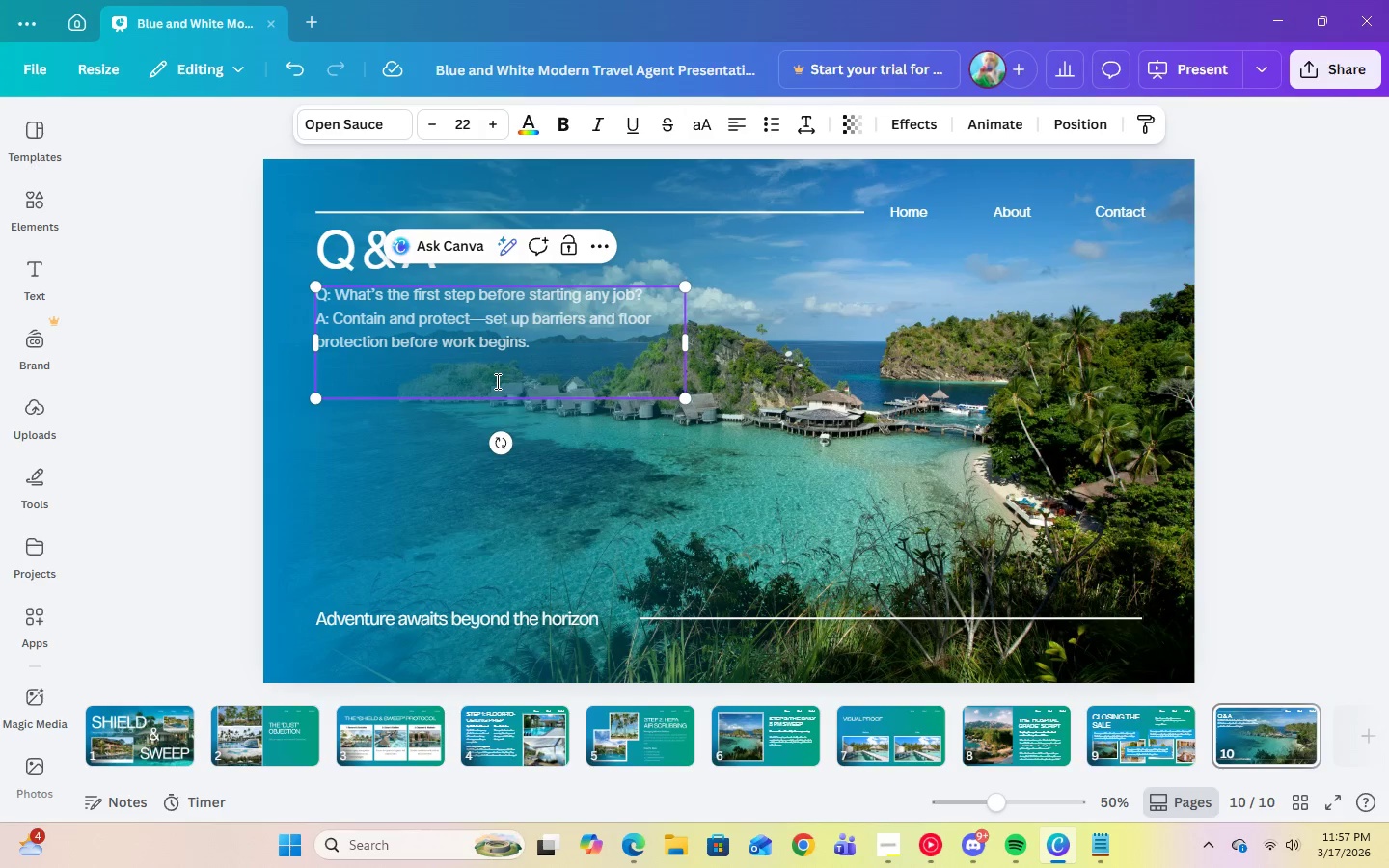 
key(Backspace)
 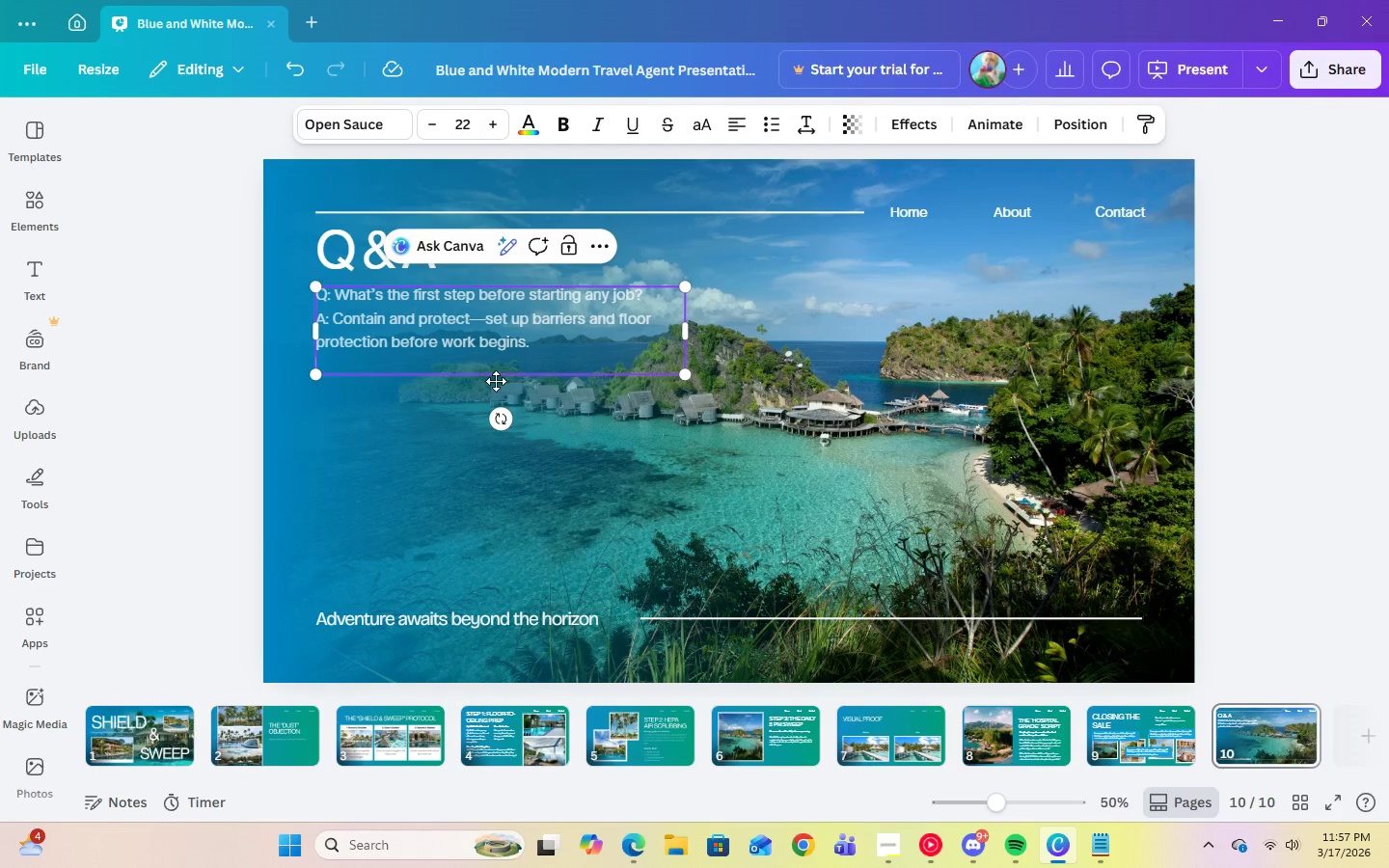 
key(Backspace)
 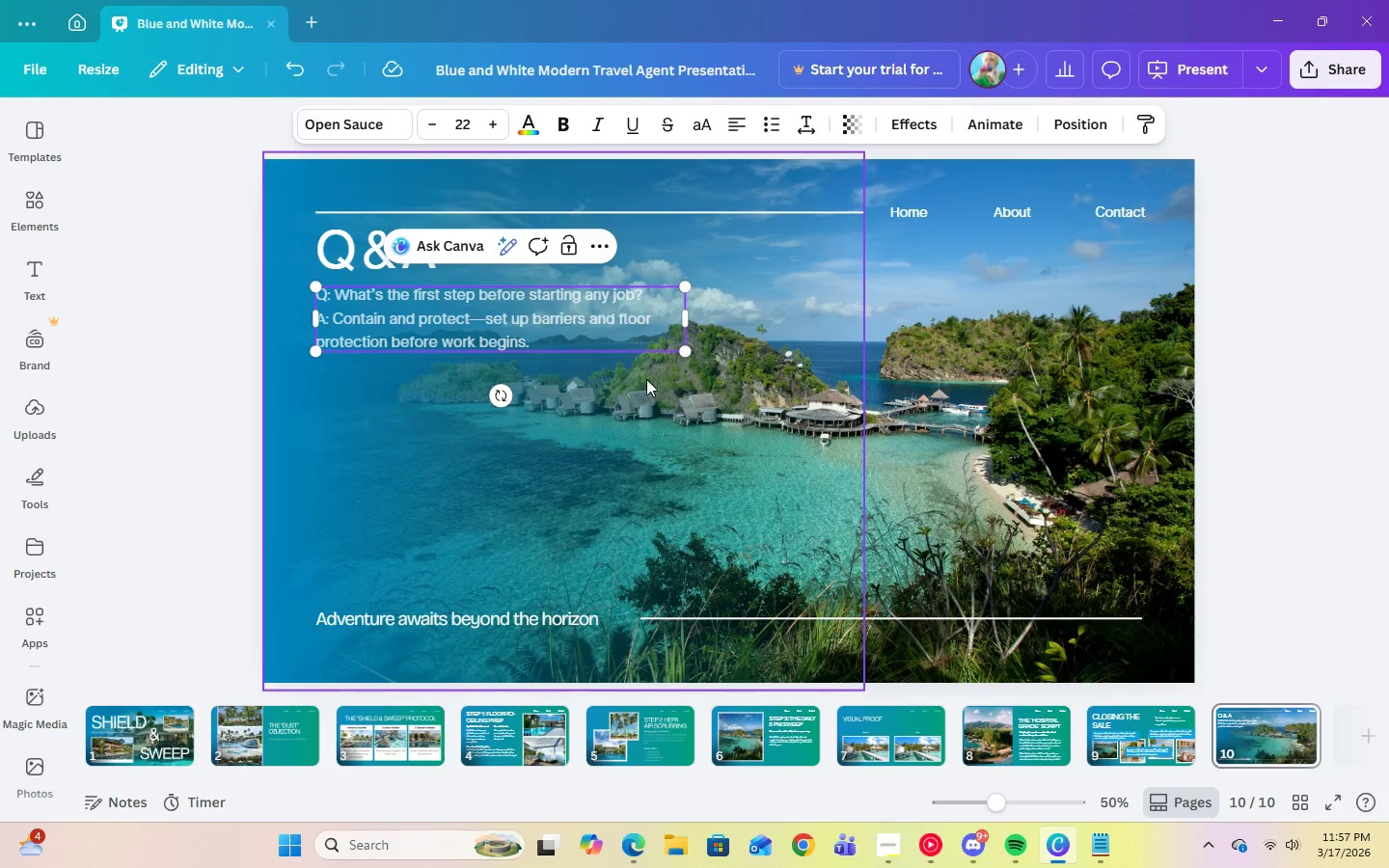 
left_click([647, 379])
 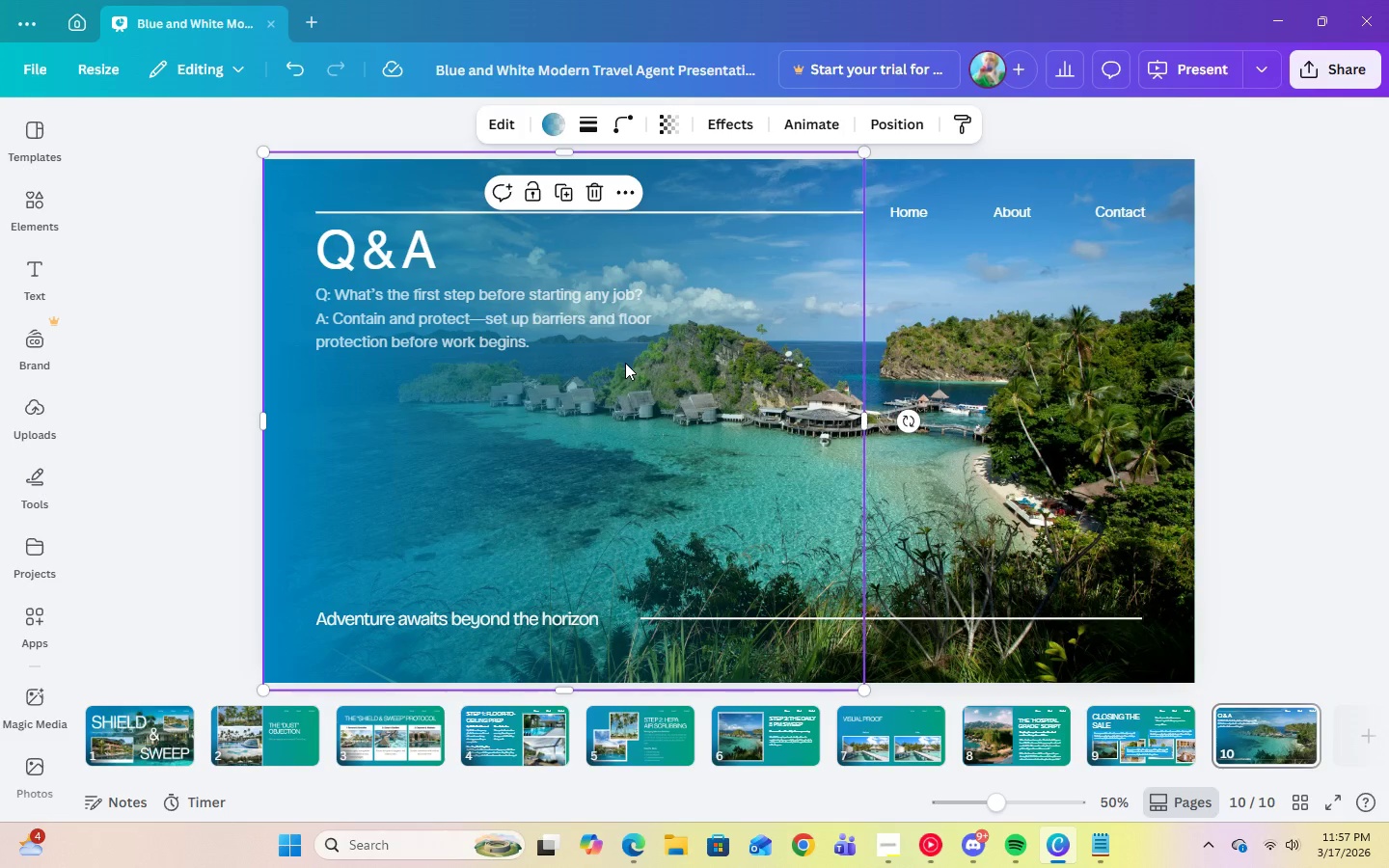 
left_click([607, 319])
 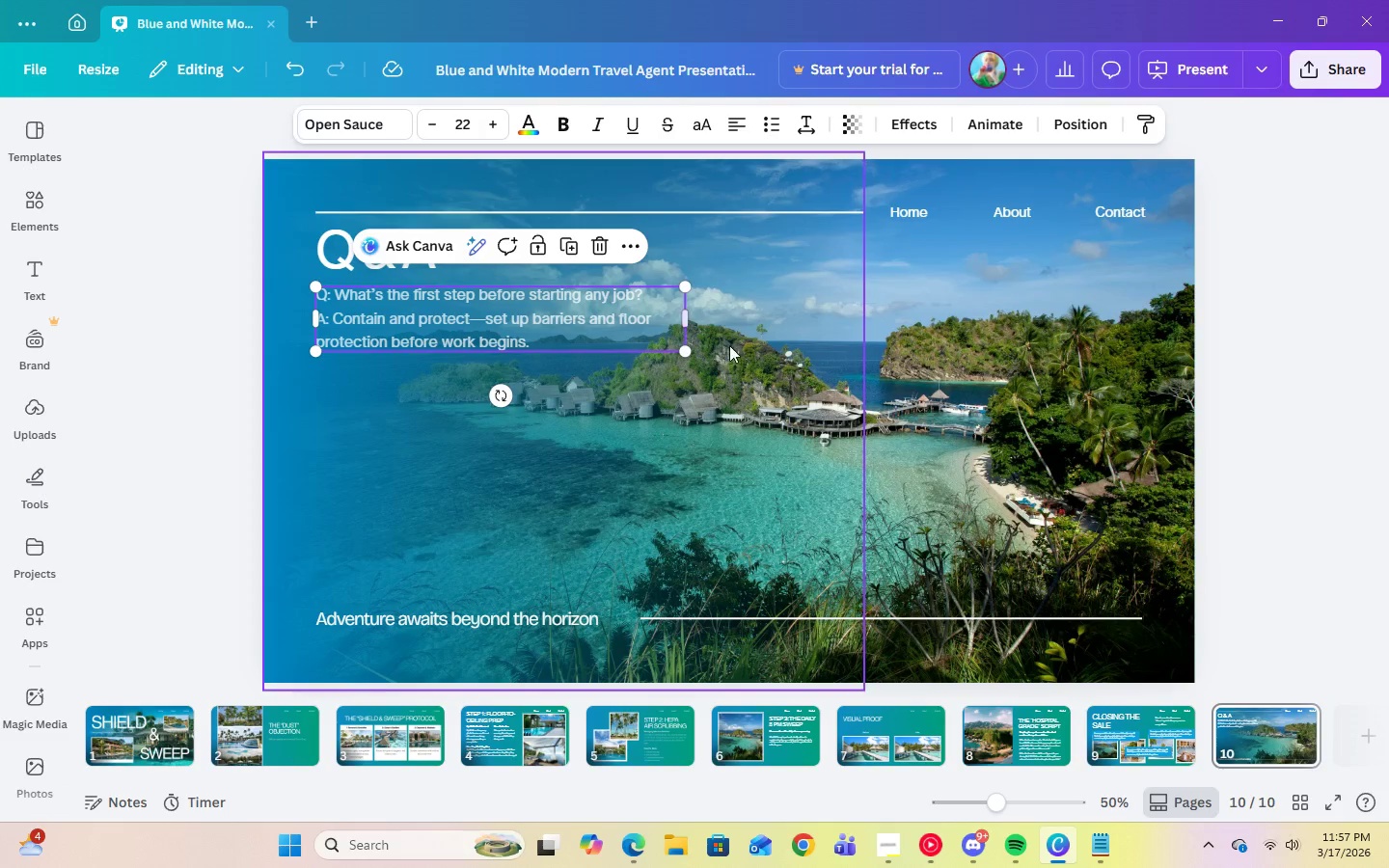 
left_click([734, 351])
 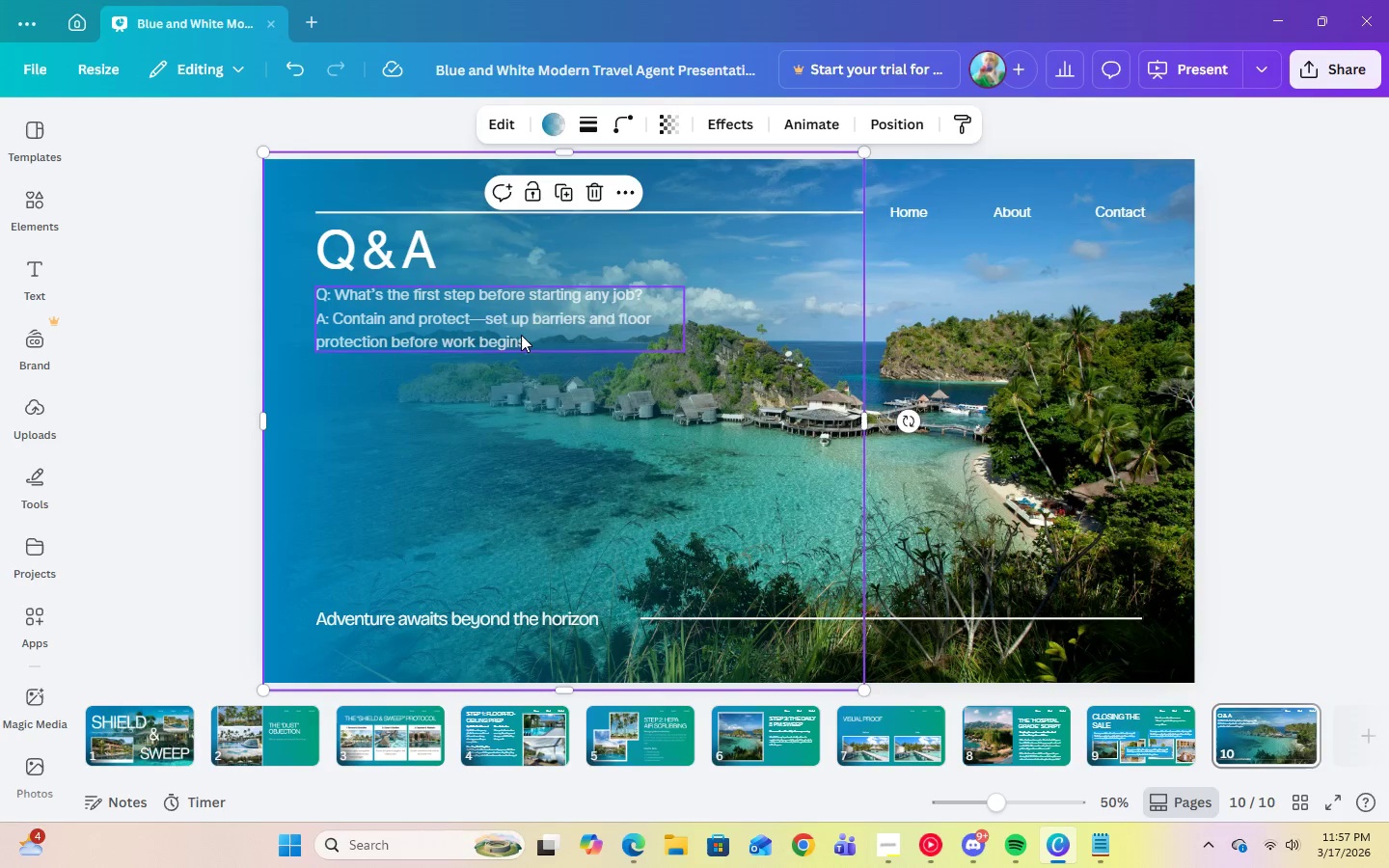 
left_click([504, 333])
 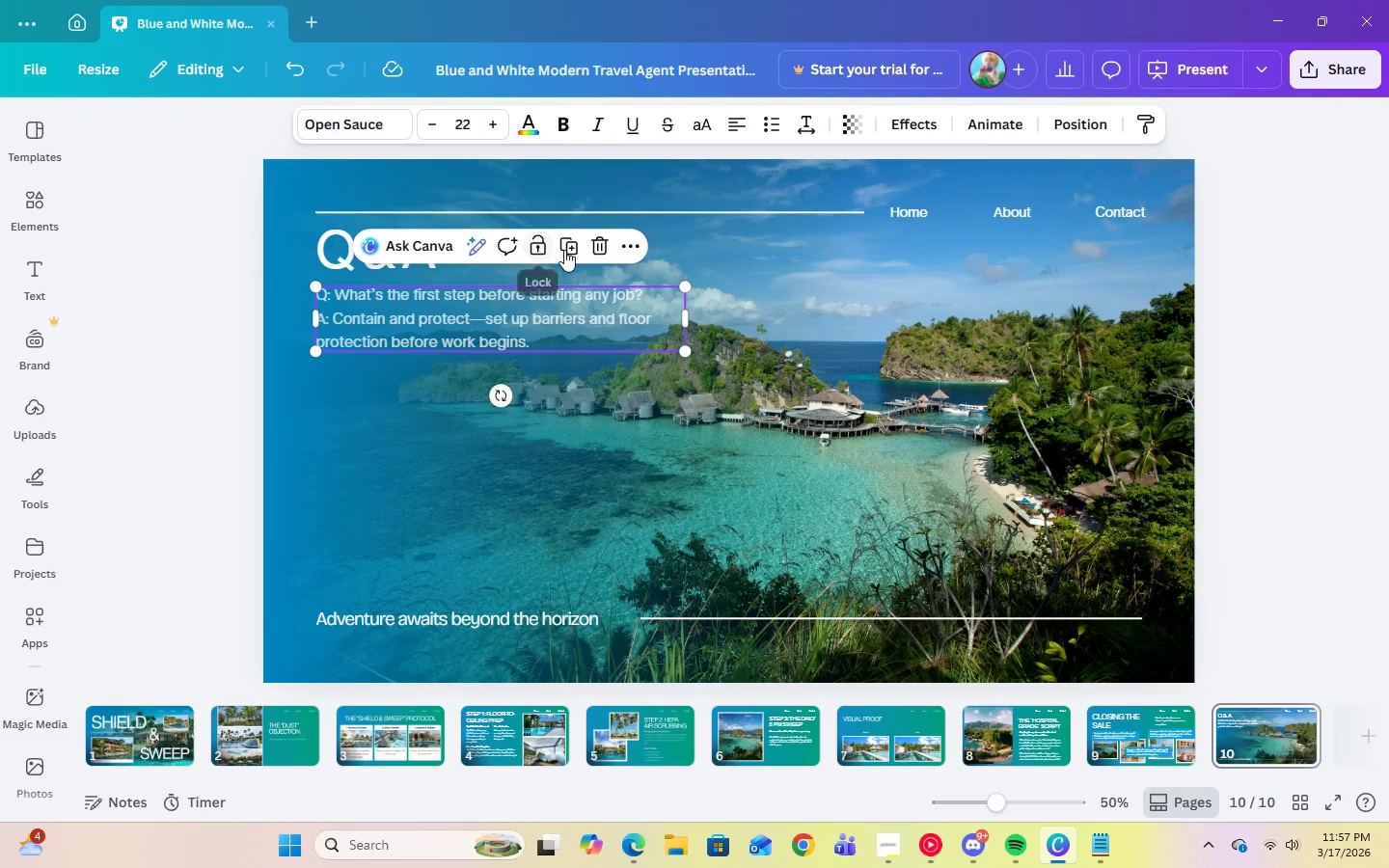 
left_click([568, 250])
 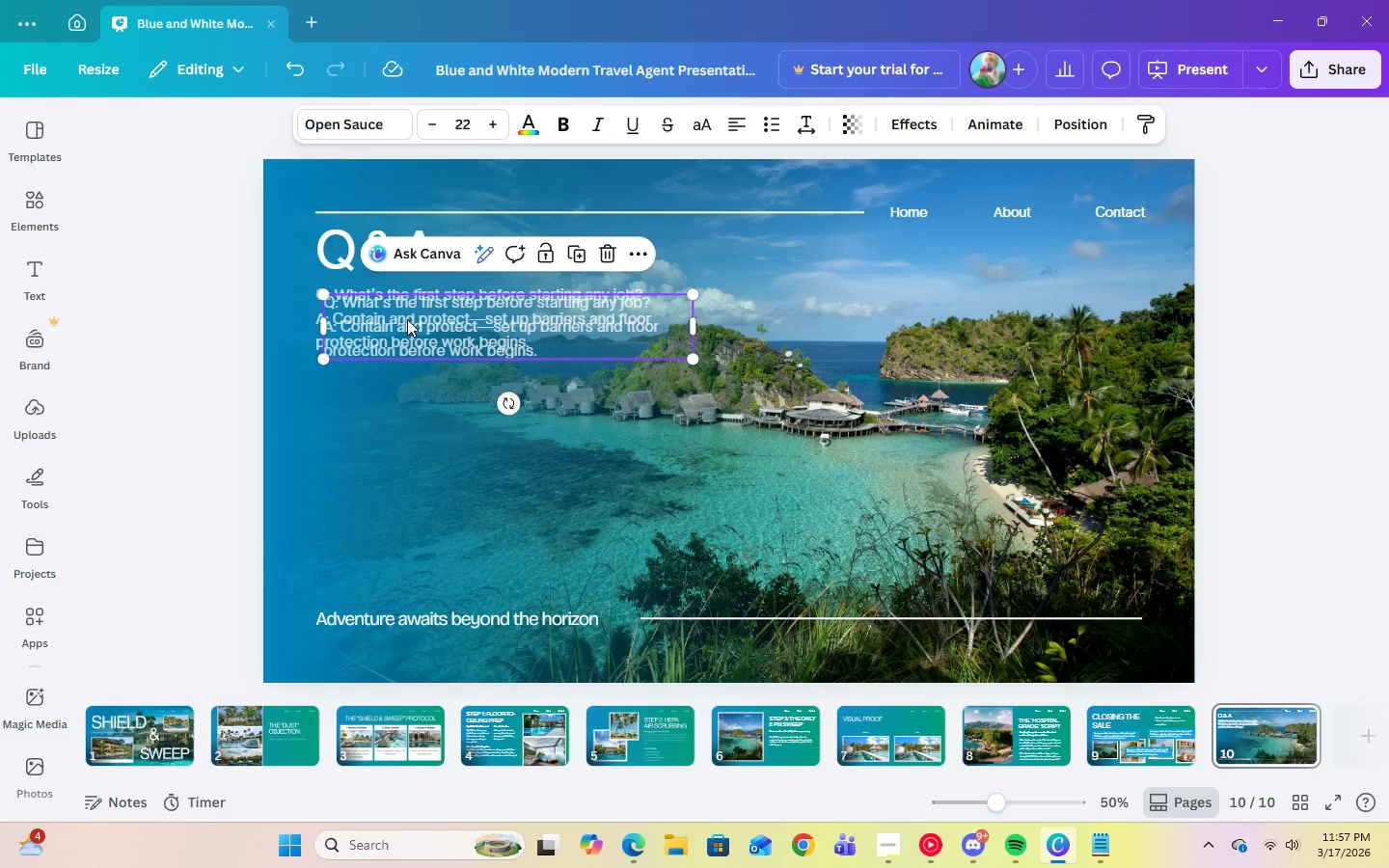 
left_click_drag(start_coordinate=[407, 325], to_coordinate=[401, 400])
 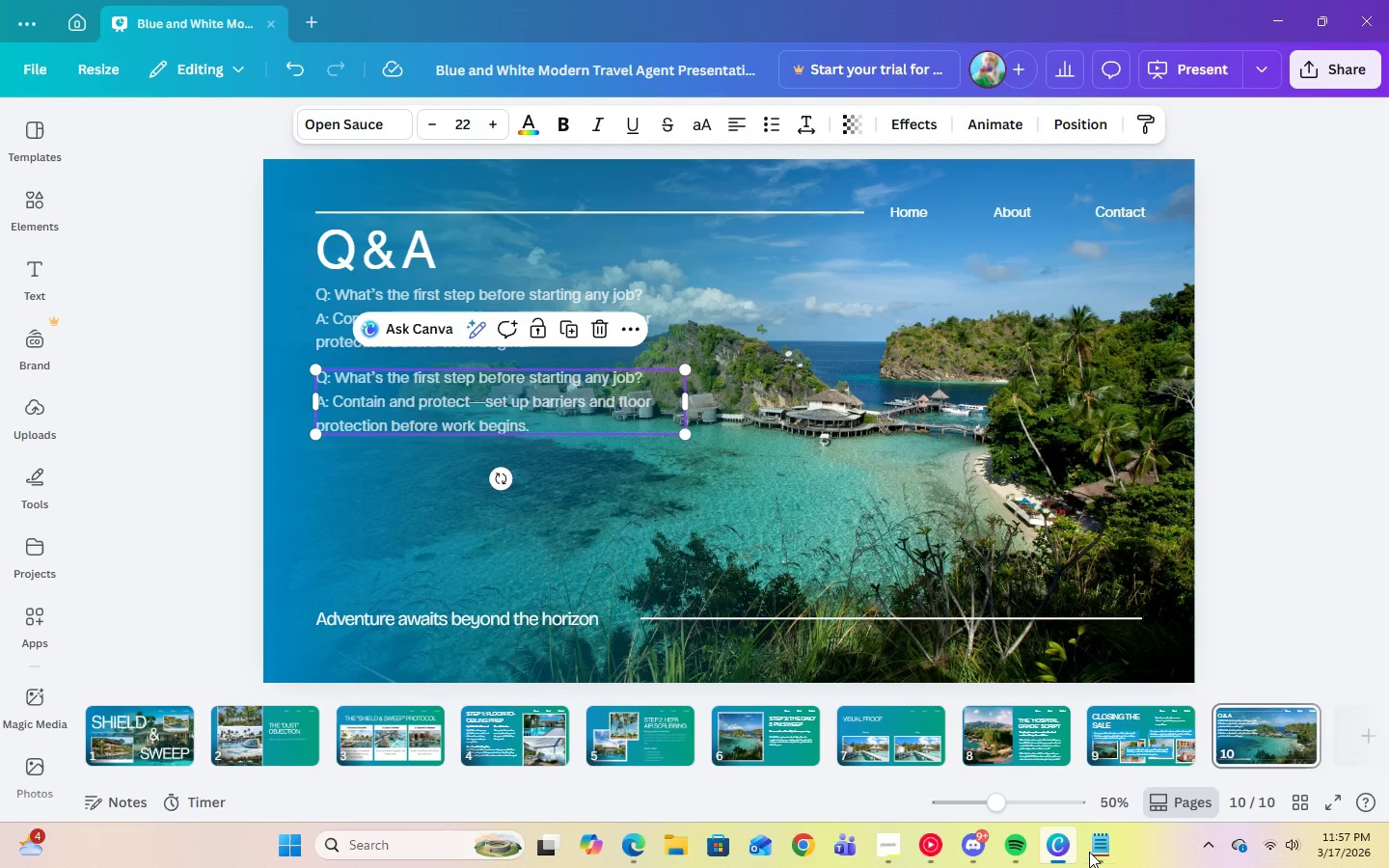 
left_click([1091, 852])
 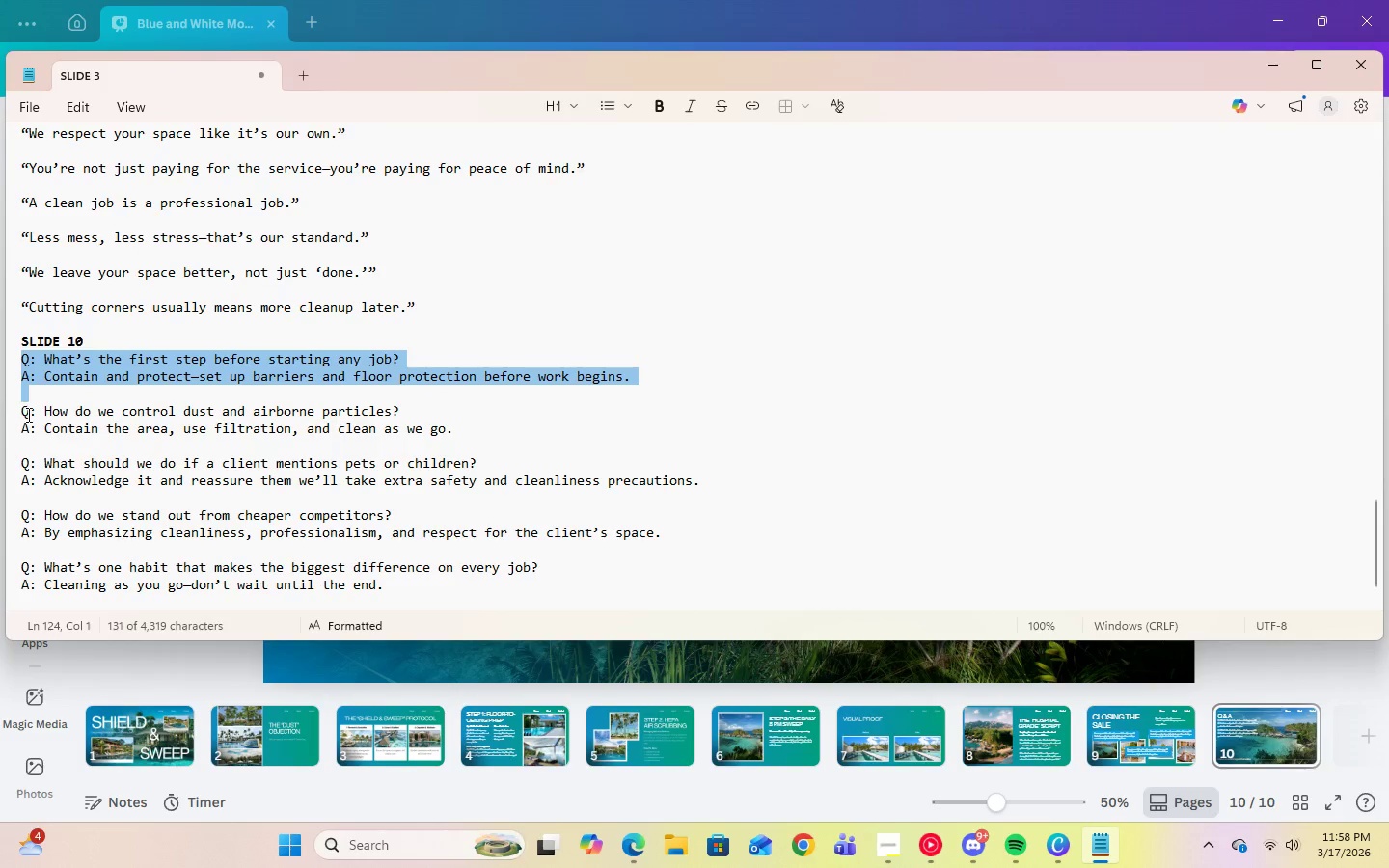 
left_click_drag(start_coordinate=[23, 415], to_coordinate=[473, 450])
 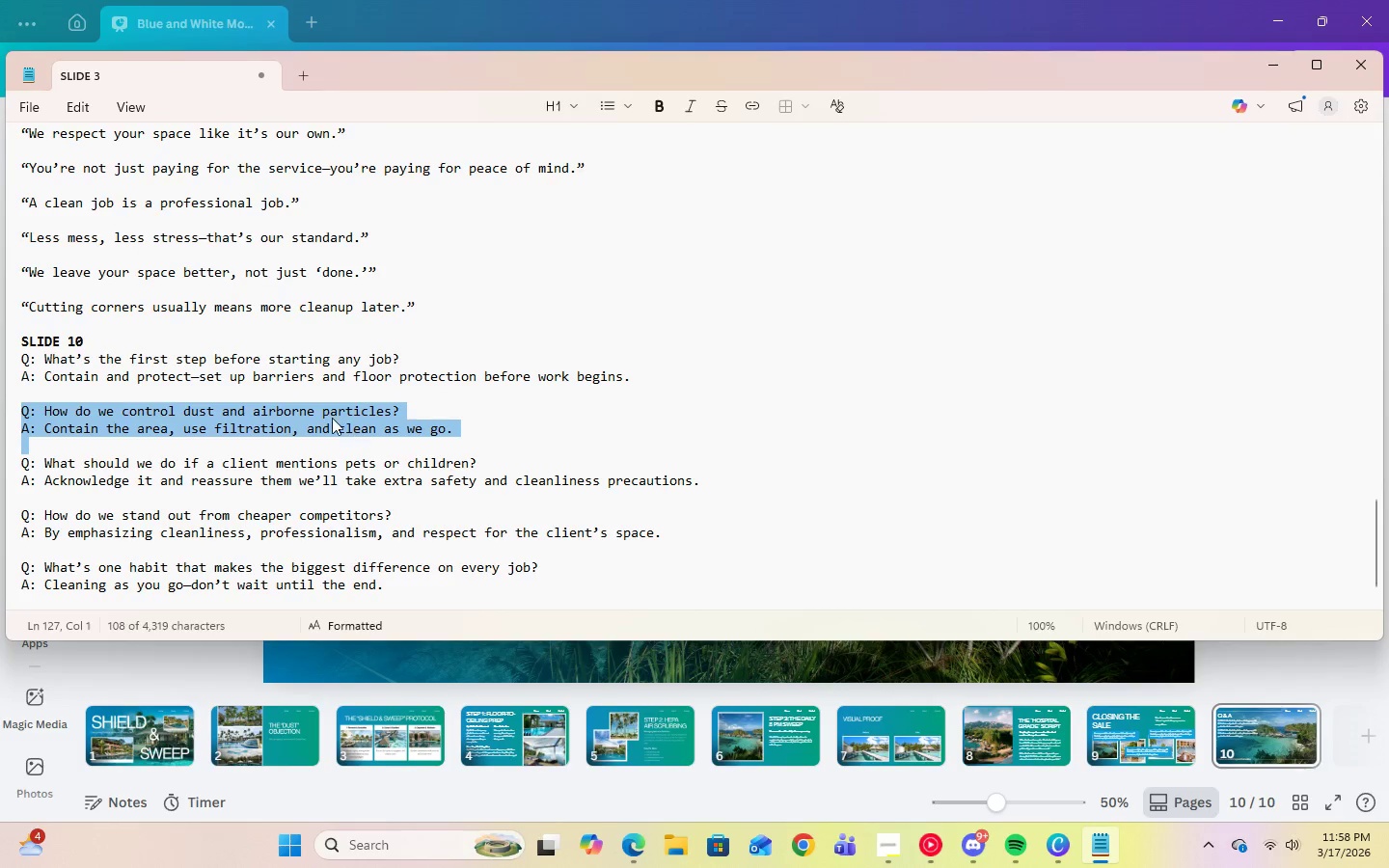 
right_click([332, 418])
 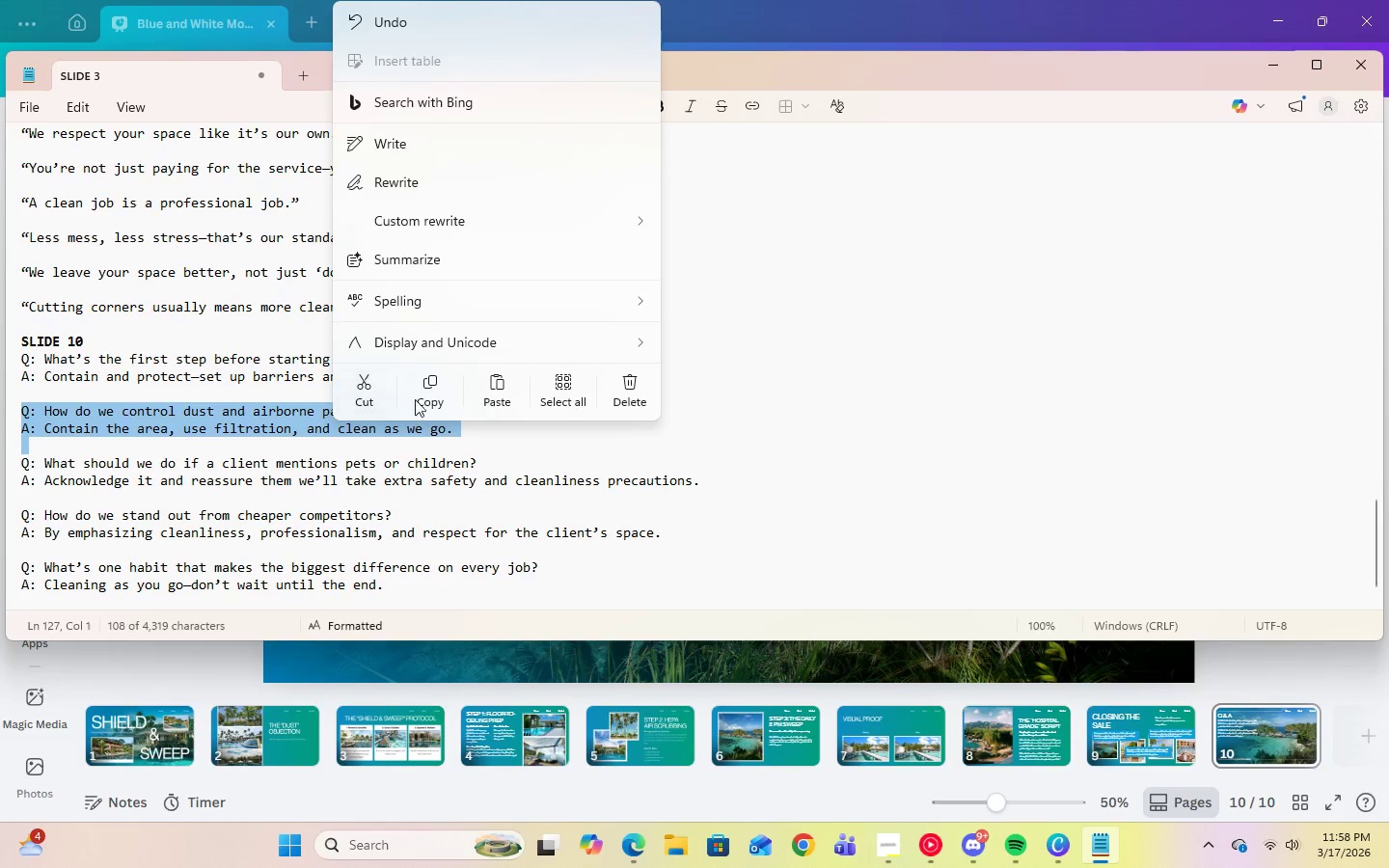 
left_click([421, 394])
 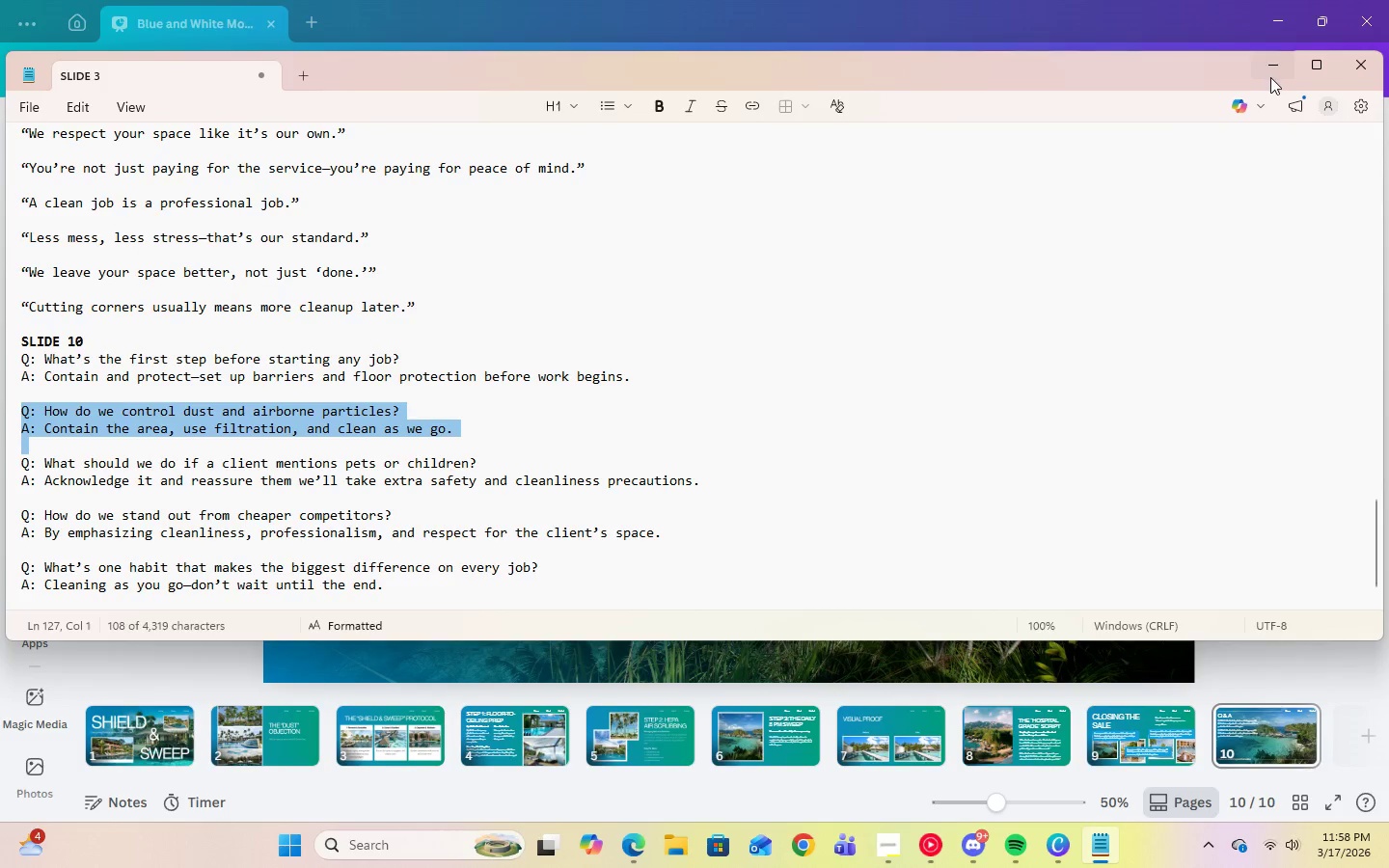 
left_click([1271, 77])
 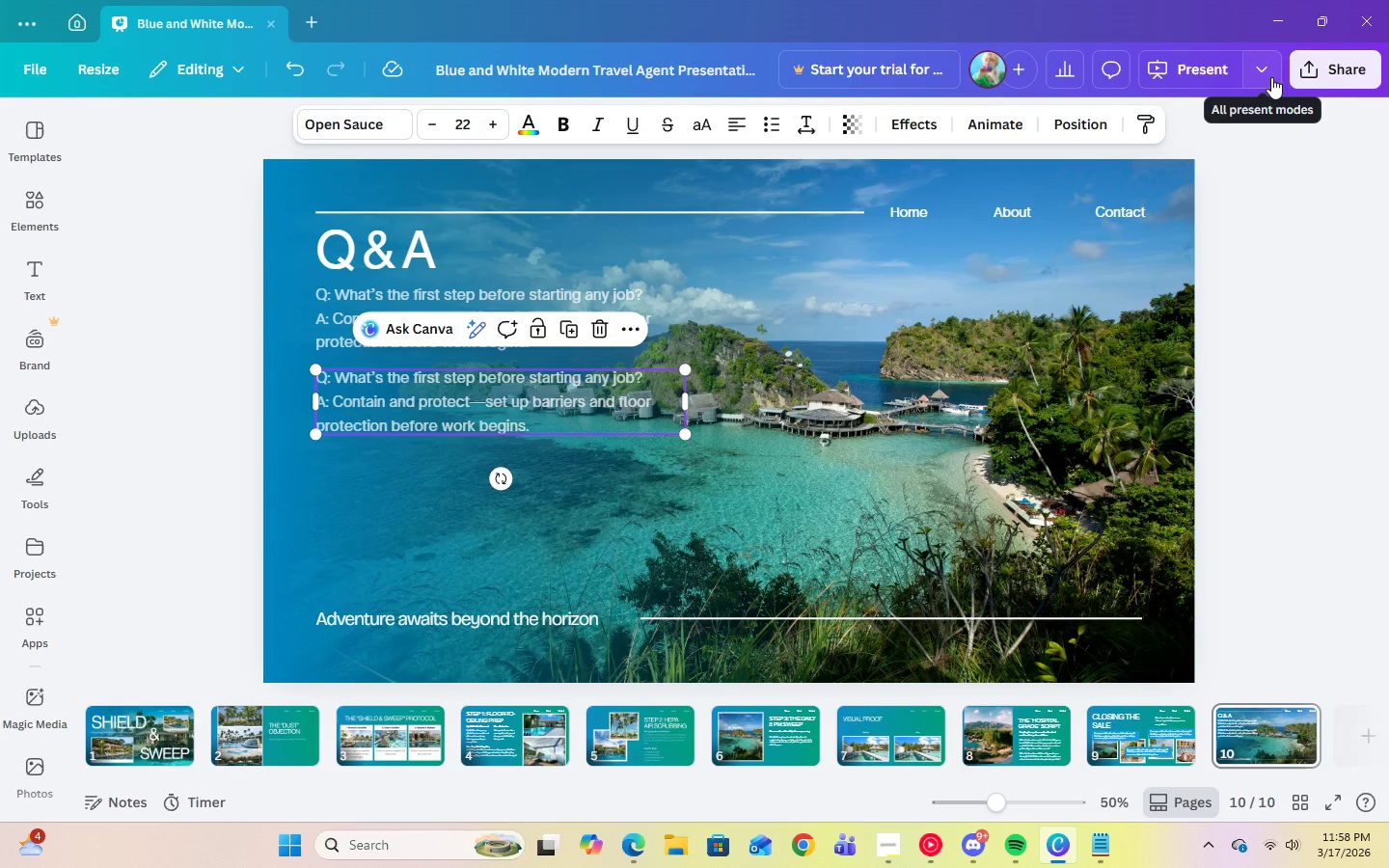 
wait(22.09)
 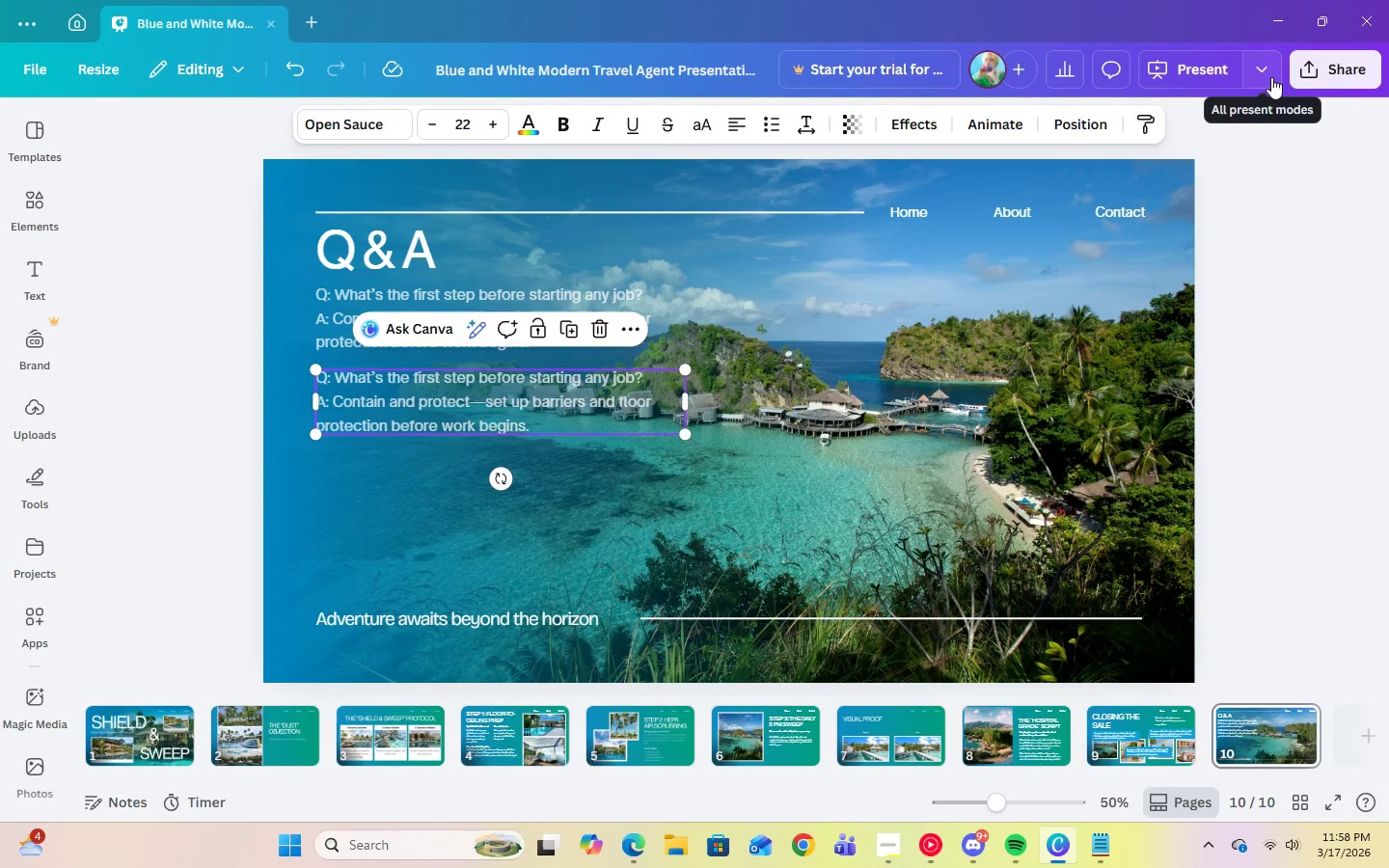 
double_click([522, 426])
 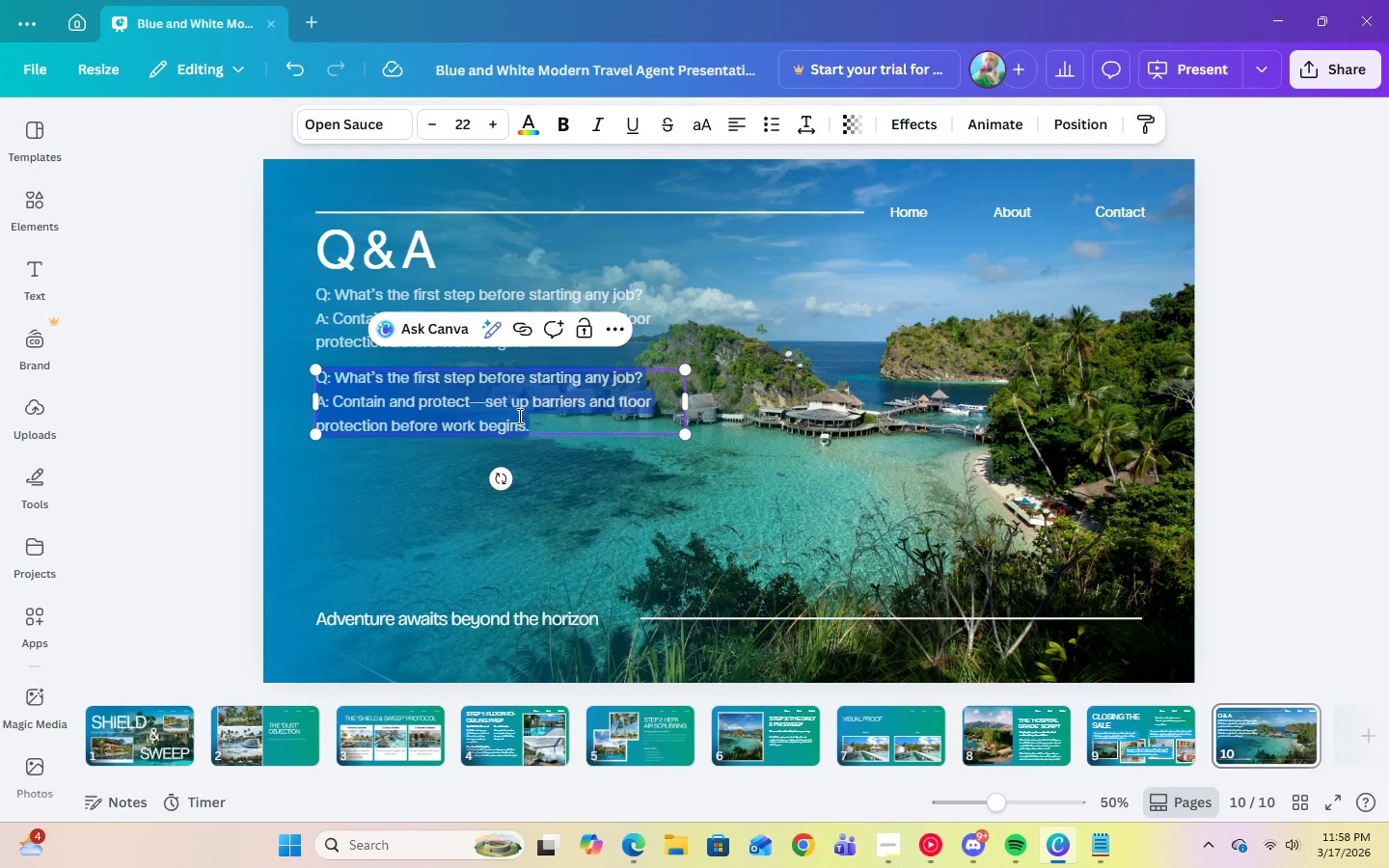 
right_click([518, 416])
 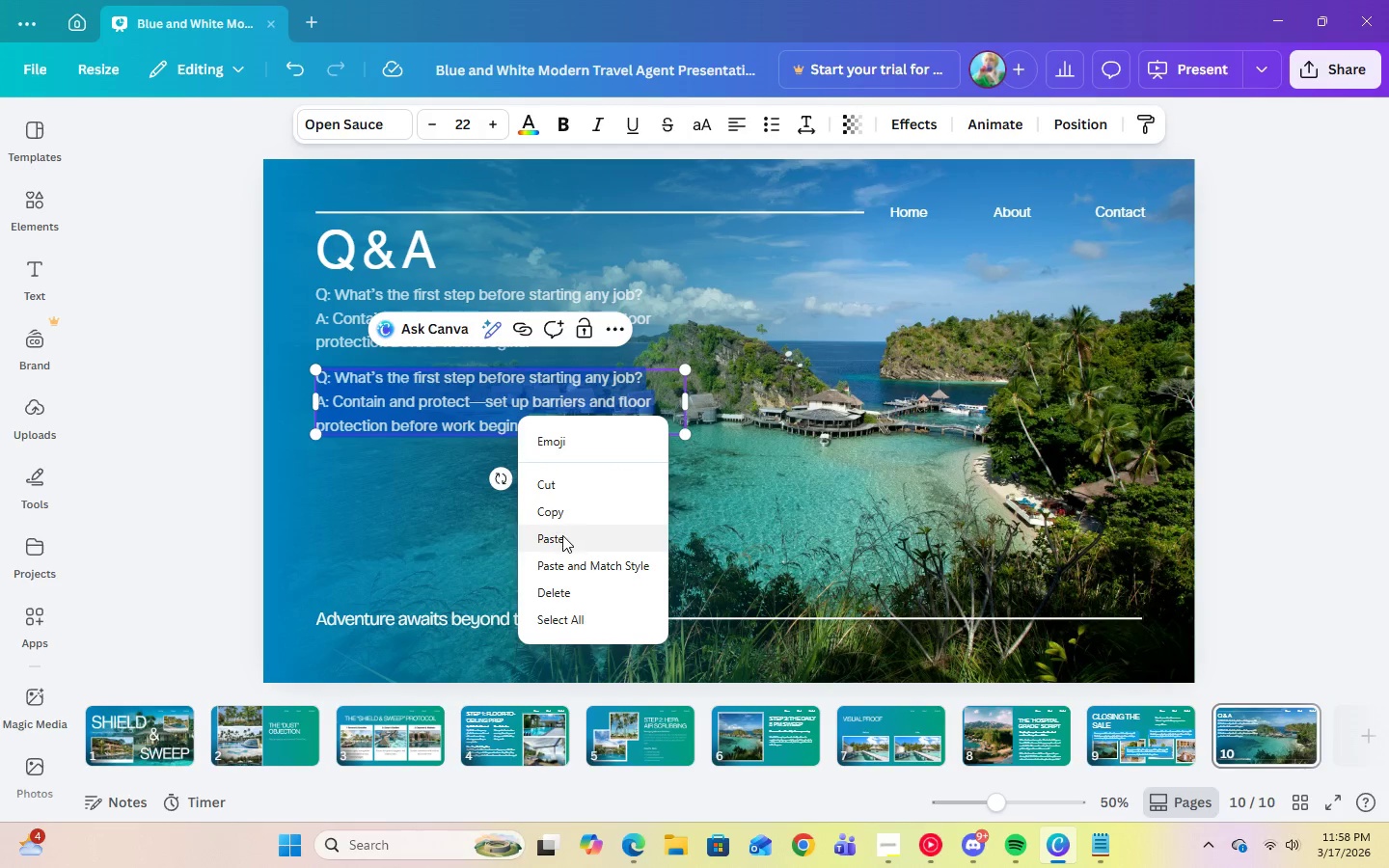 
left_click([562, 535])
 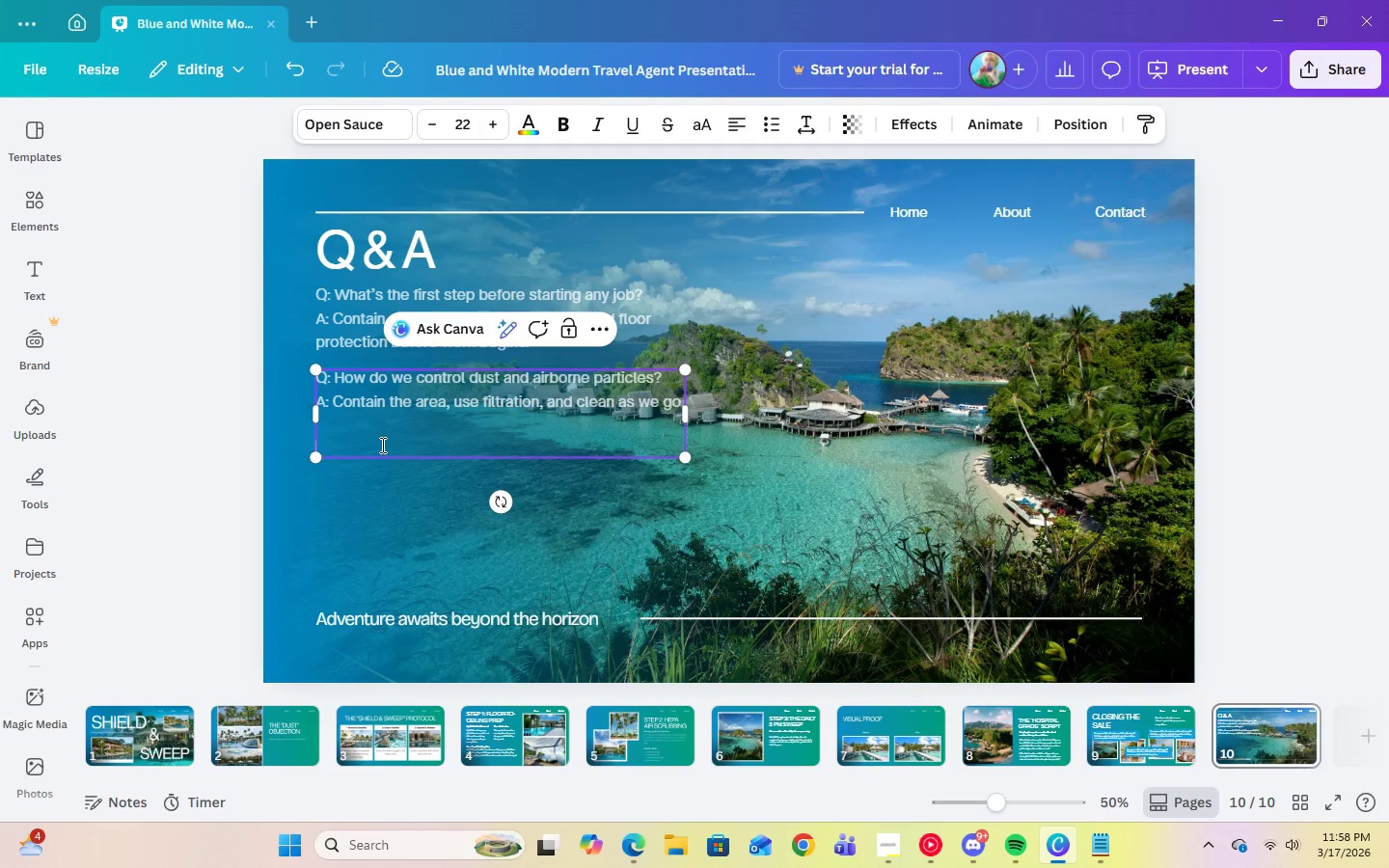 
key(Backspace)
 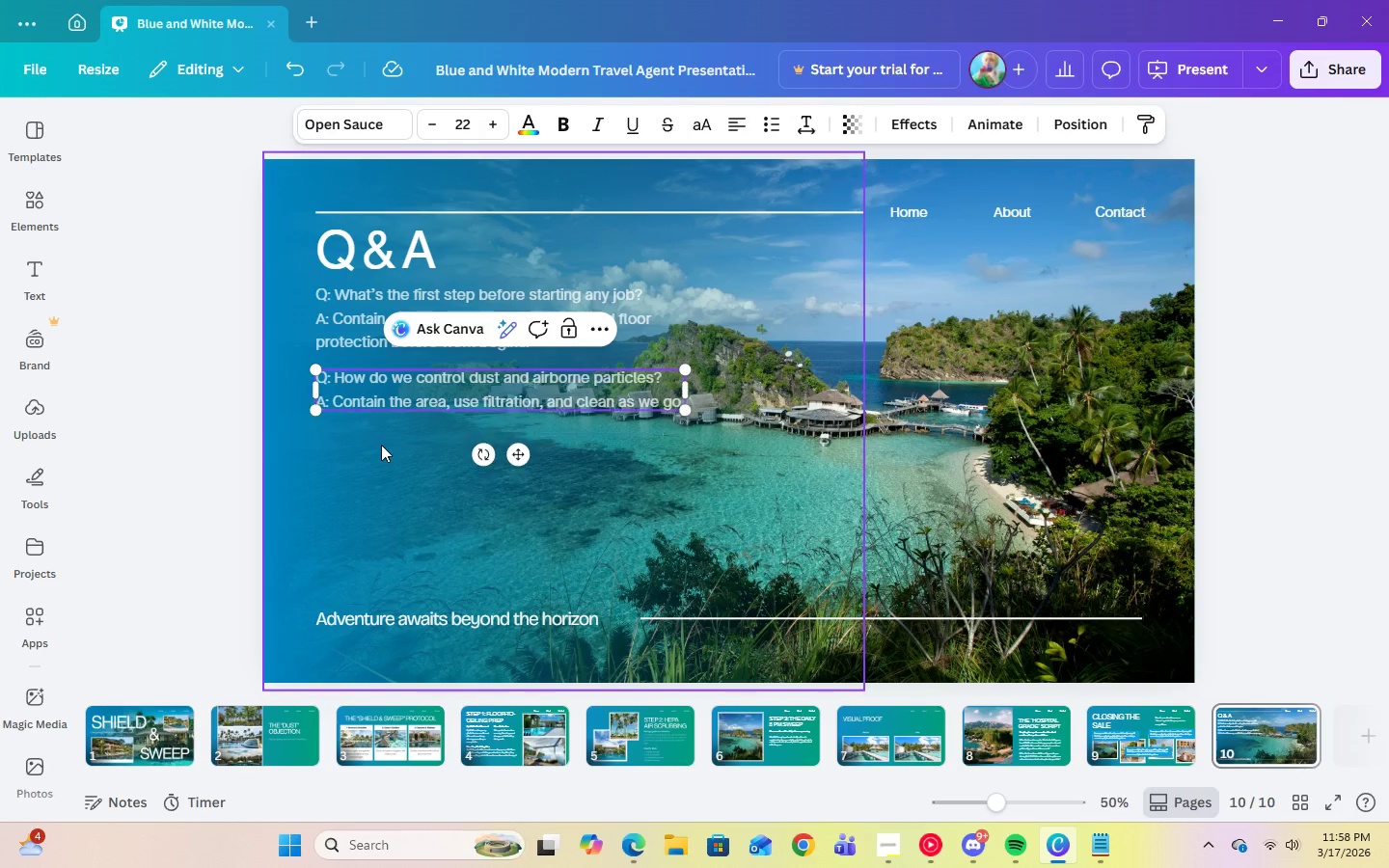 
key(Backspace)
 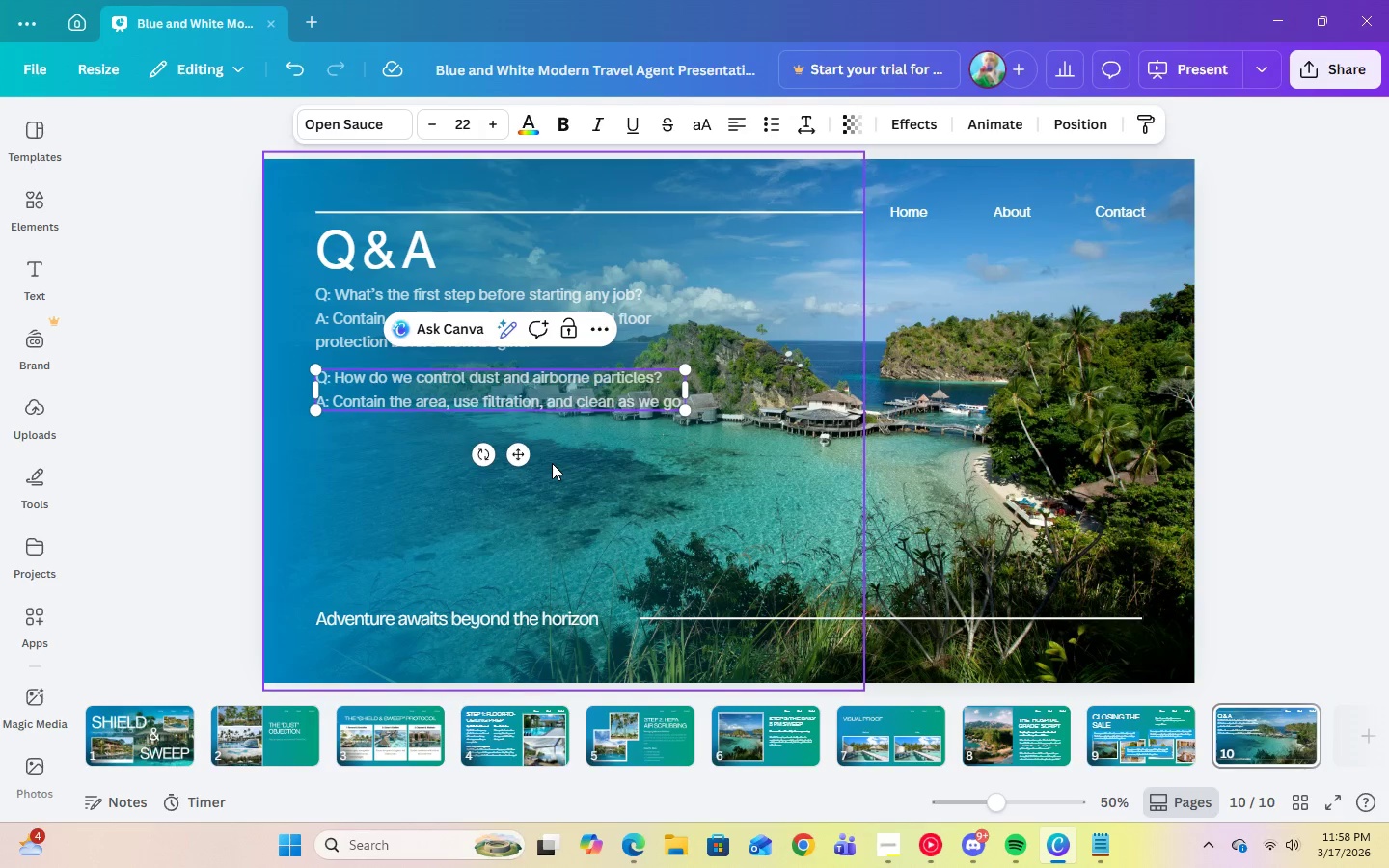 
left_click([552, 463])
 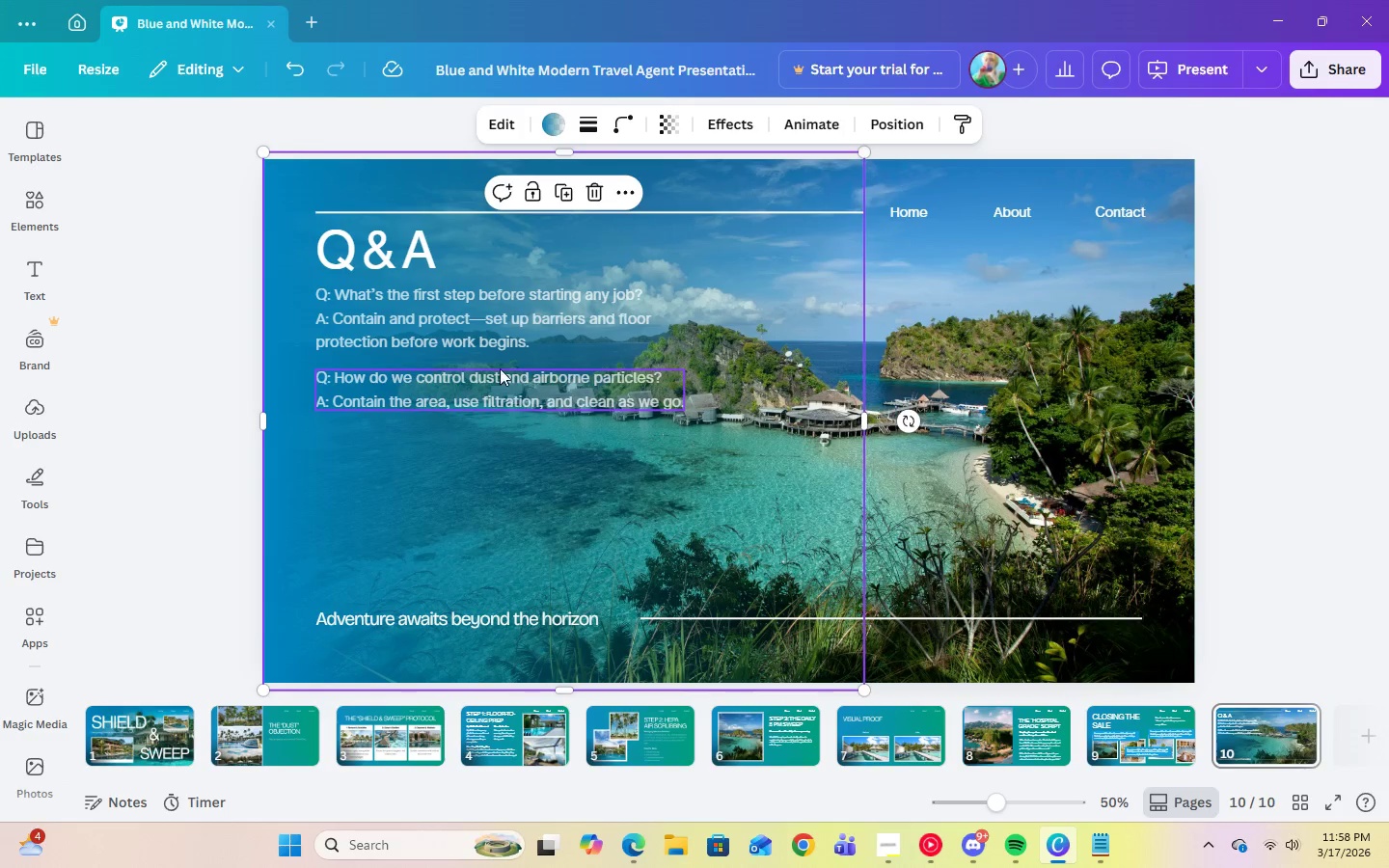 
left_click([499, 366])
 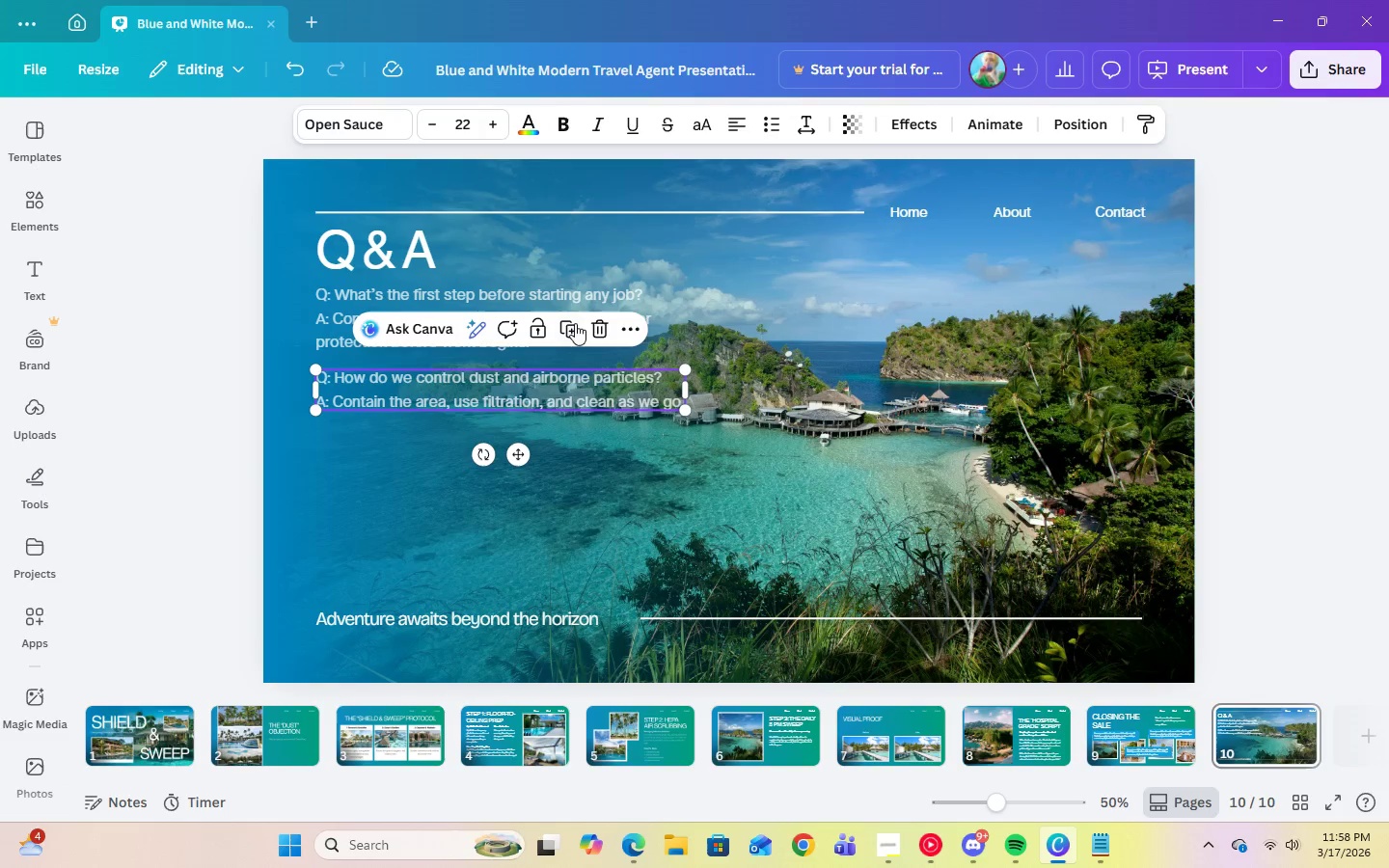 
left_click([574, 327])
 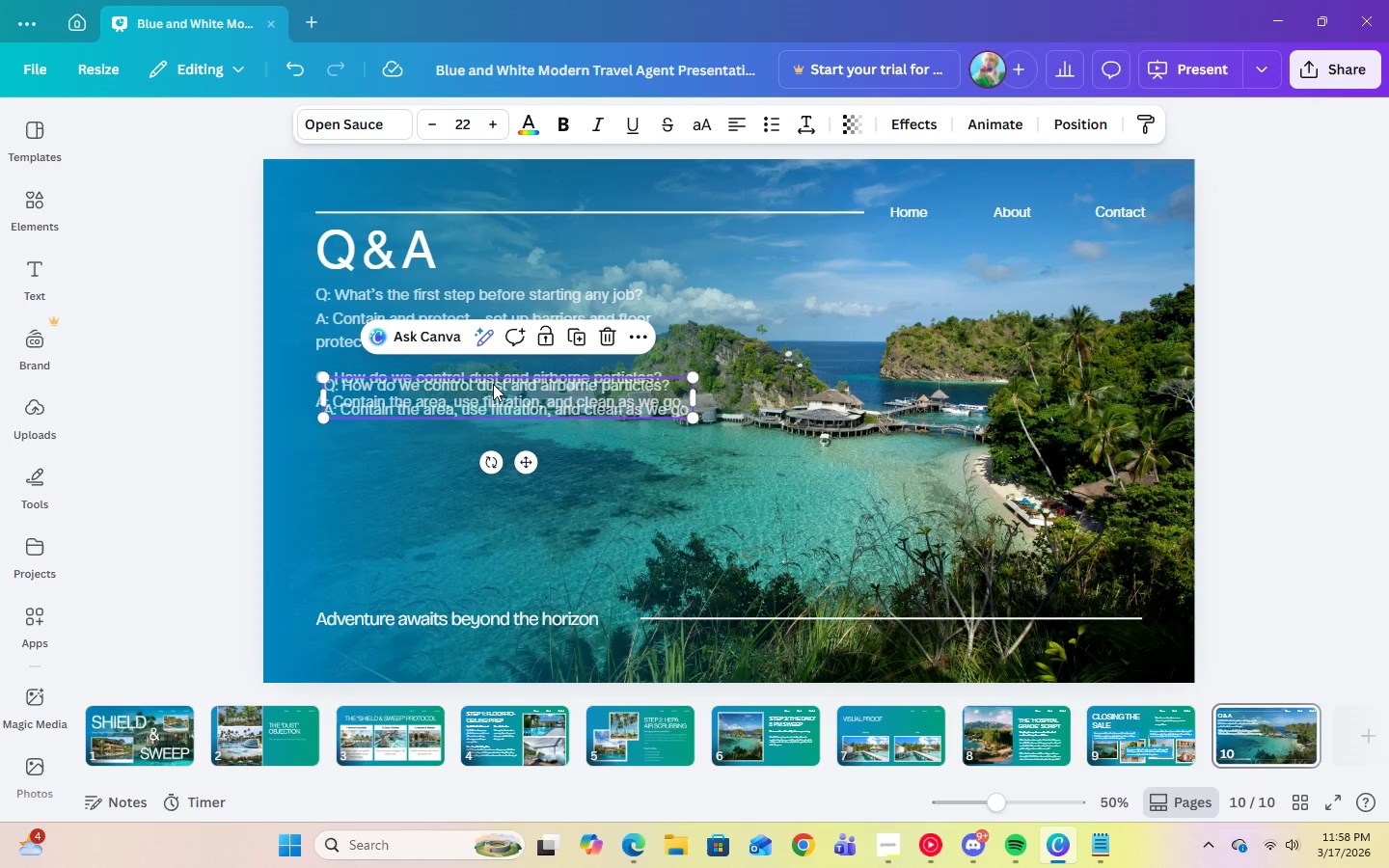 
left_click_drag(start_coordinate=[492, 390], to_coordinate=[487, 444])
 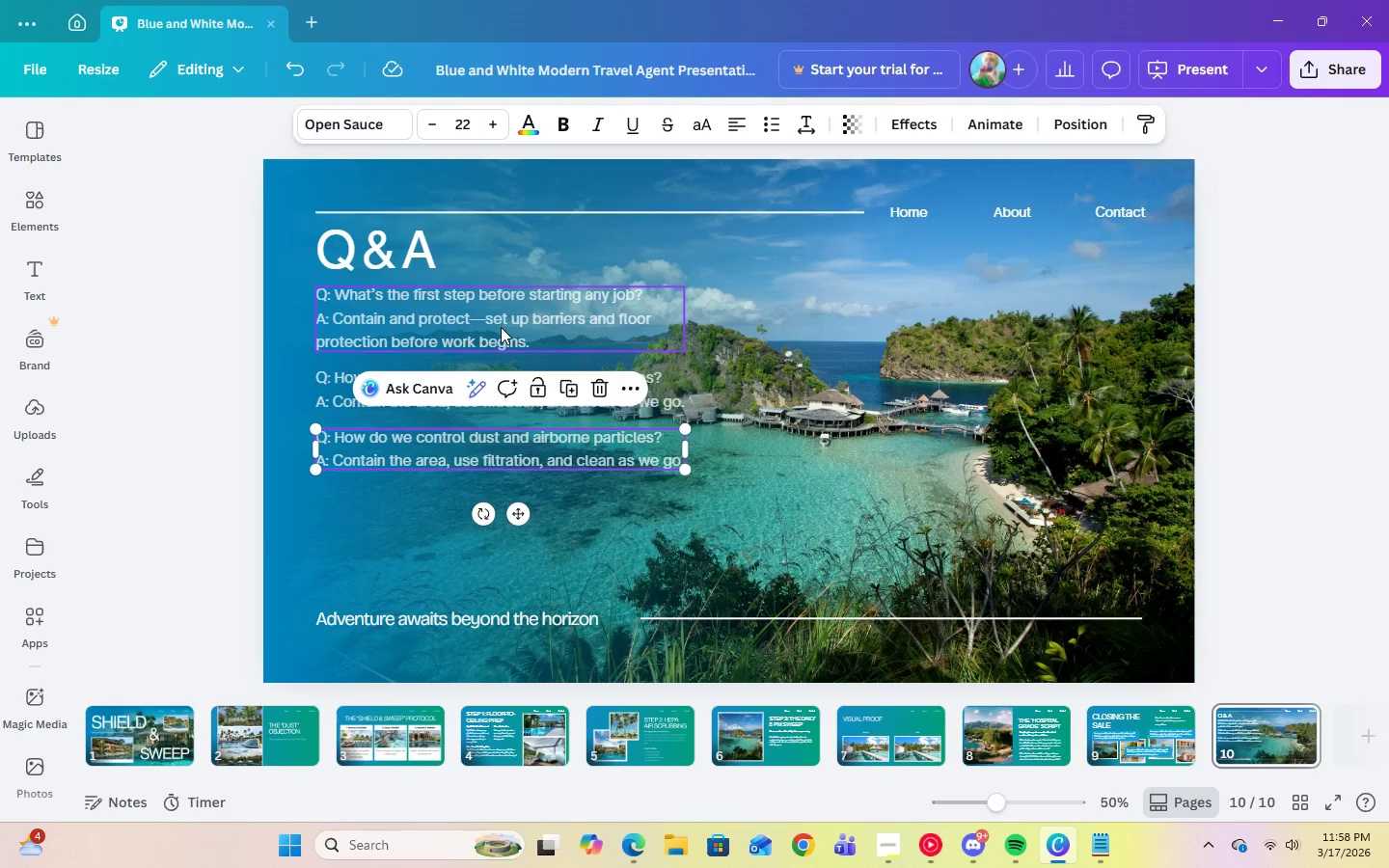 
left_click([501, 327])
 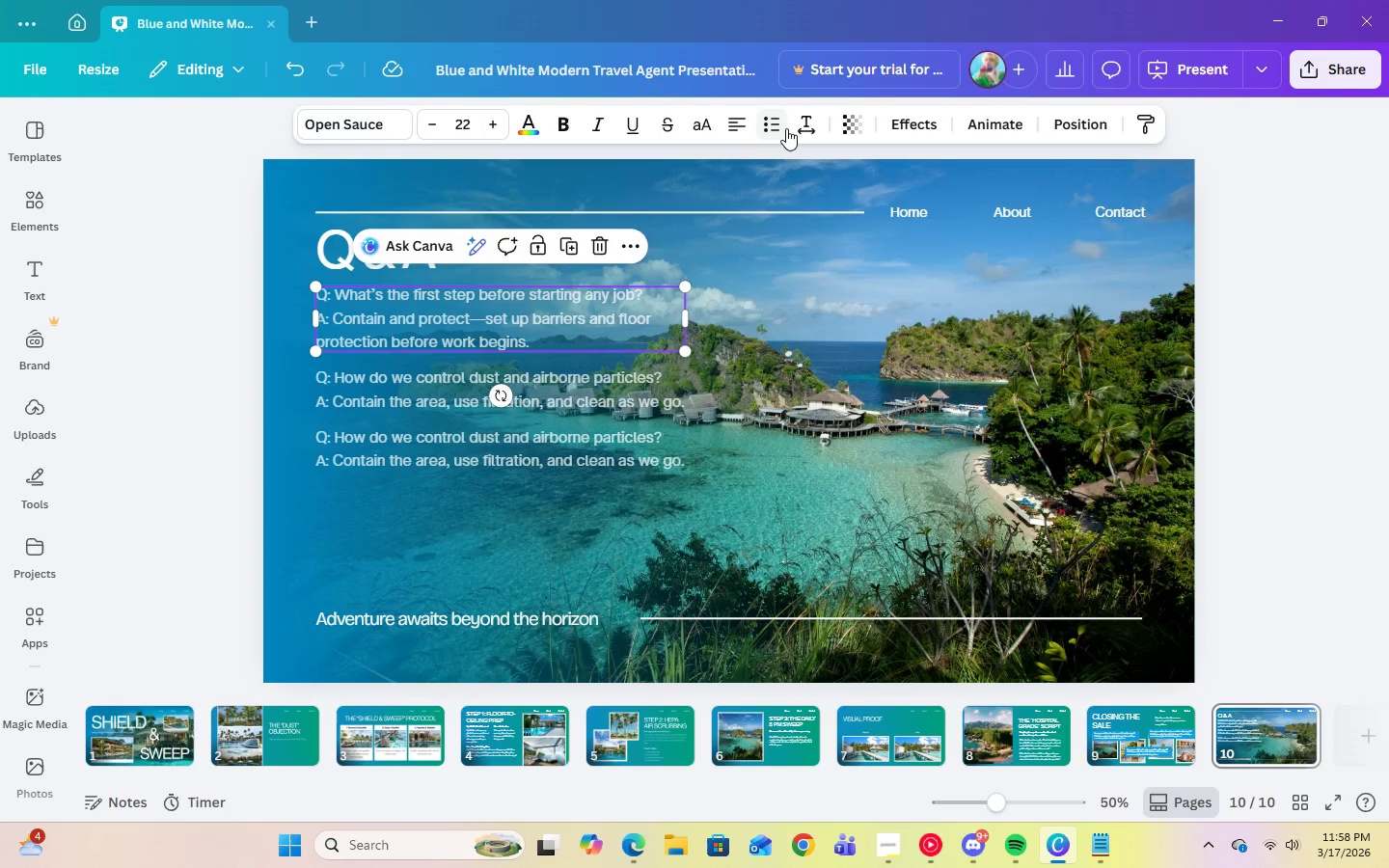 
left_click([797, 129])
 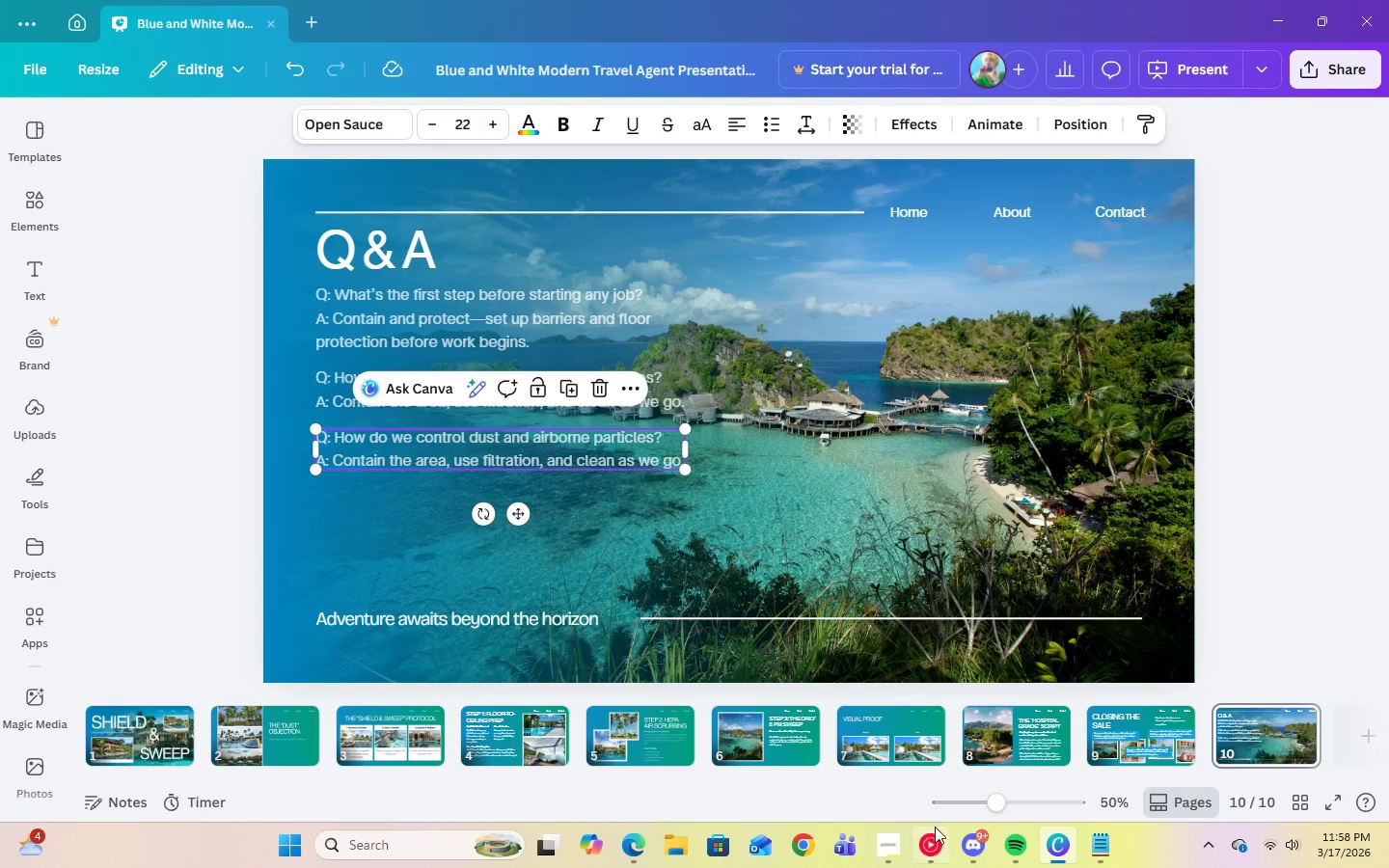 
left_click([1110, 841])
 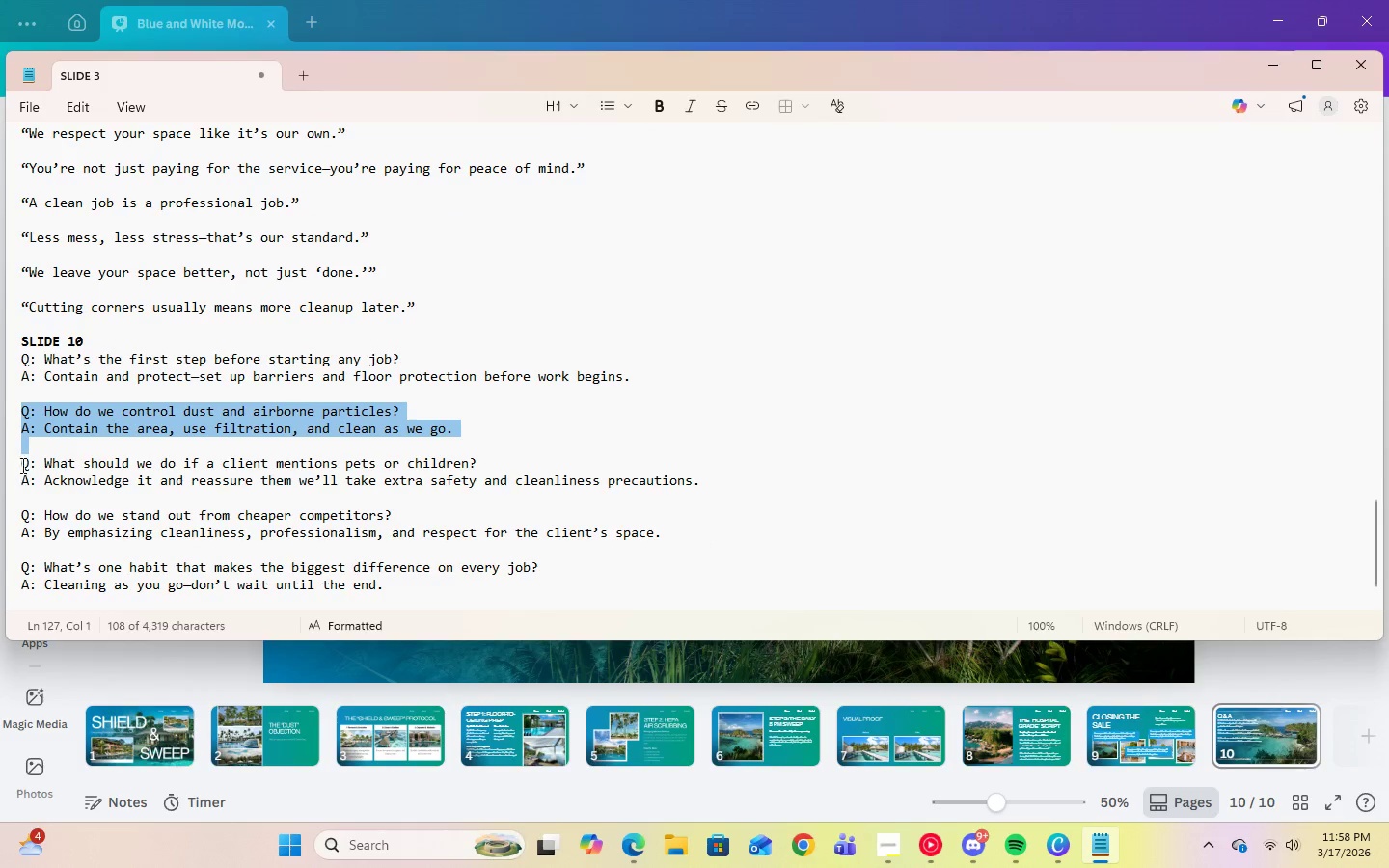 
double_click([25, 465])
 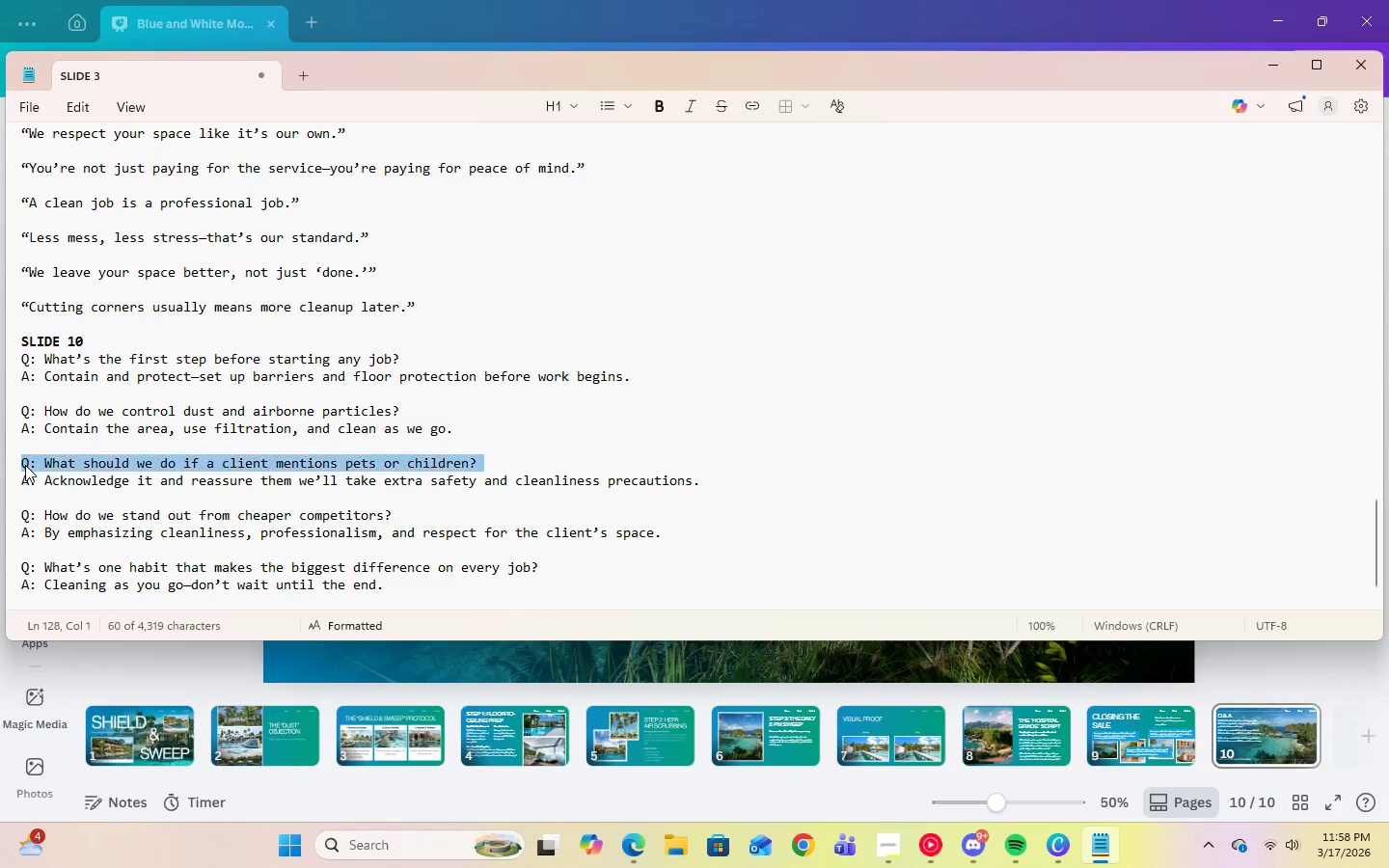 
triple_click([25, 465])
 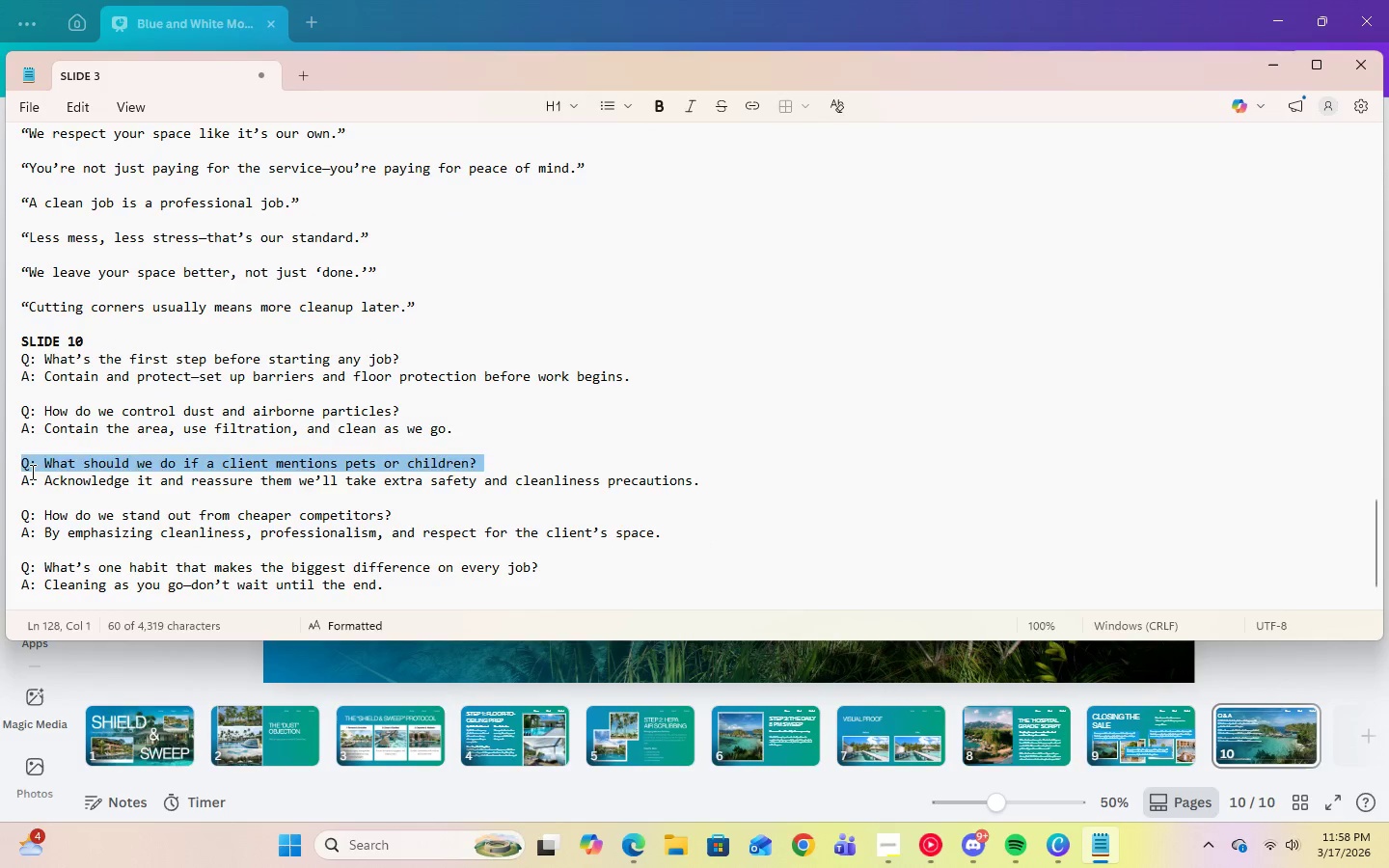 
triple_click([31, 472])
 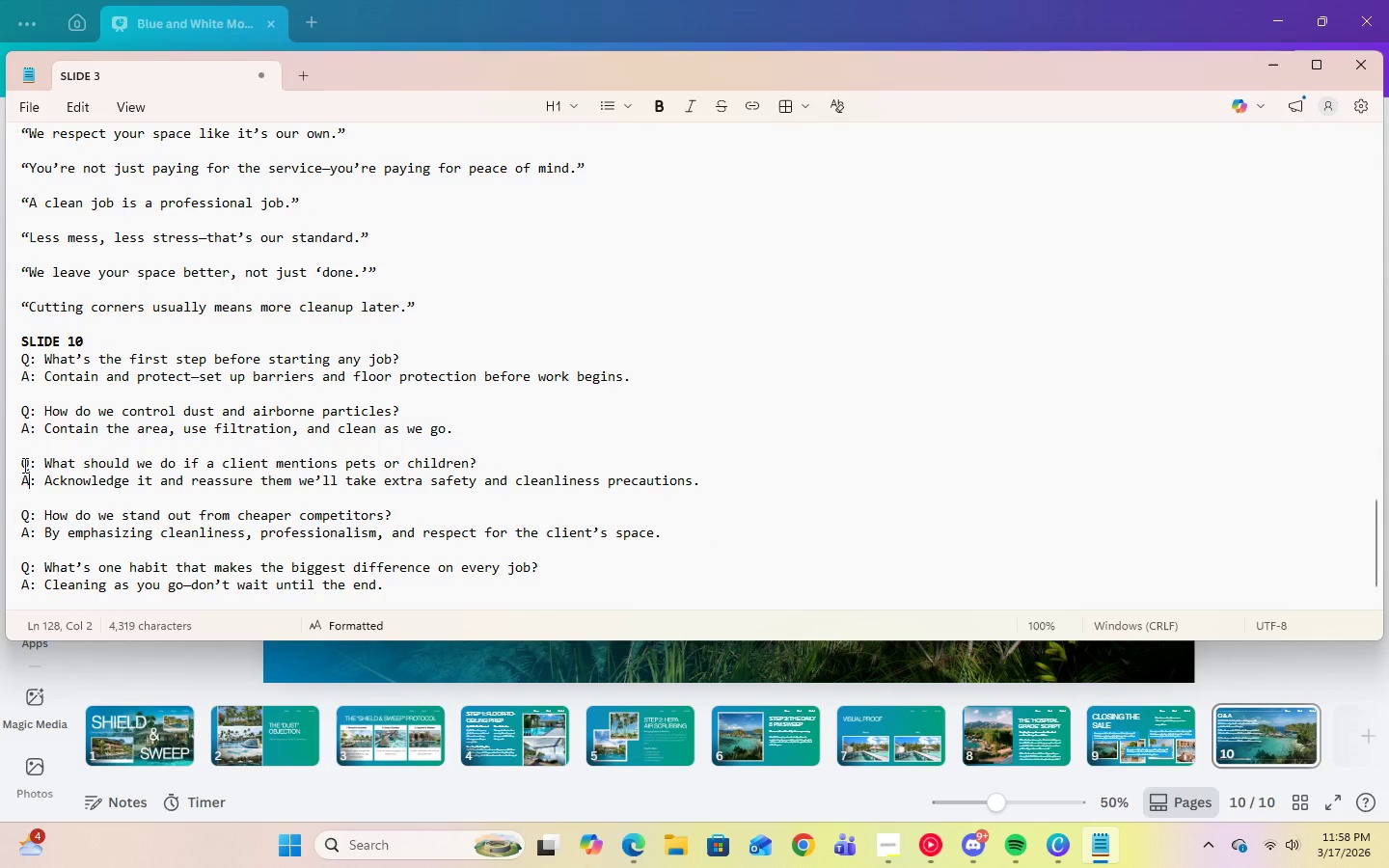 
double_click([23, 465])
 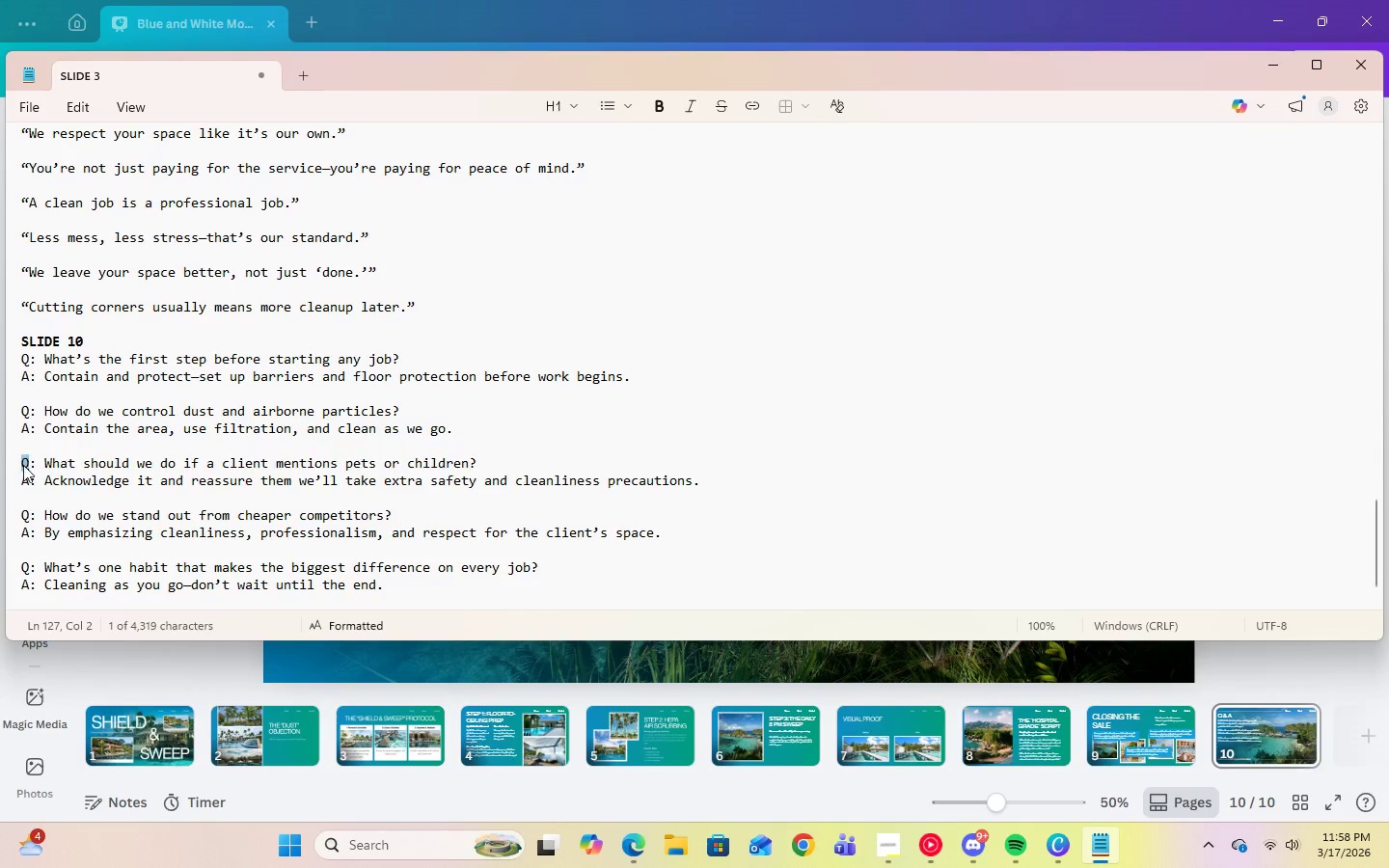 
triple_click([23, 465])
 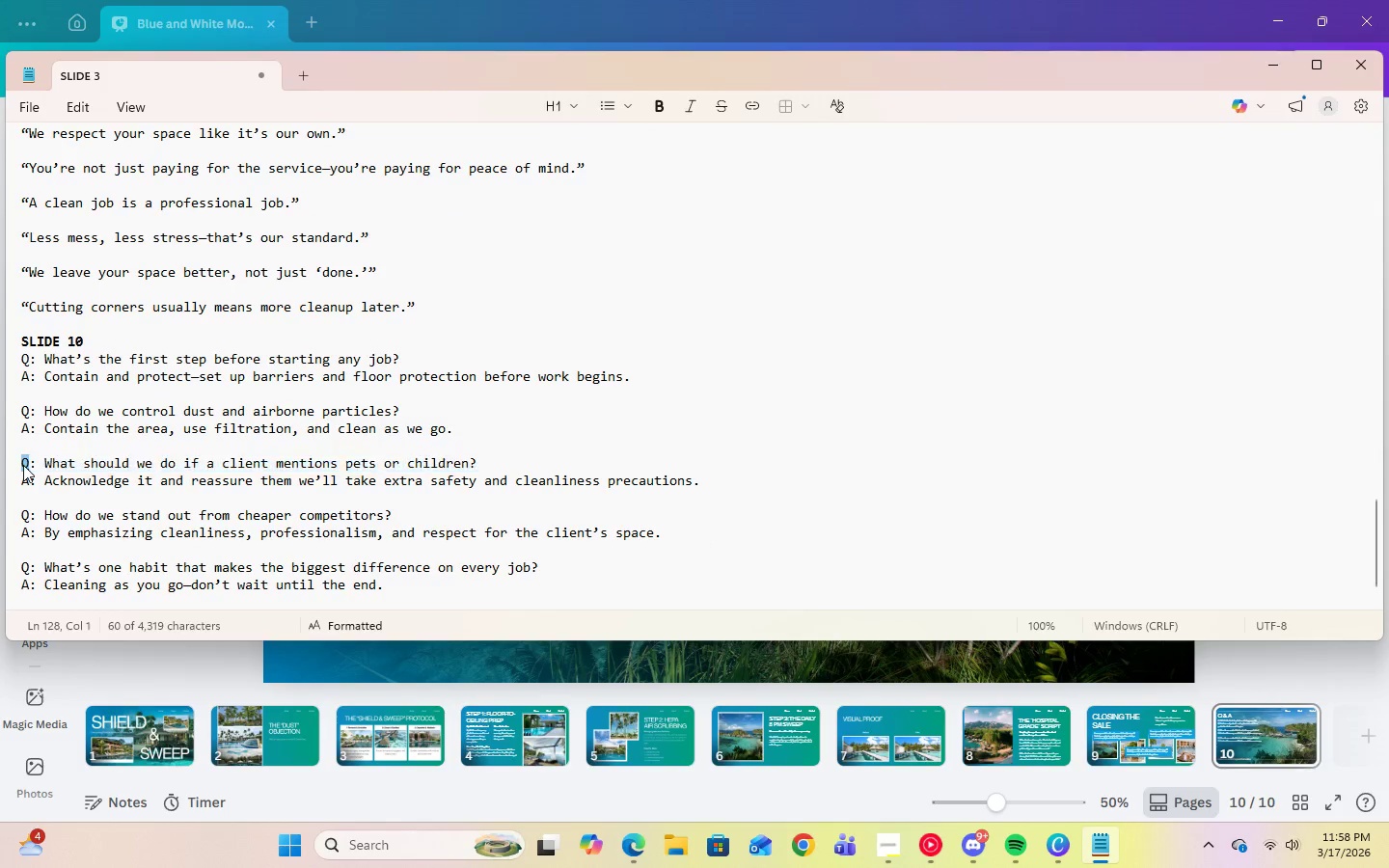 
triple_click([23, 465])
 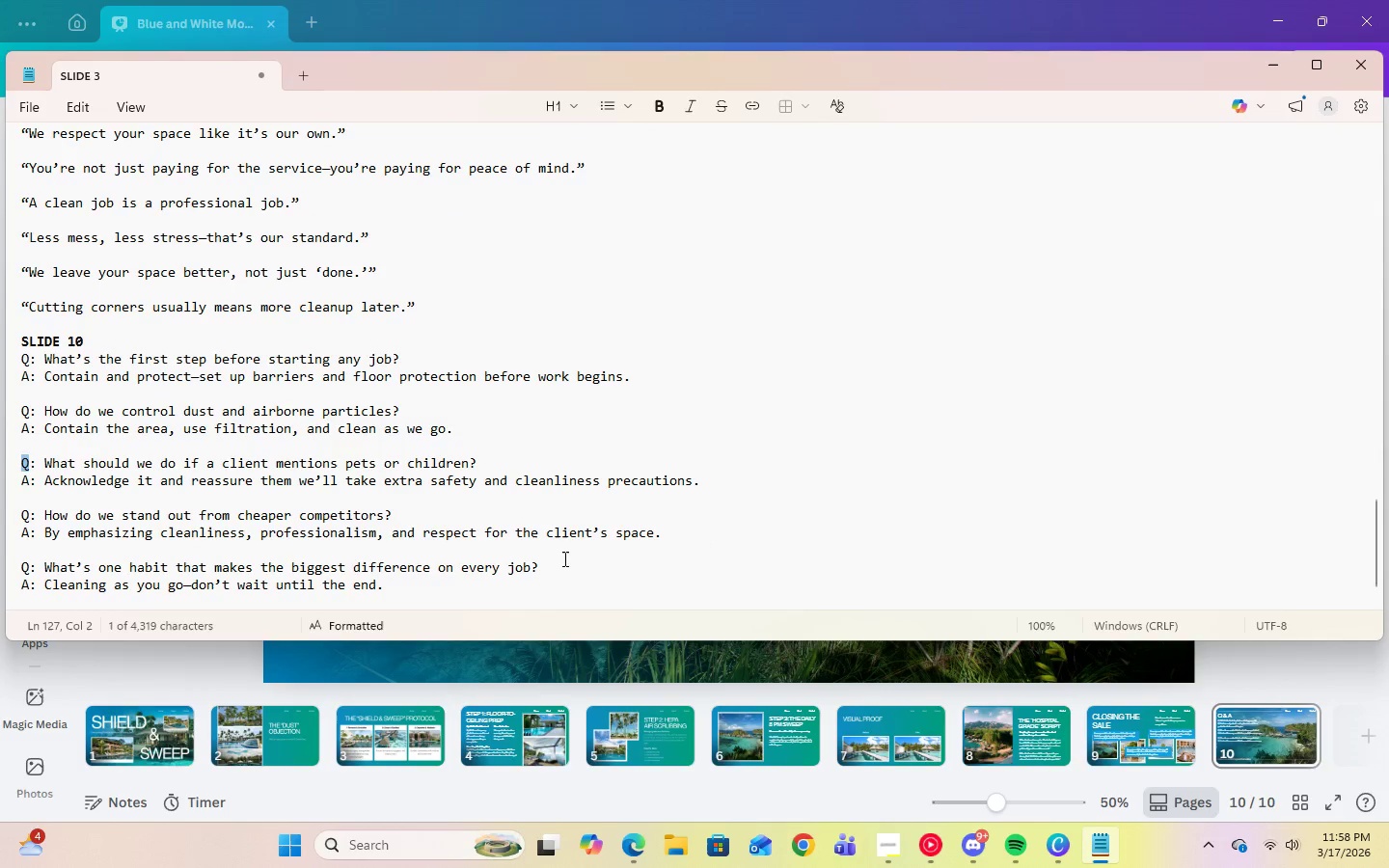 
left_click([564, 558])
 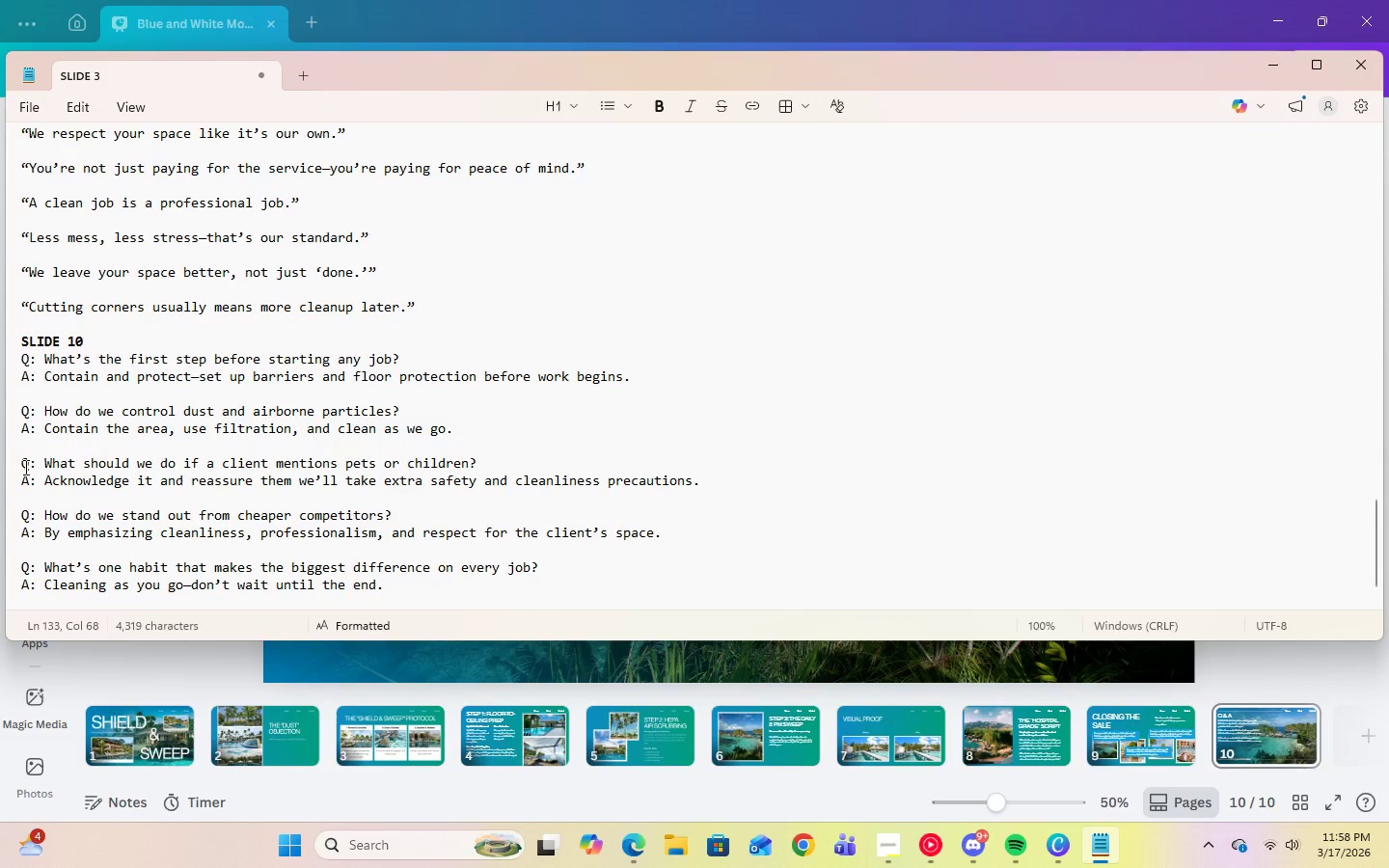 
left_click_drag(start_coordinate=[24, 466], to_coordinate=[664, 495])
 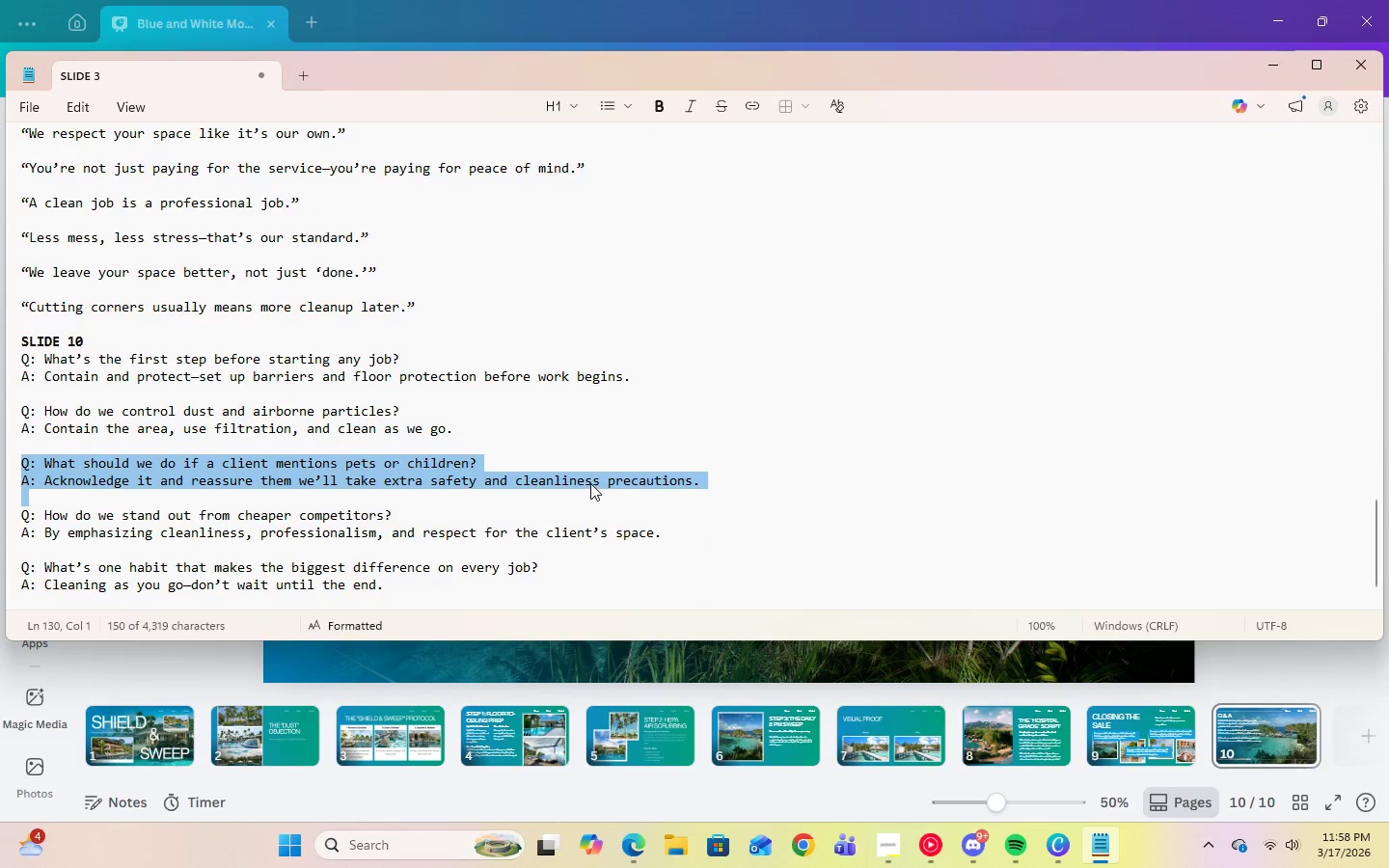 
right_click([590, 483])
 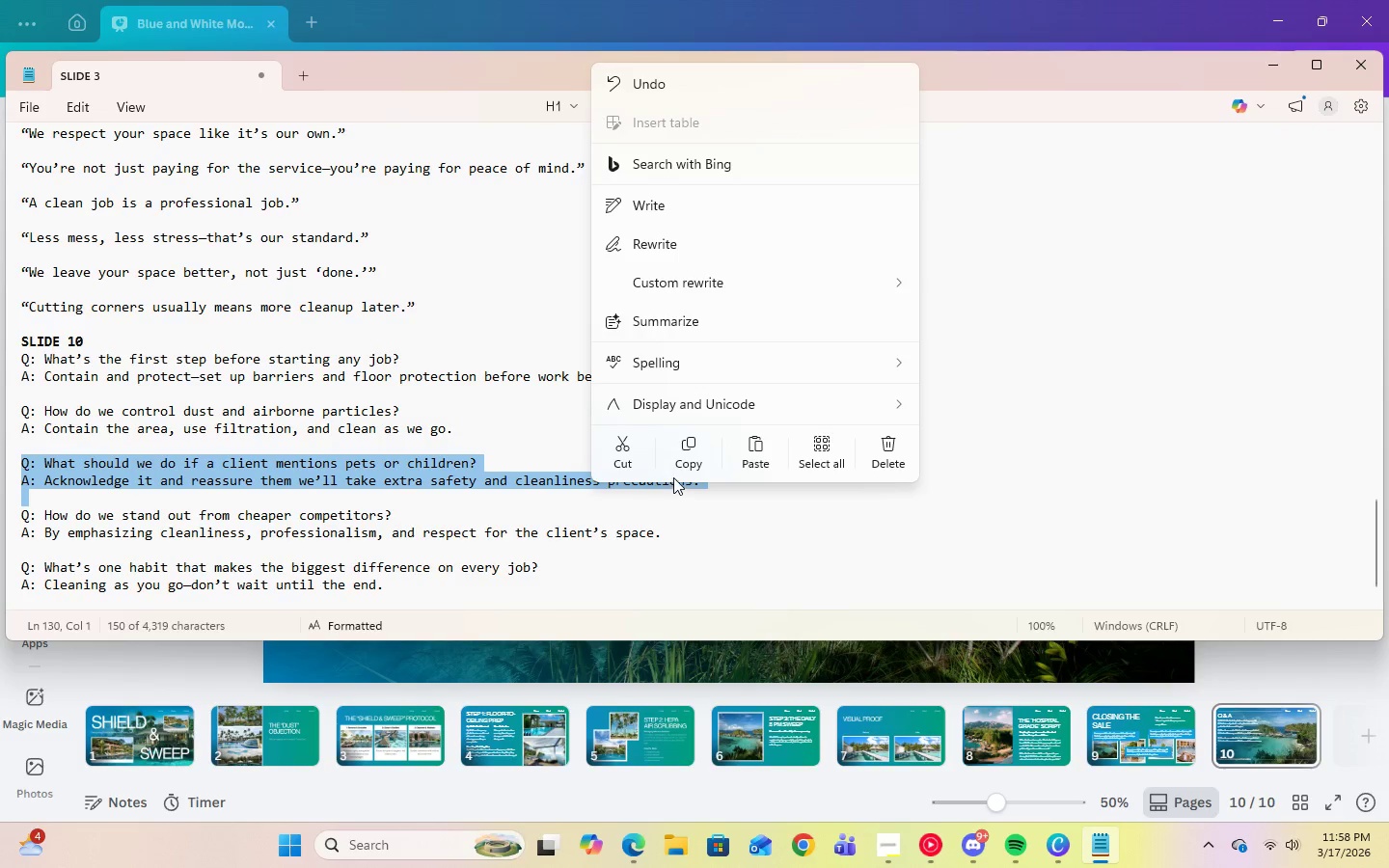 
left_click([681, 461])
 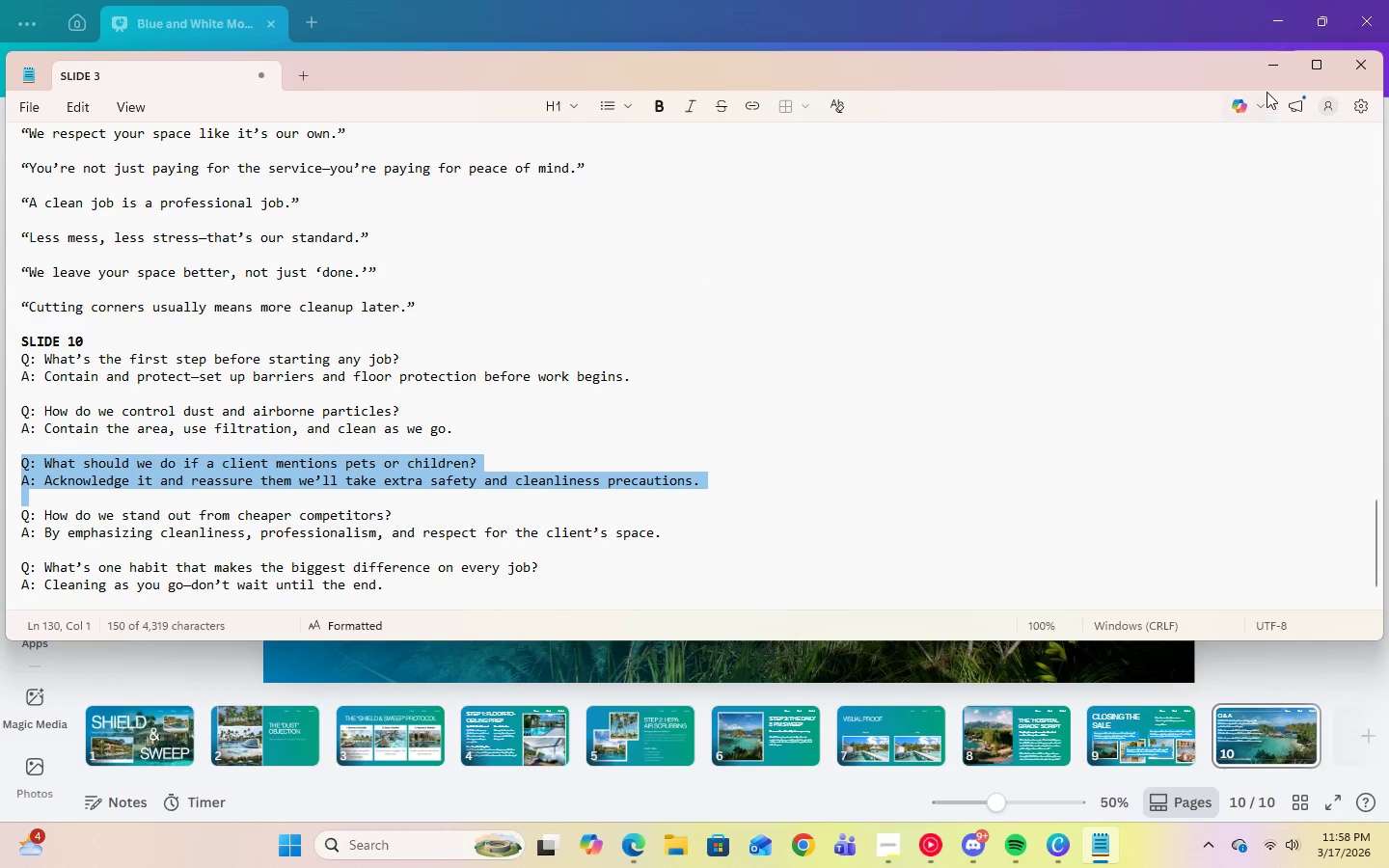 
left_click([1267, 71])
 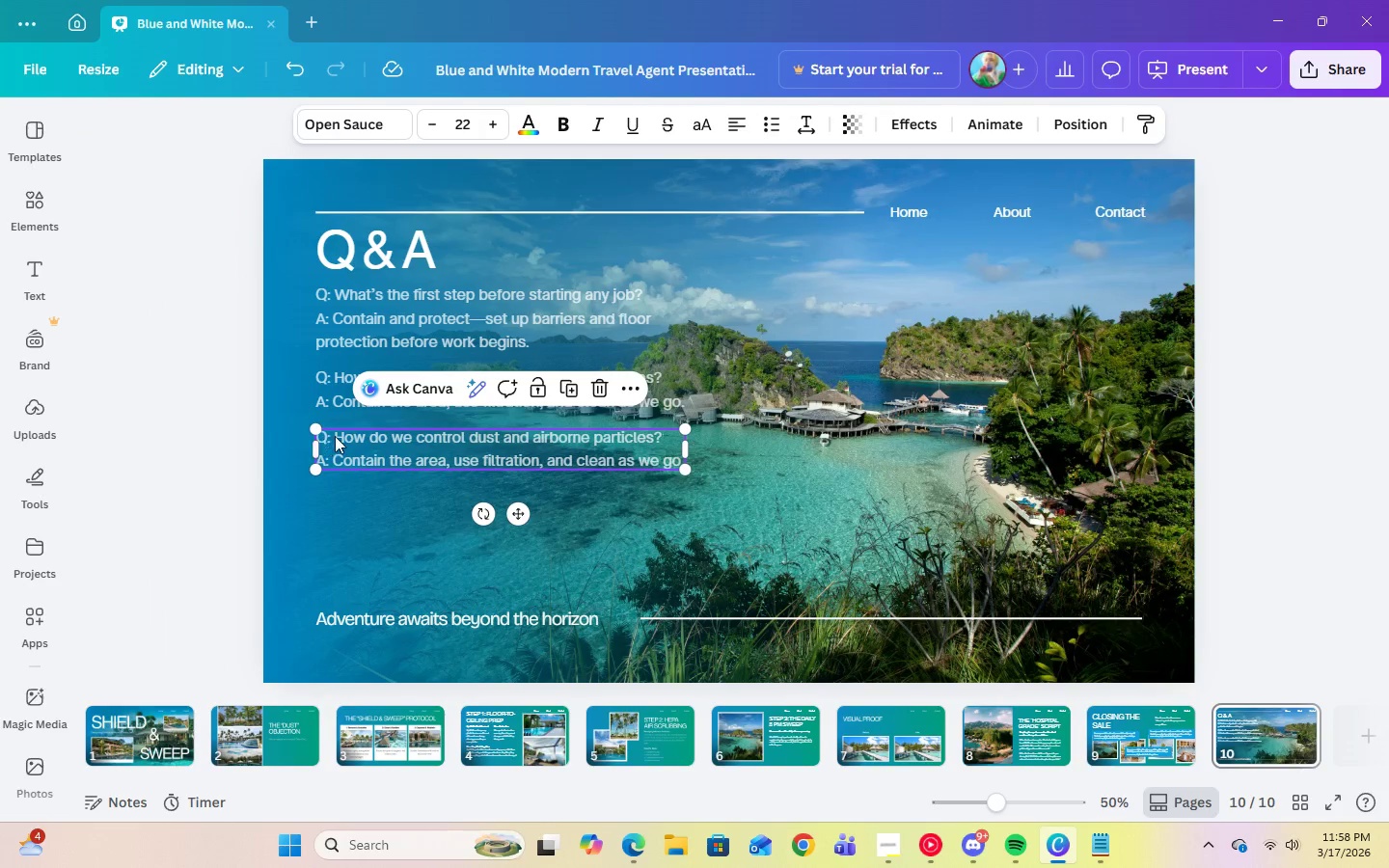 
left_click([328, 436])
 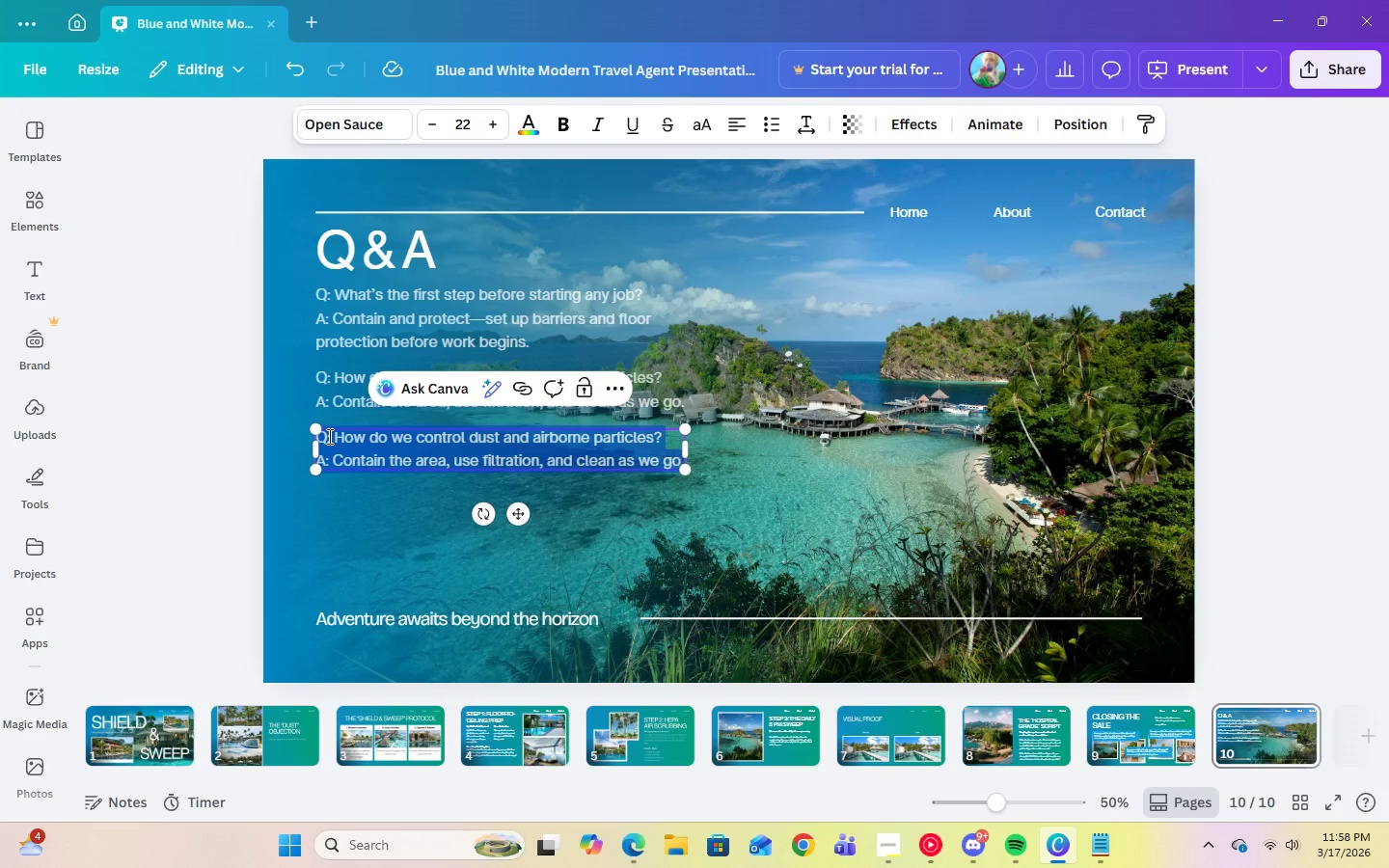 
right_click([328, 436])
 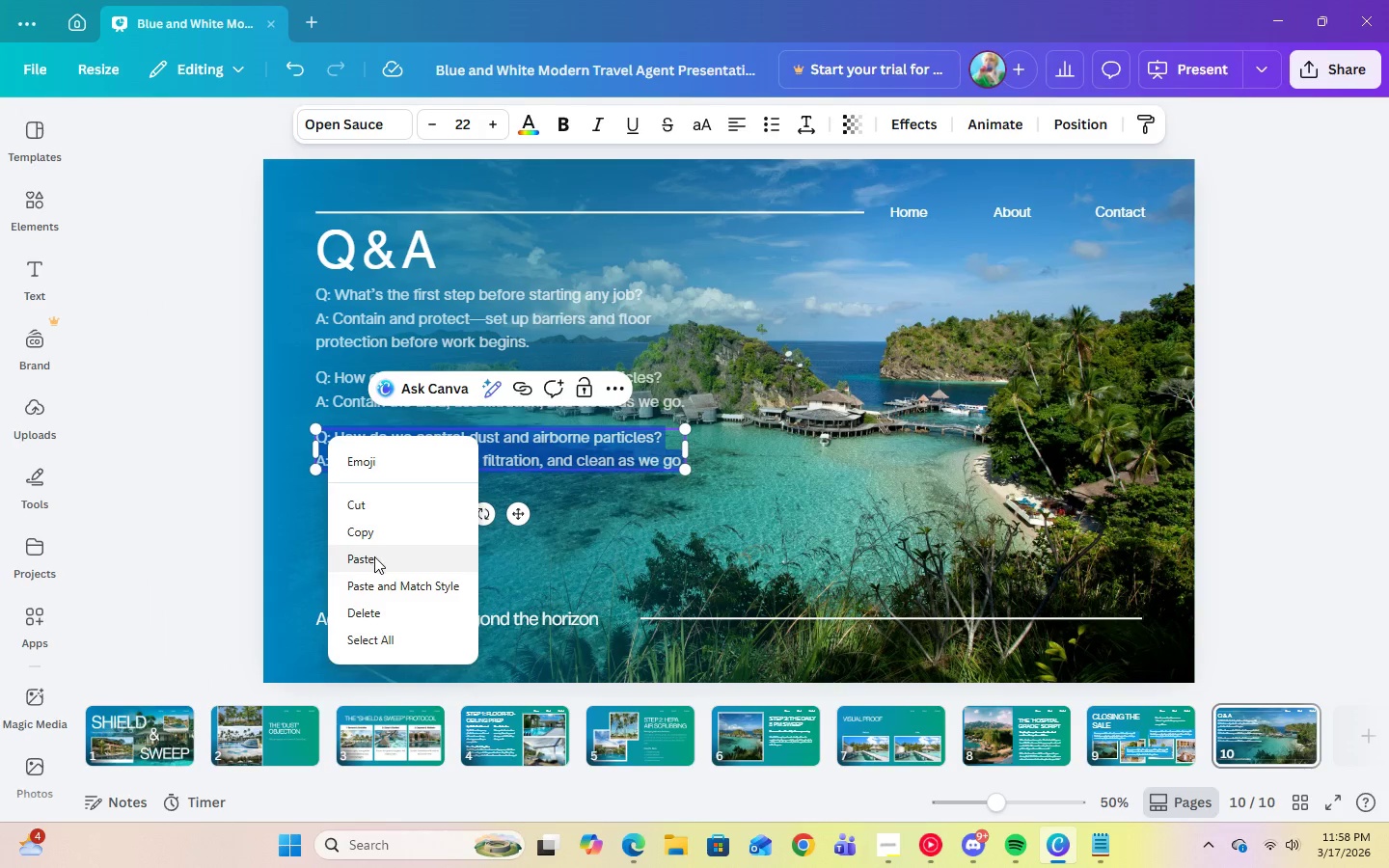 
left_click([374, 556])
 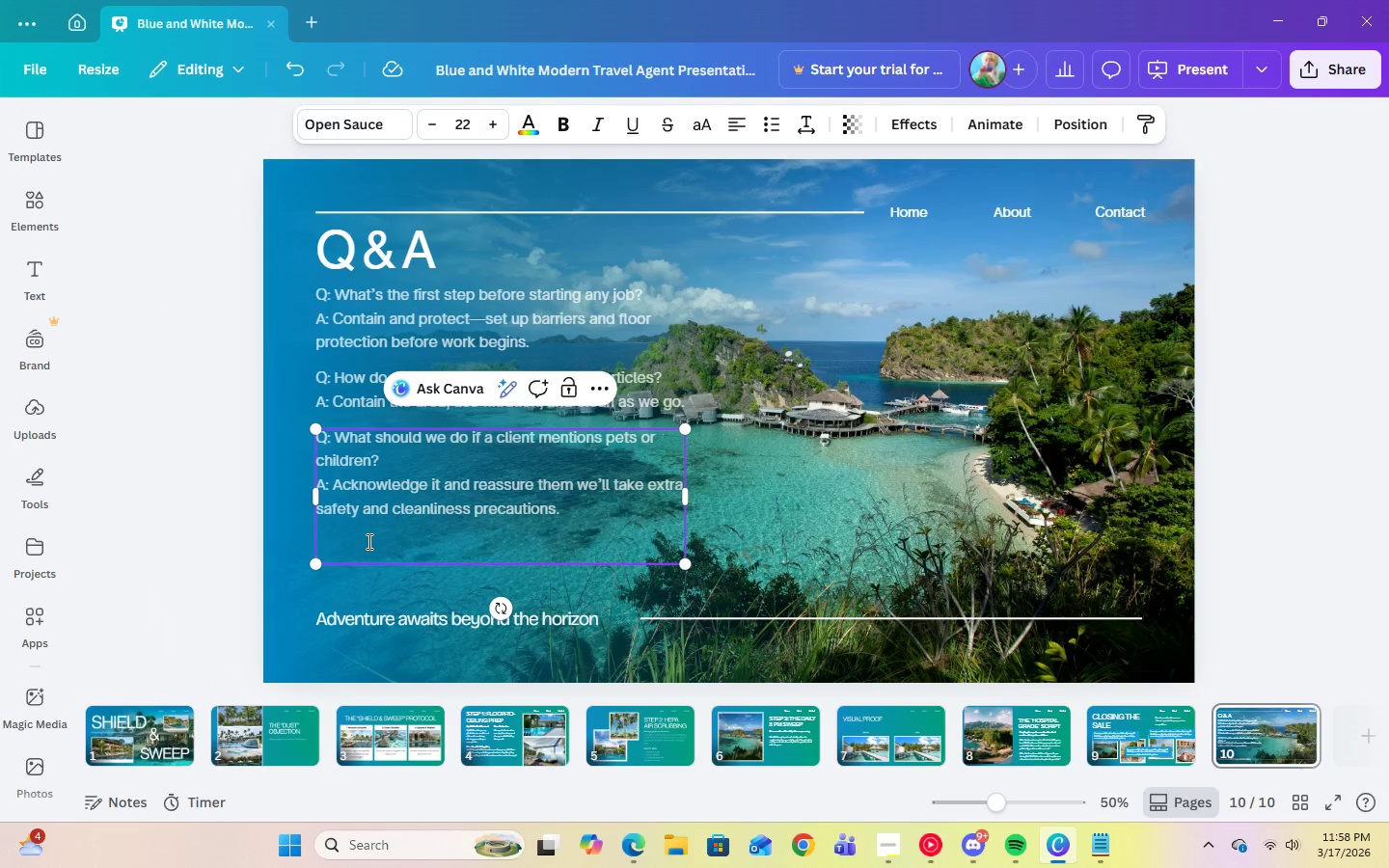 
key(Backspace)
 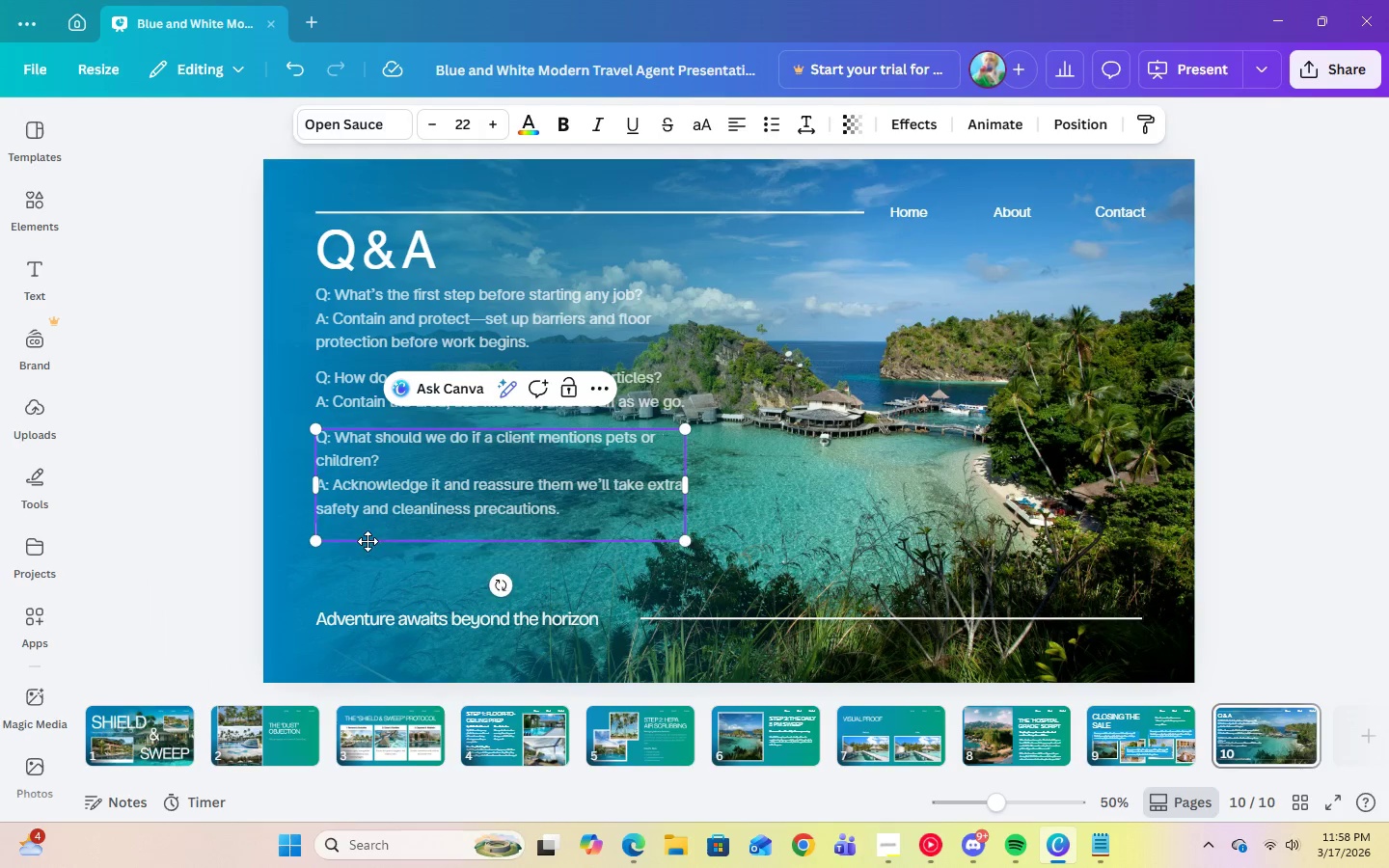 
key(Backspace)
 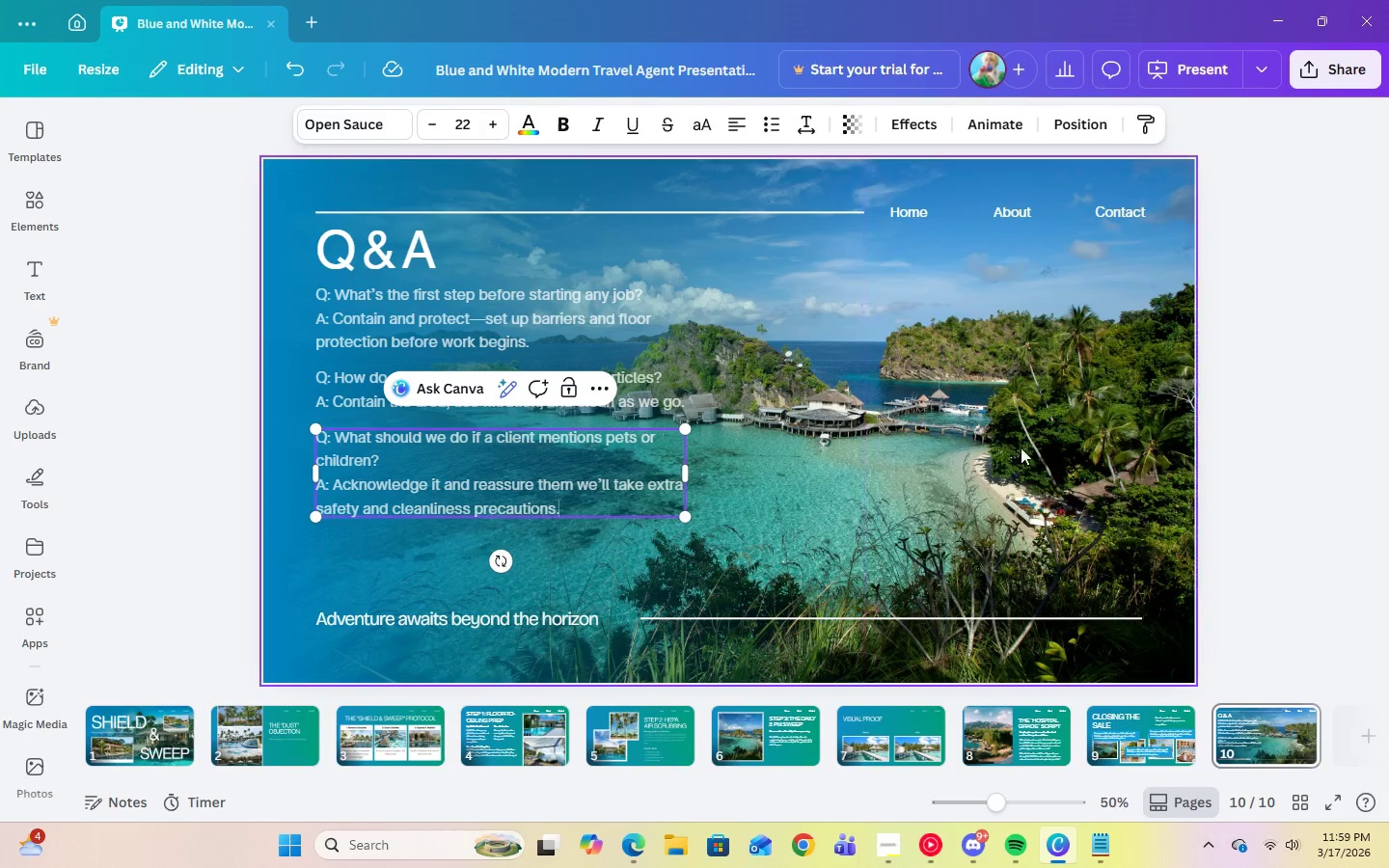 
left_click([1032, 464])
 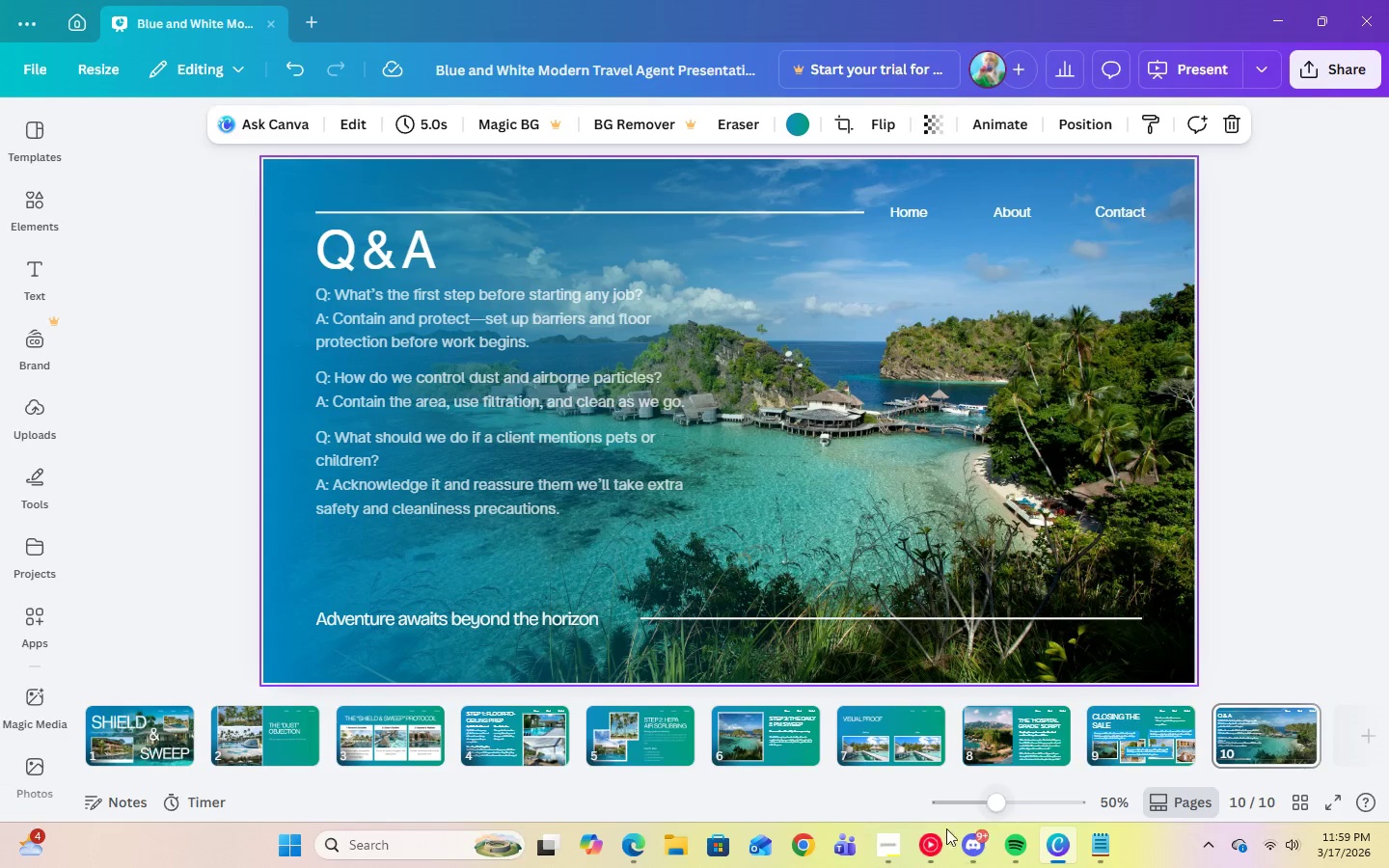 
left_click([1098, 850])
 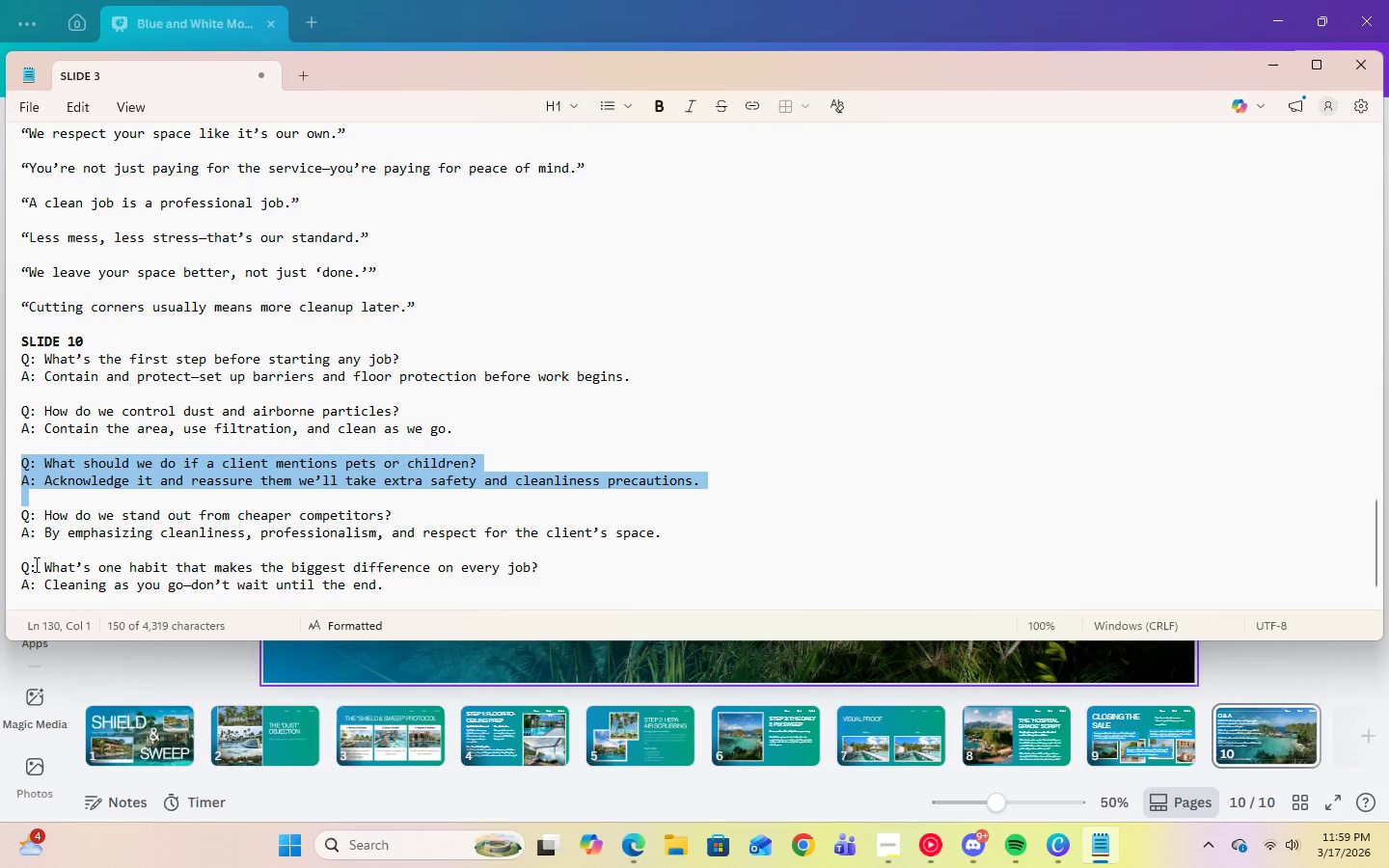 
left_click([25, 569])
 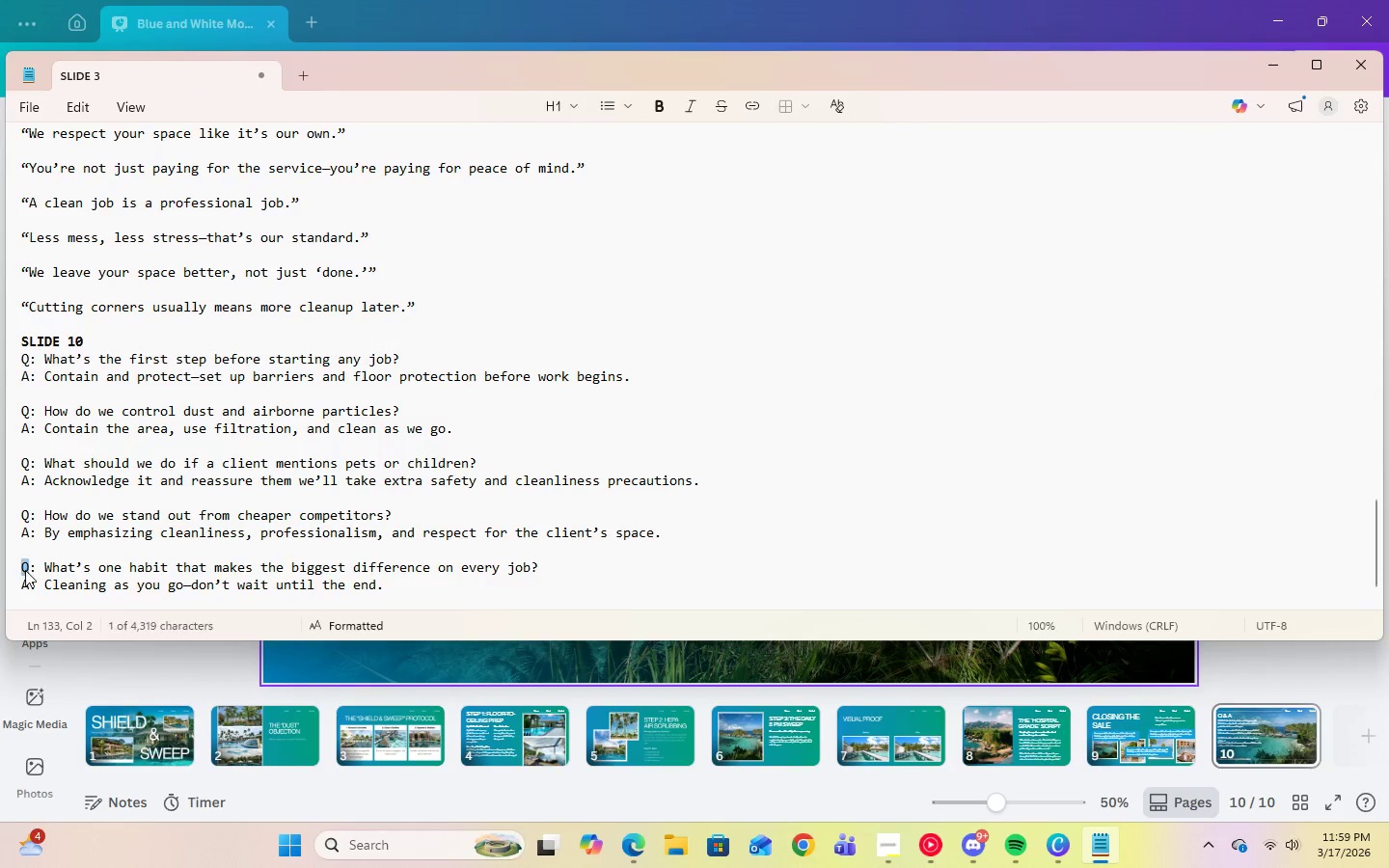 
triple_click([25, 570])
 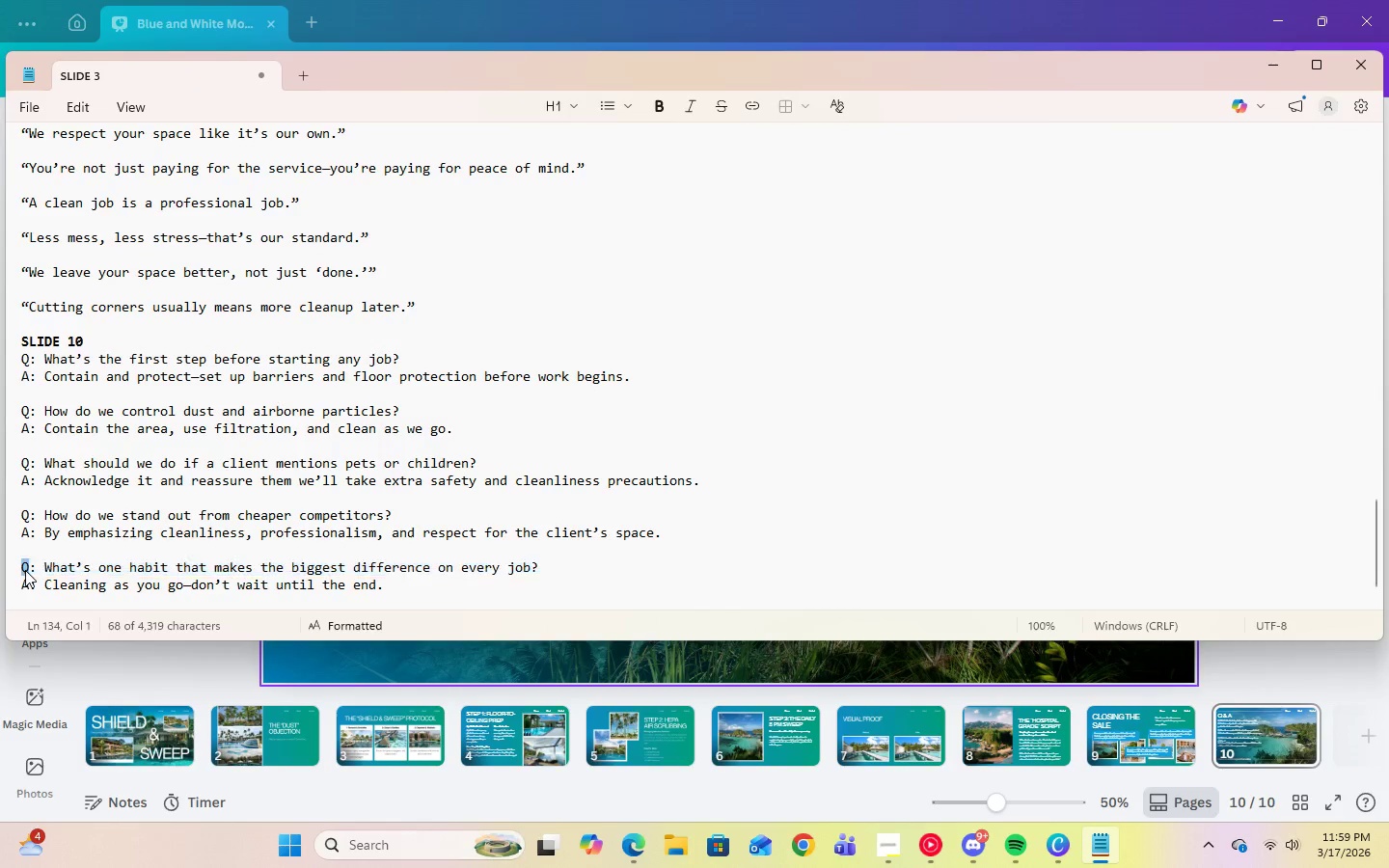 
triple_click([25, 570])
 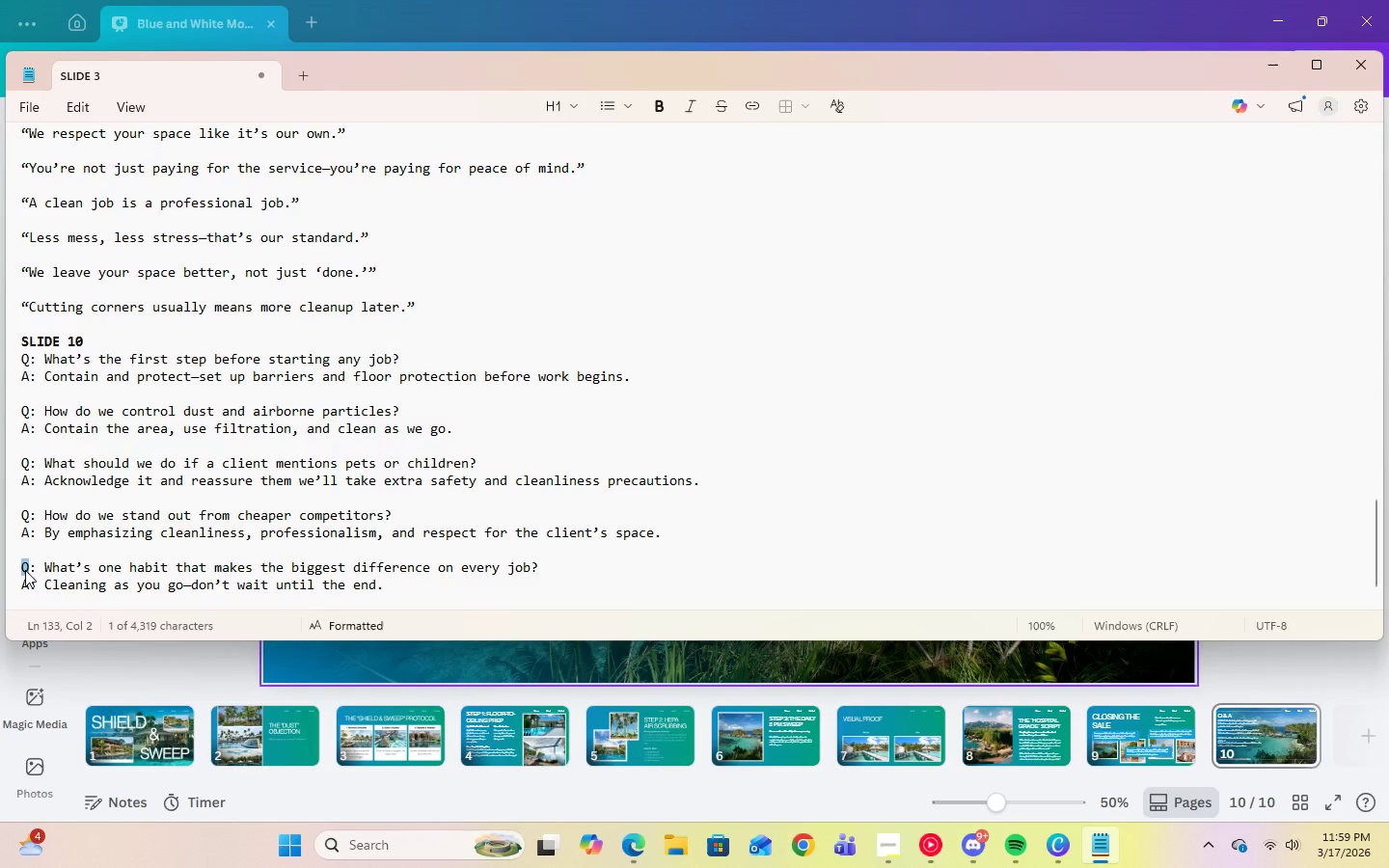 
left_click([25, 570])
 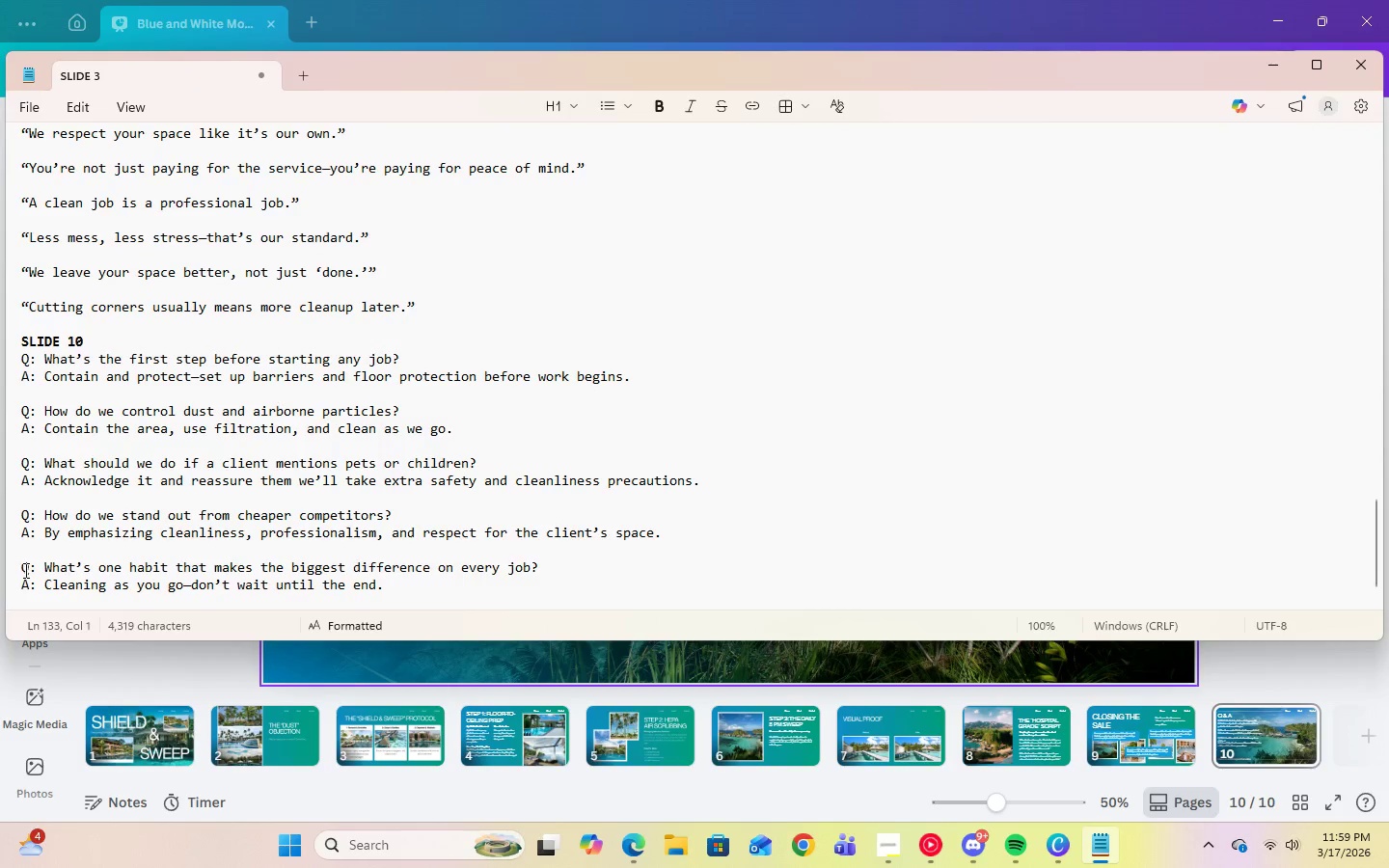 
left_click_drag(start_coordinate=[24, 570], to_coordinate=[394, 599])
 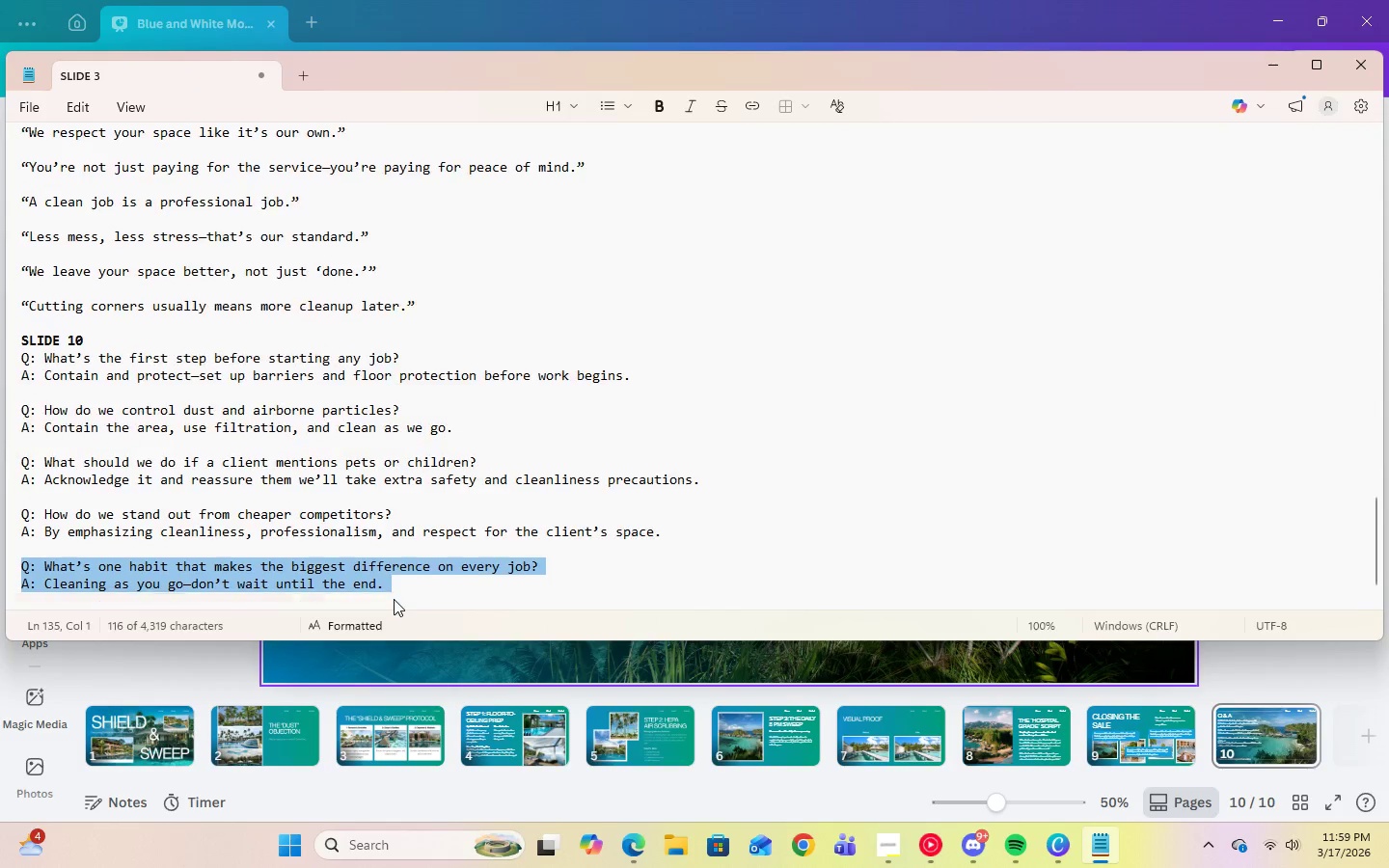 
scroll: coordinate [448, 559], scroll_direction: down, amount: 6.0
 